 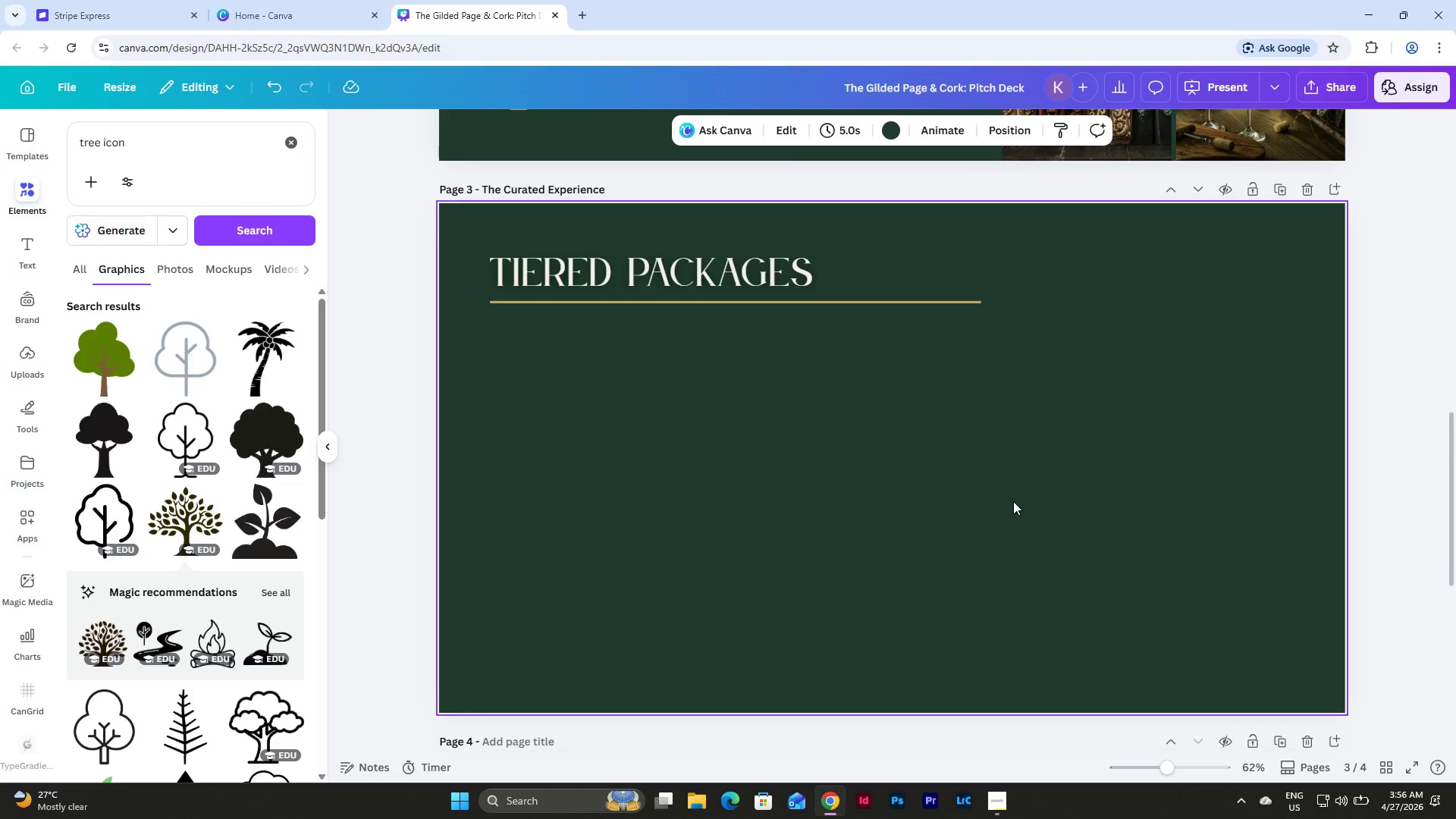 
scroll: coordinate [1013, 501], scroll_direction: up, amount: 1.0
 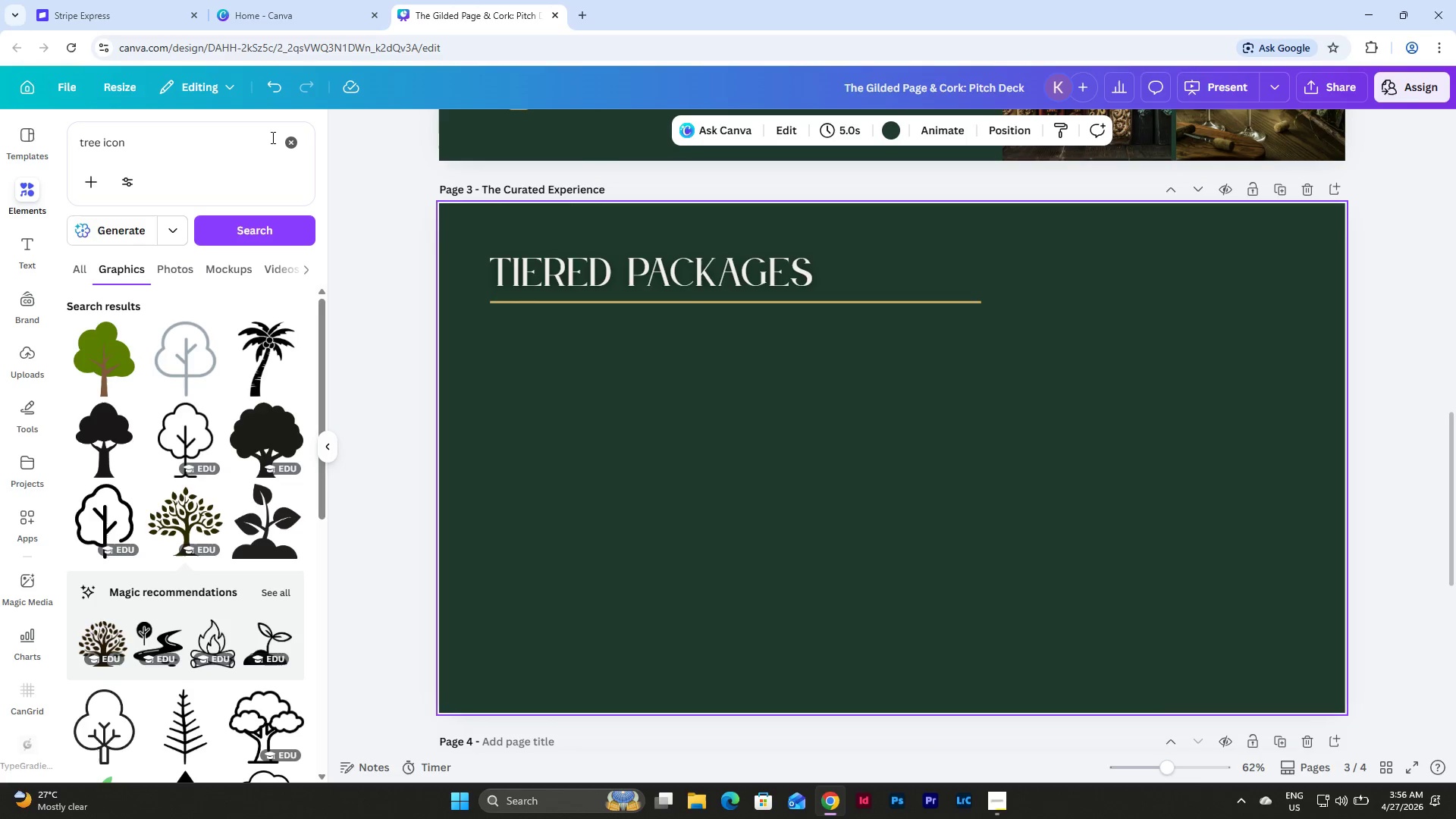 
left_click([290, 138])
 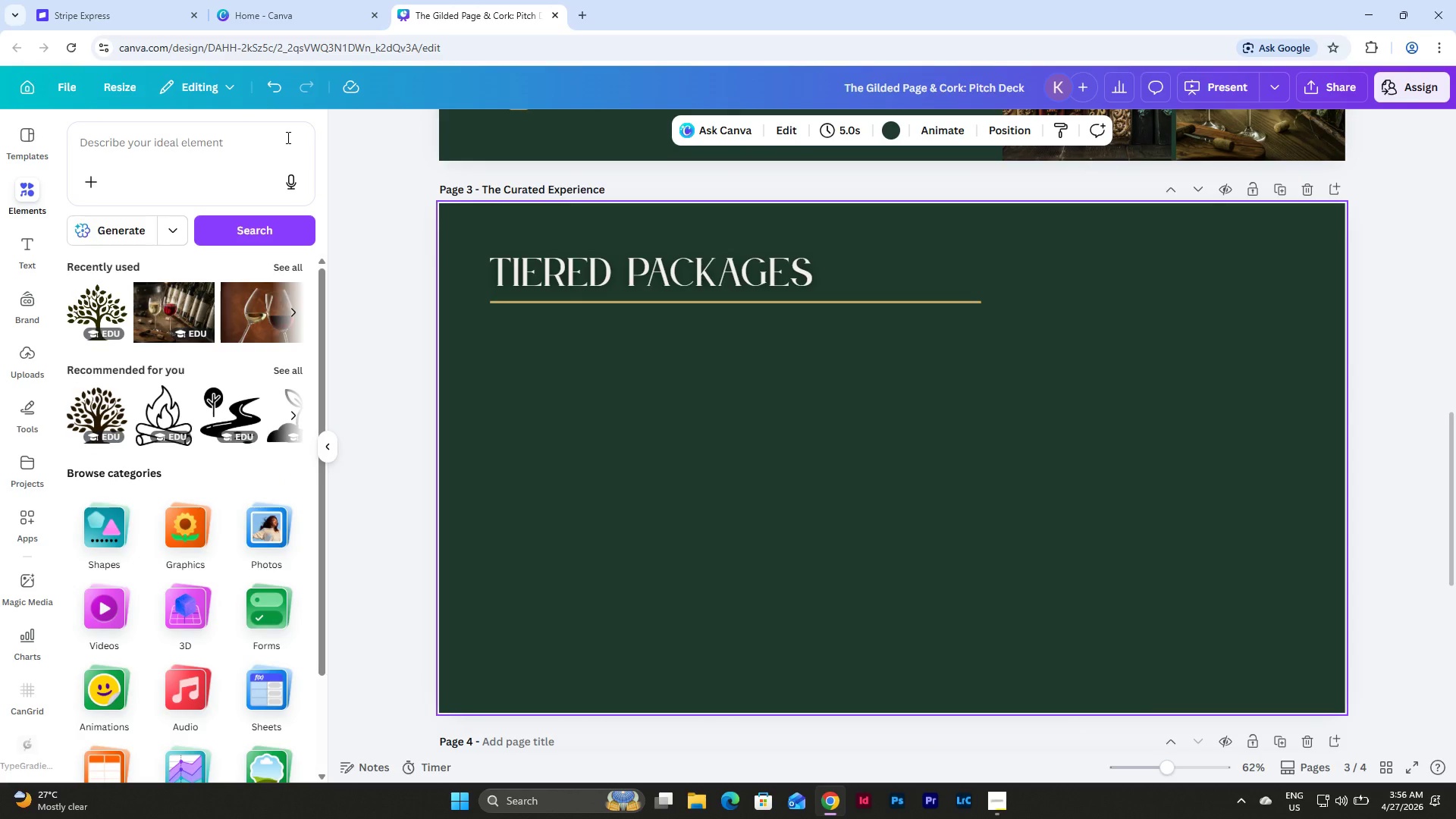 
left_click([287, 137])
 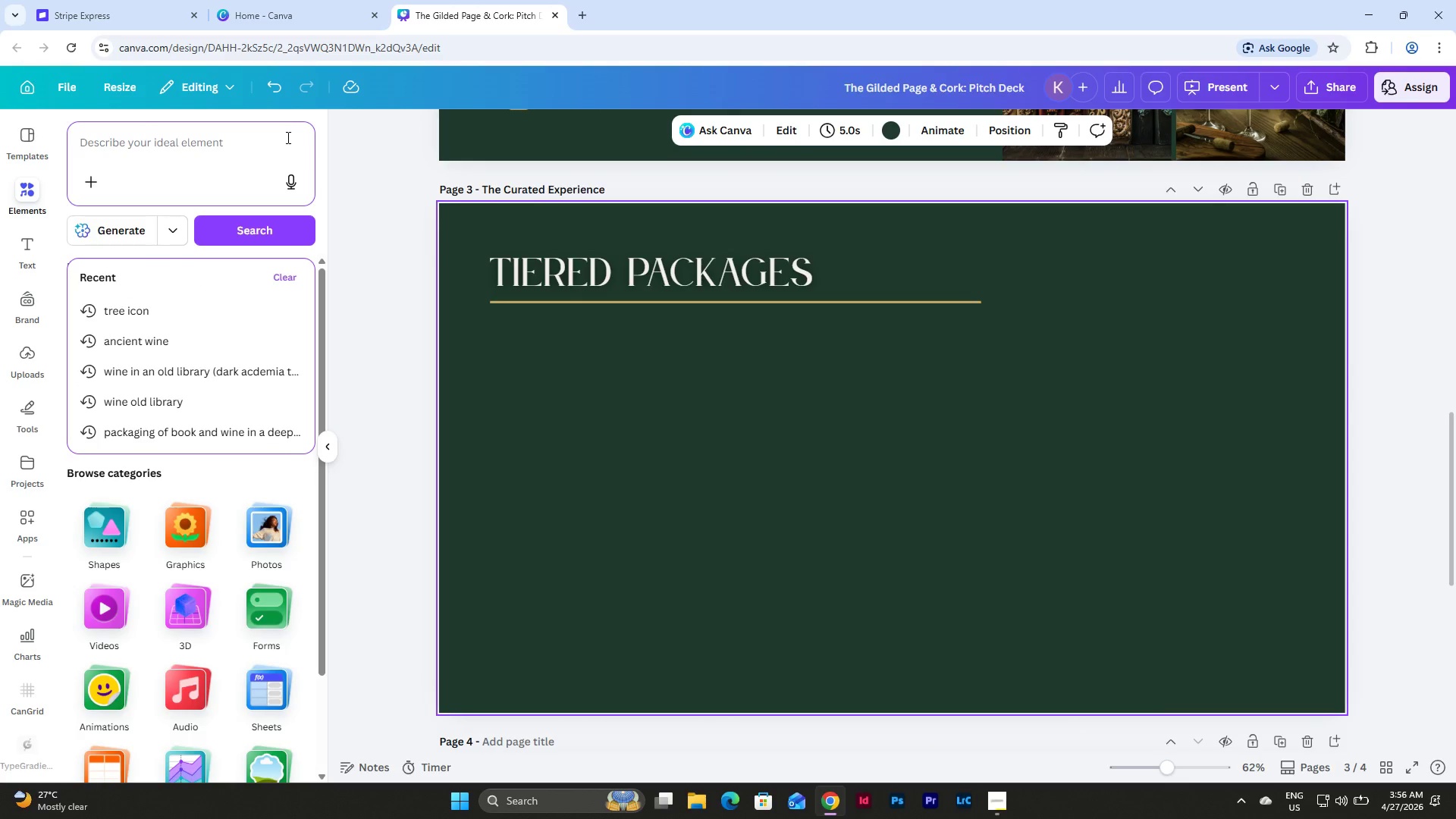 
type(table)
 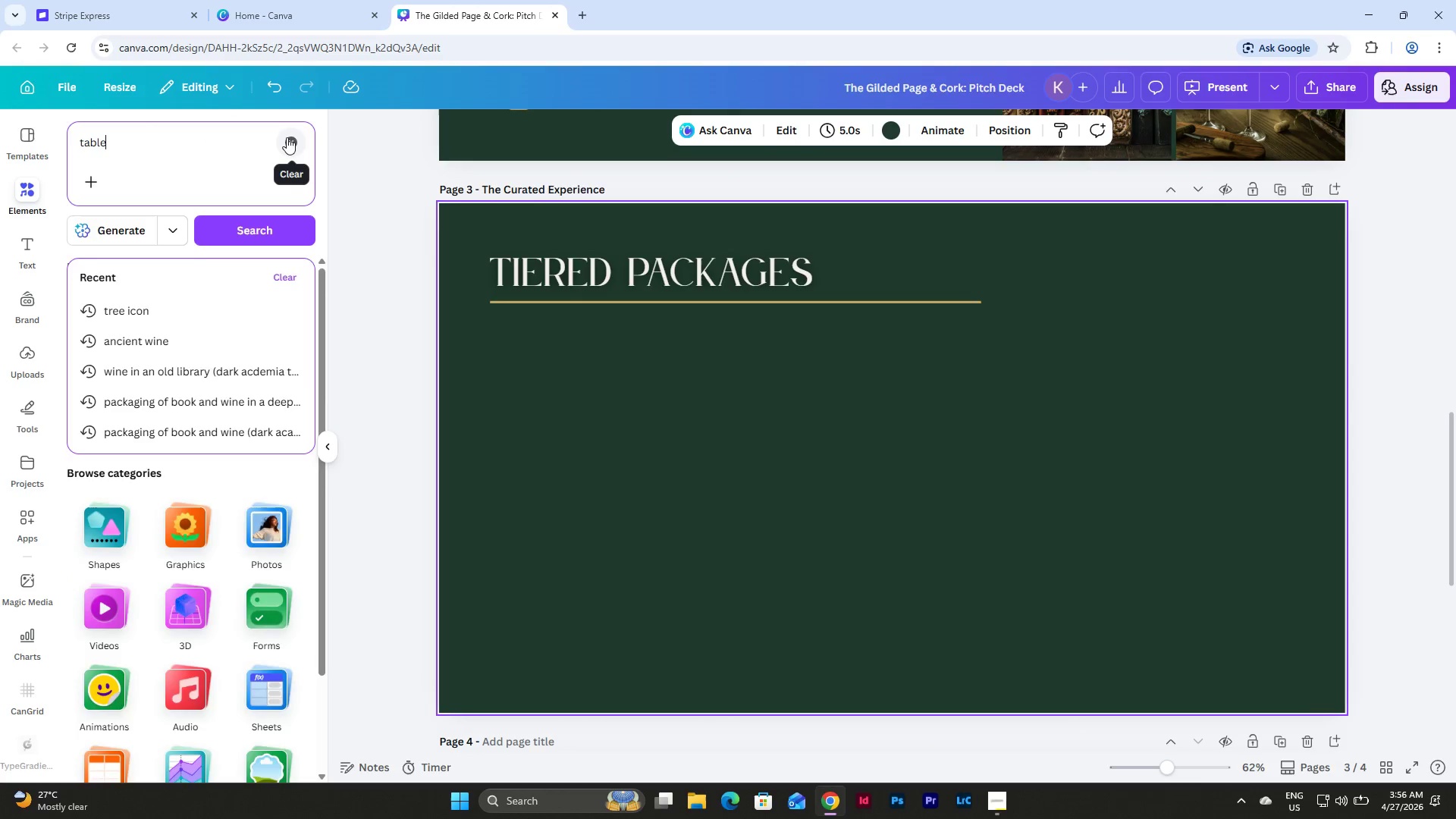 
key(Enter)
 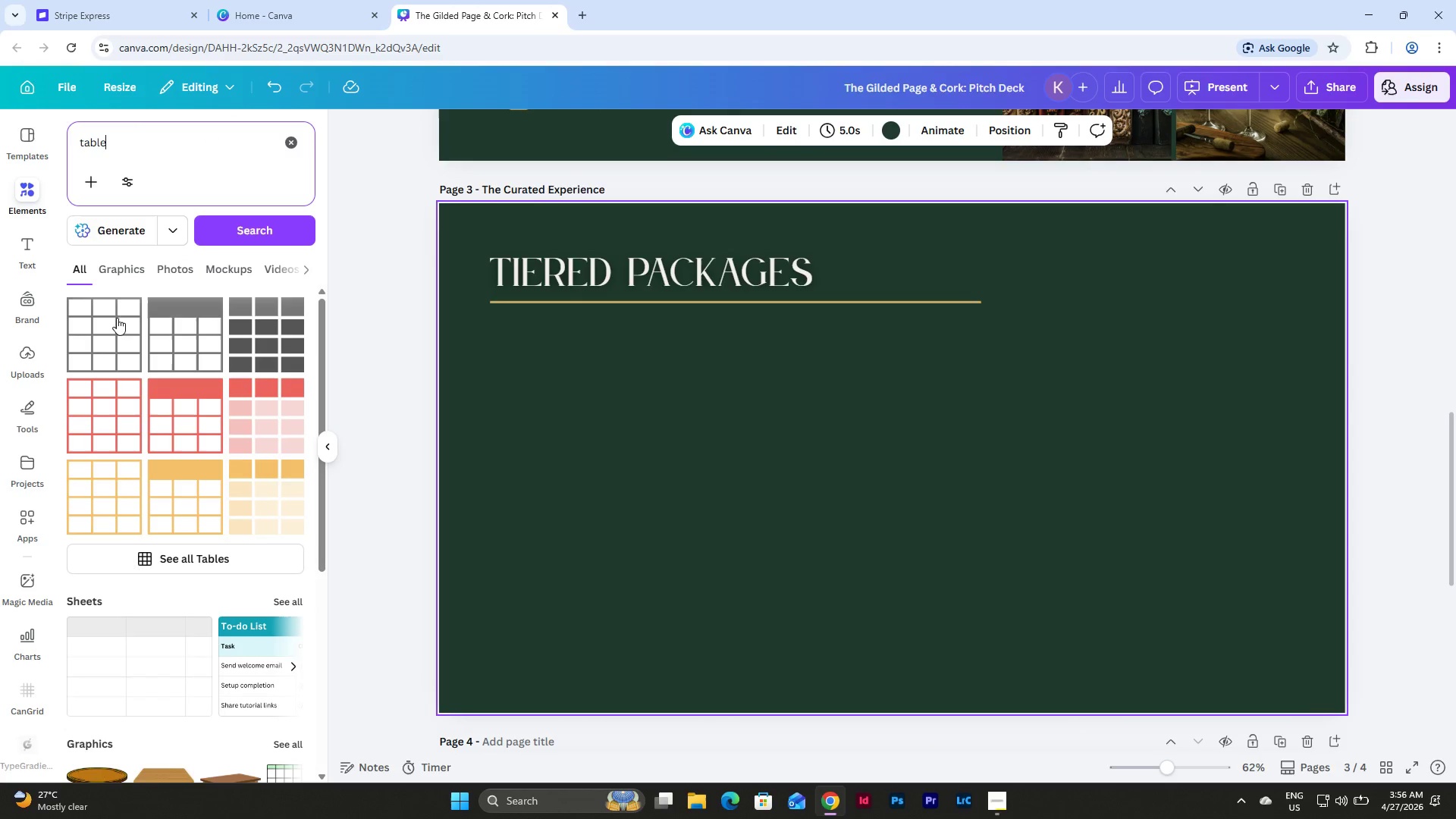 
left_click([114, 318])
 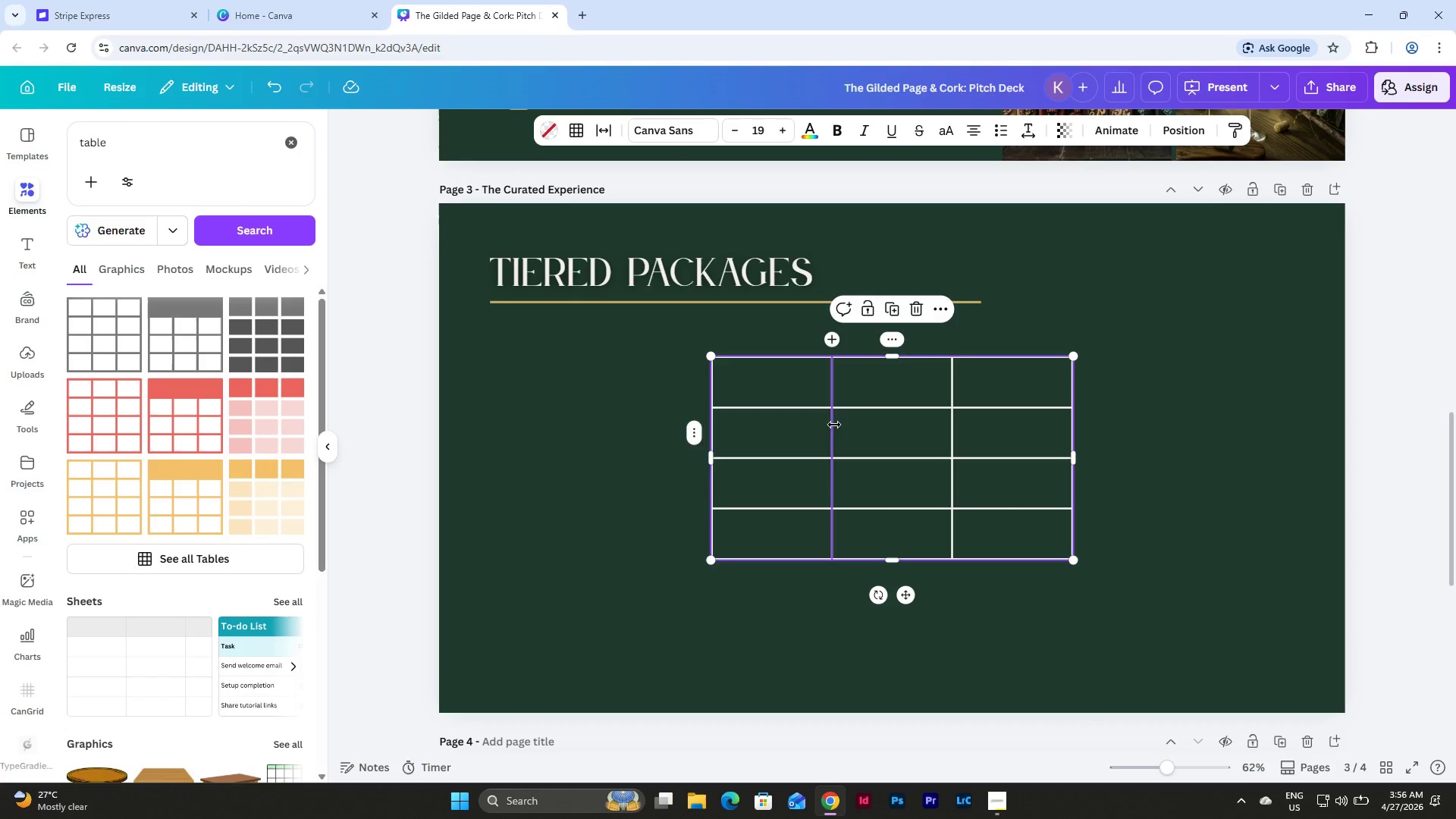 
left_click([978, 628])
 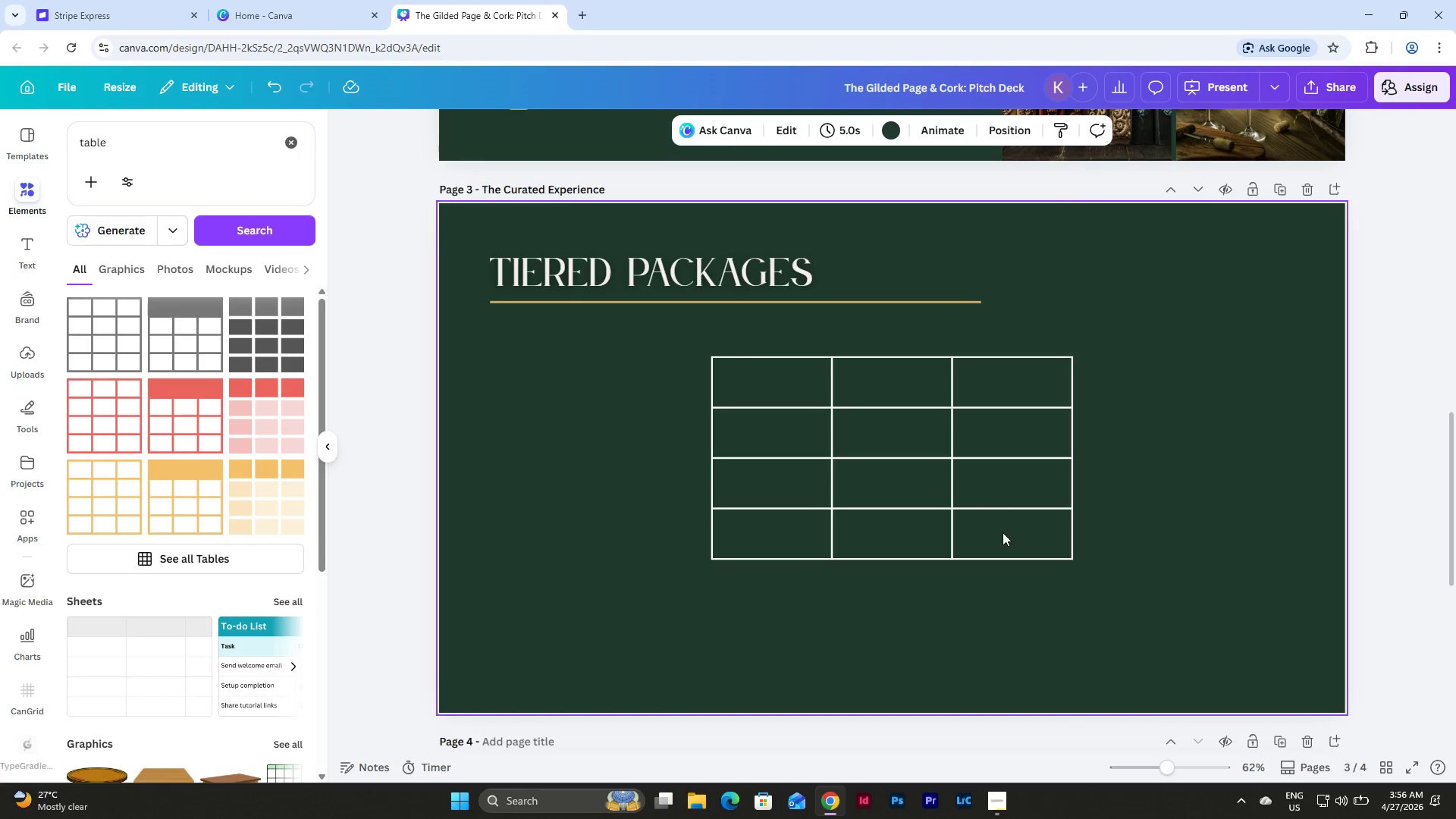 
left_click_drag(start_coordinate=[1122, 593], to_coordinate=[623, 395])
 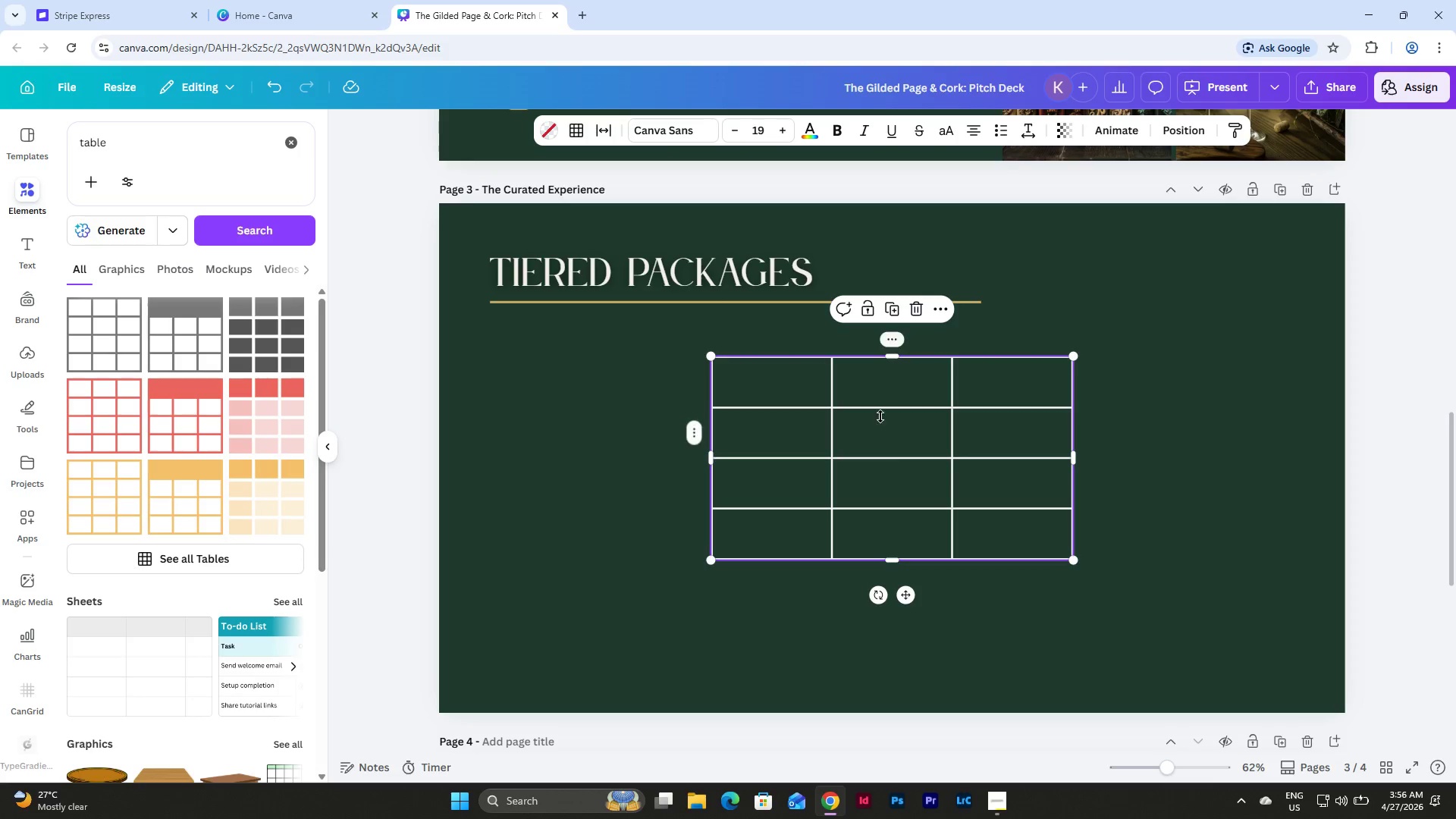 
left_click_drag(start_coordinate=[888, 438], to_coordinate=[665, 441])
 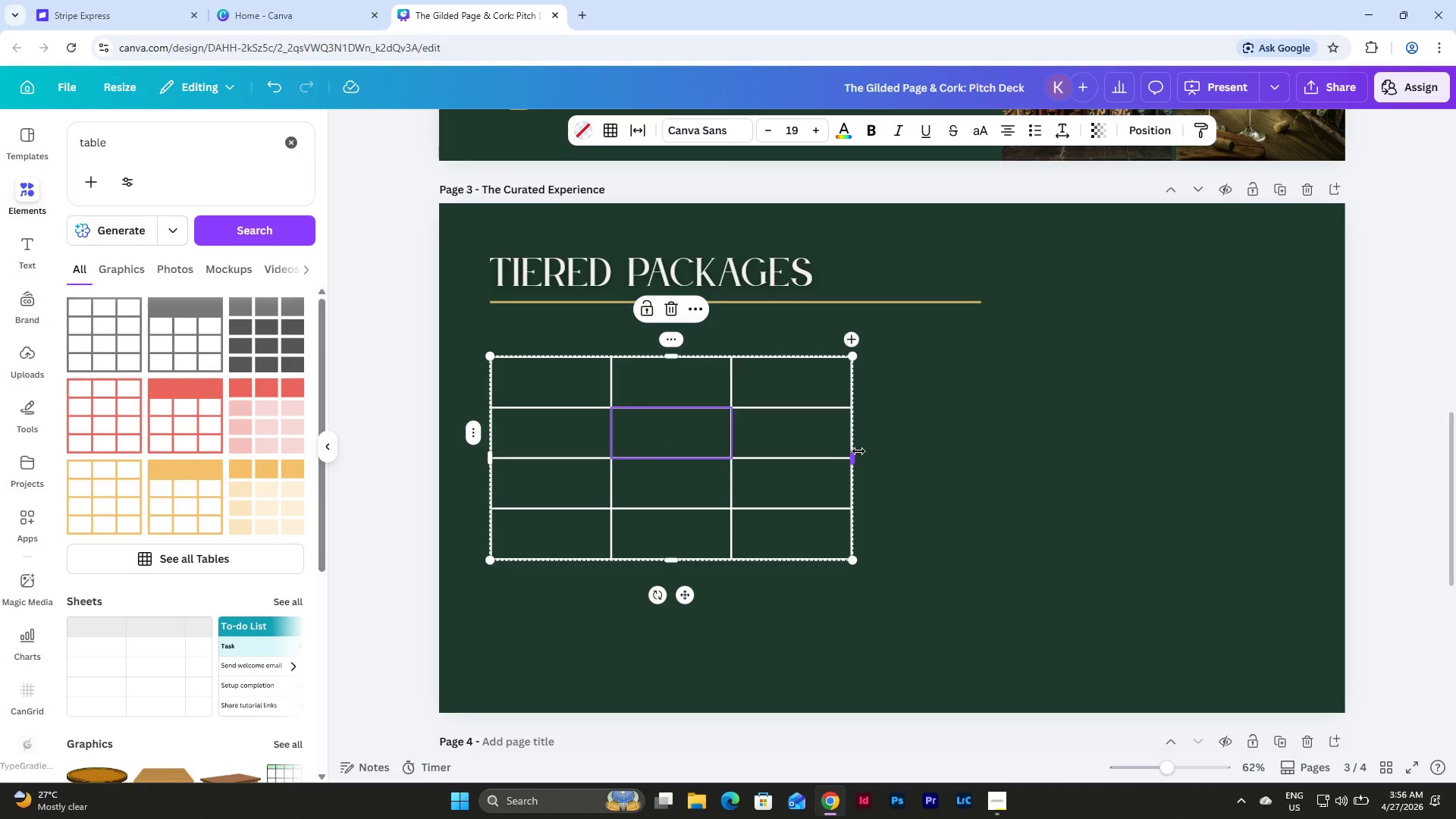 
left_click_drag(start_coordinate=[857, 457], to_coordinate=[1056, 488])
 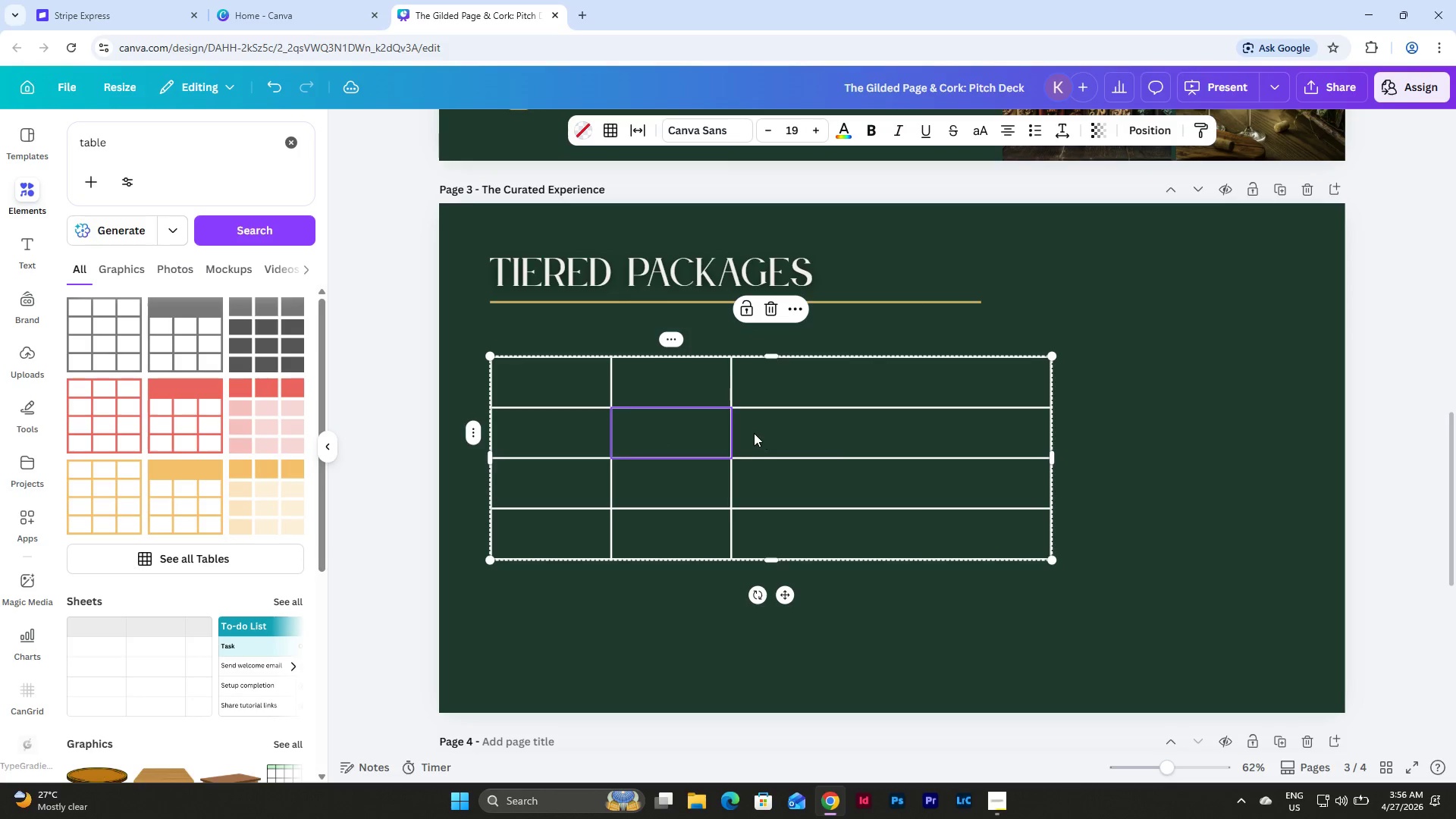 
left_click([799, 429])
 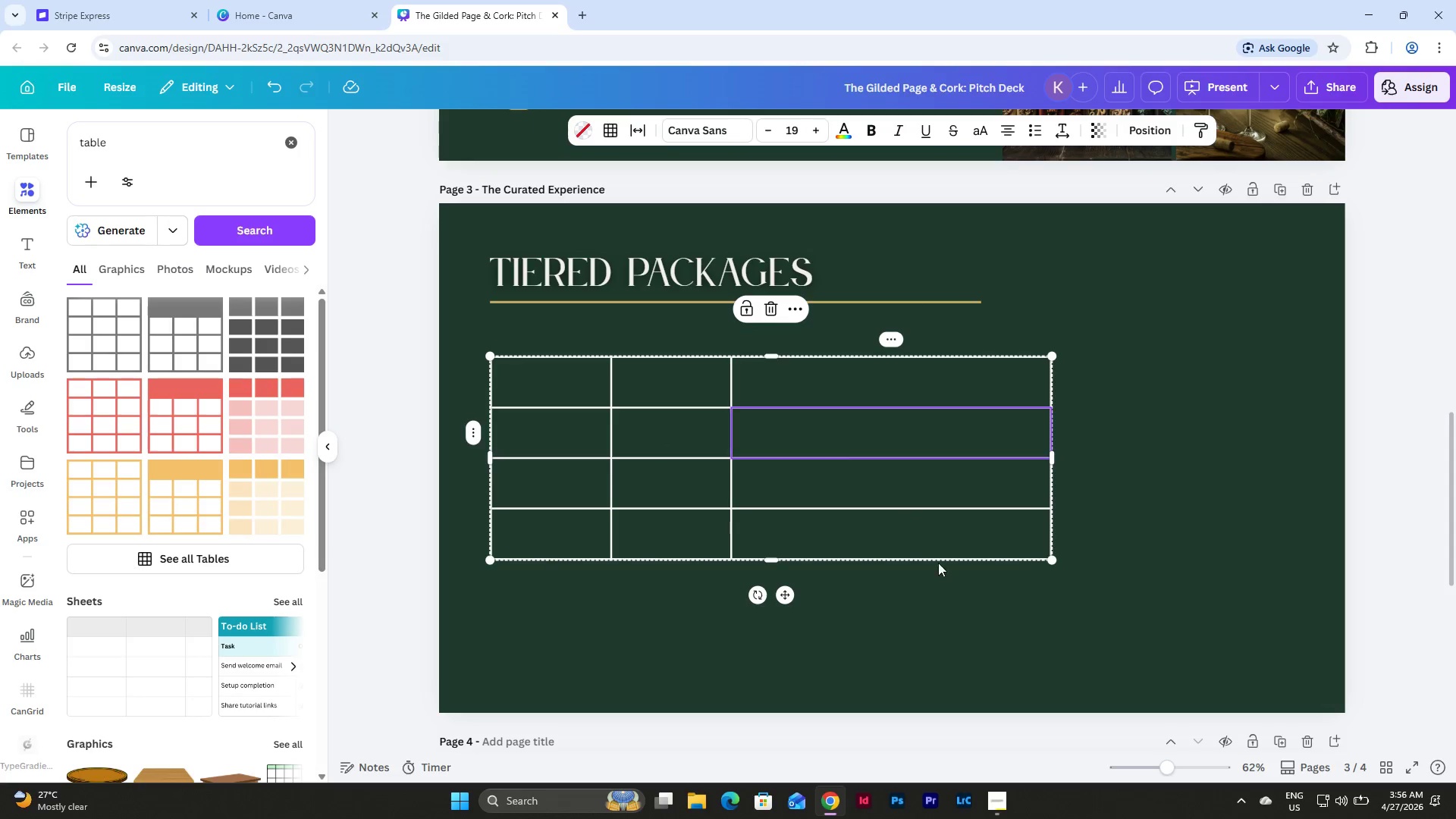 
left_click([963, 645])
 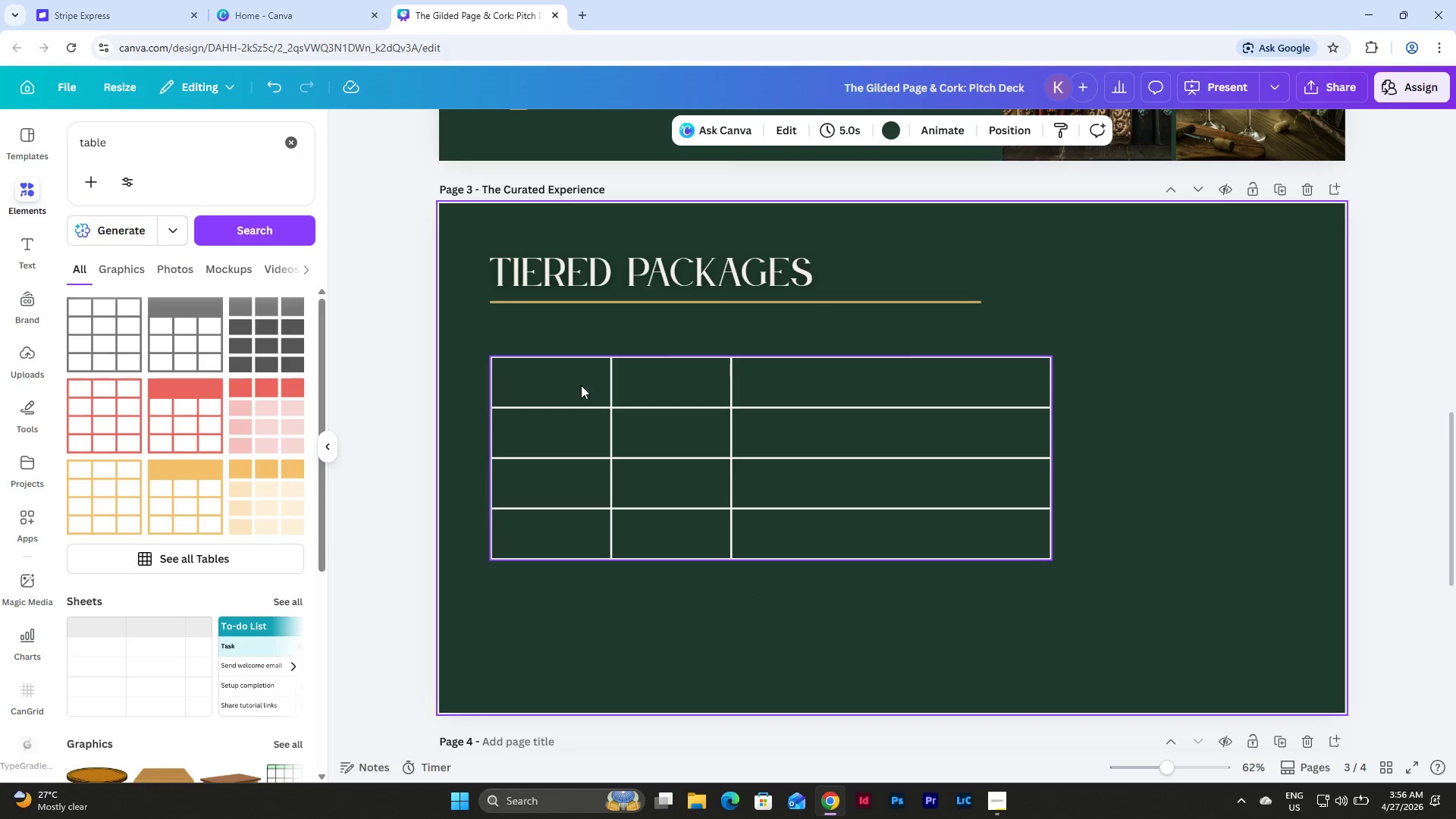 
double_click([581, 385])
 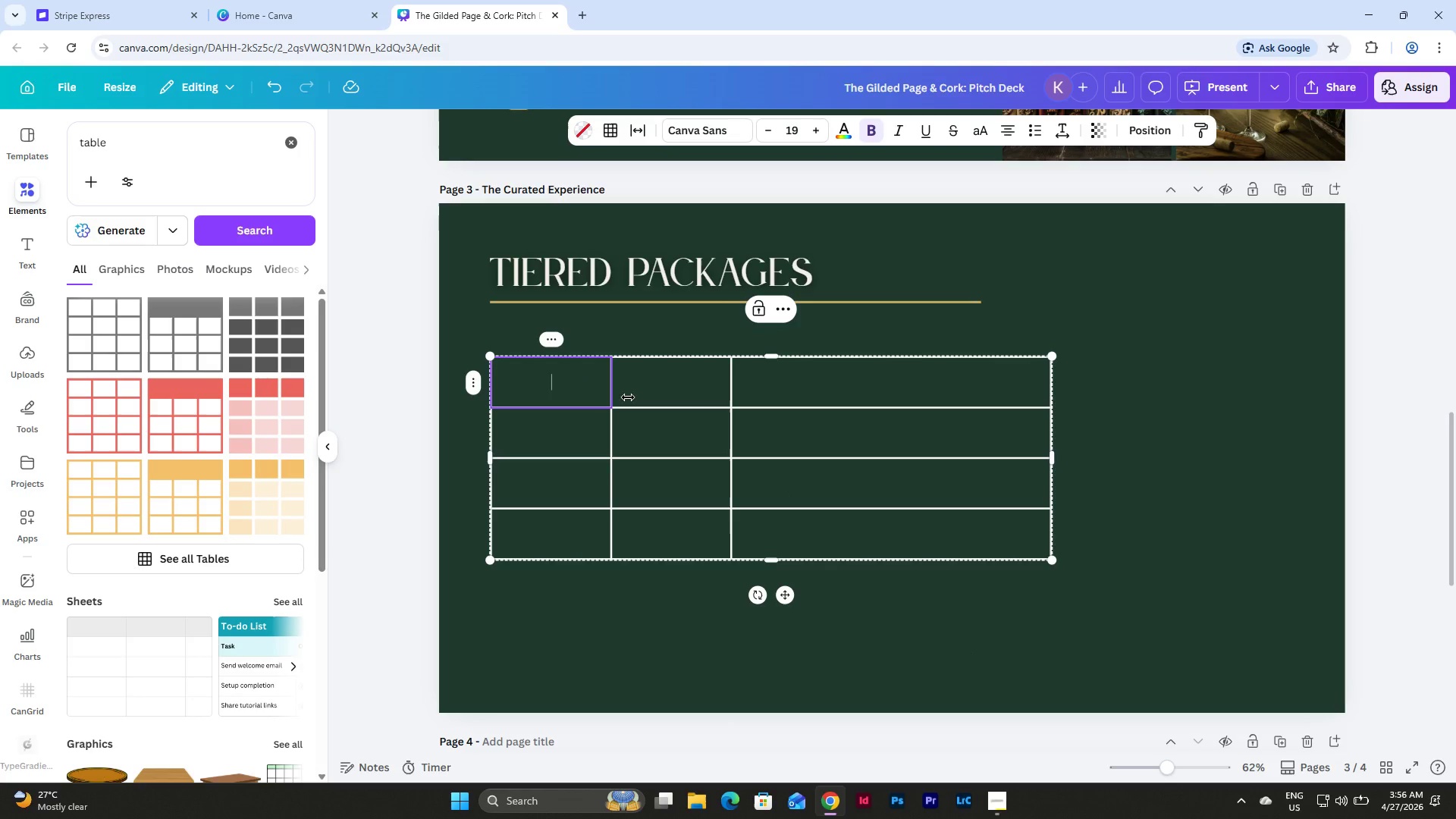 
left_click([1025, 579])
 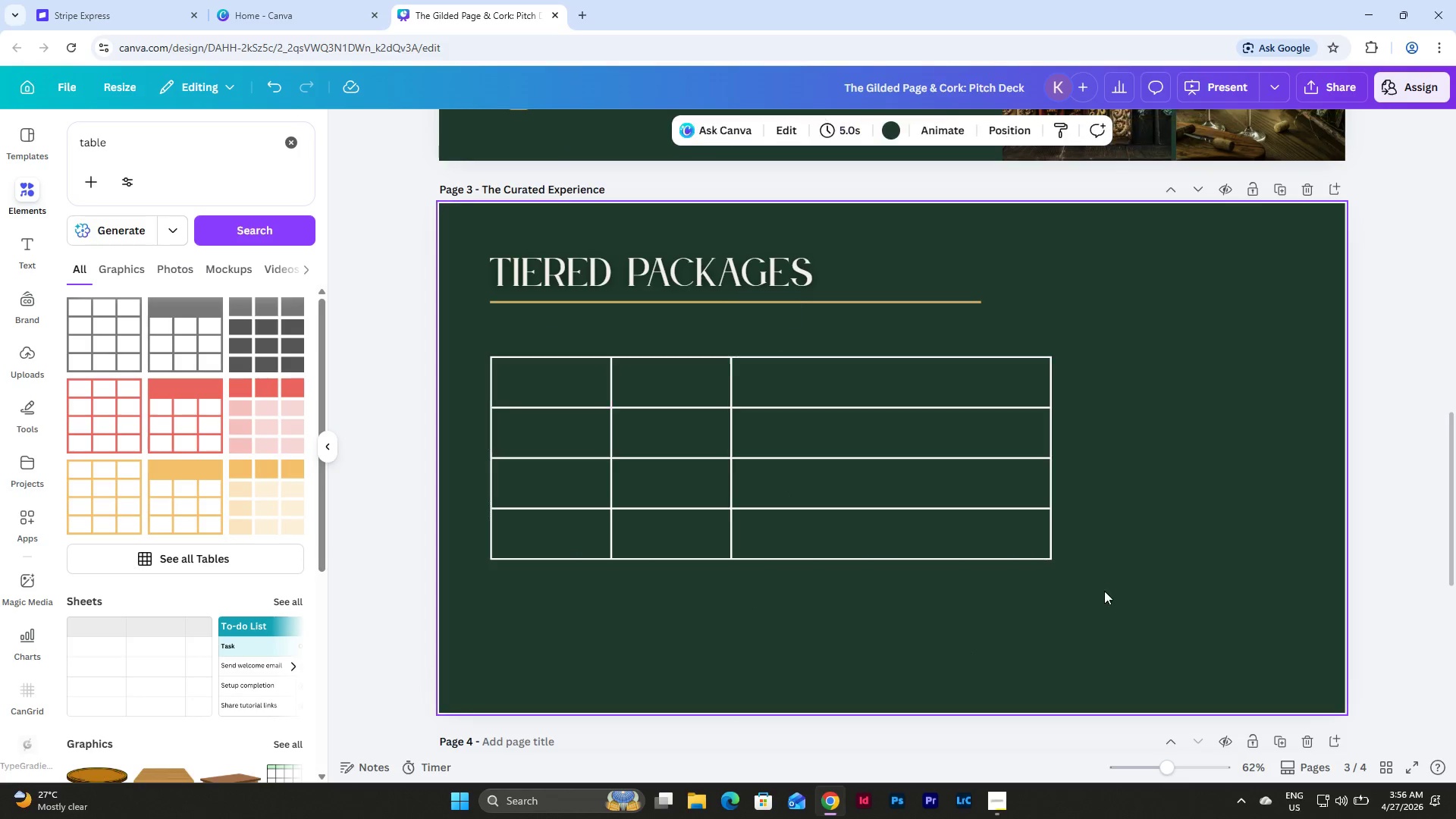 
left_click_drag(start_coordinate=[1107, 591], to_coordinate=[470, 358])
 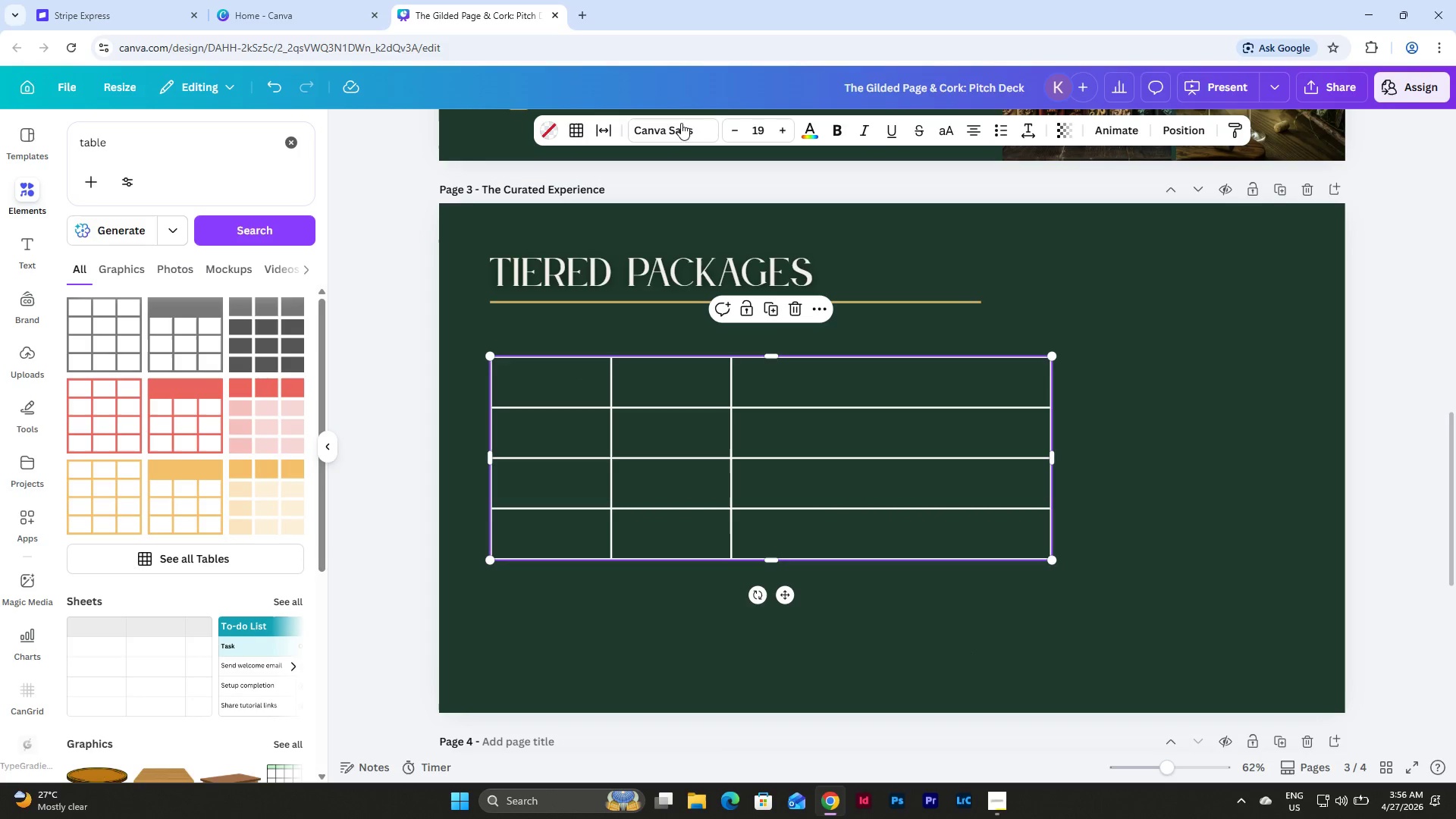 
left_click([669, 122])
 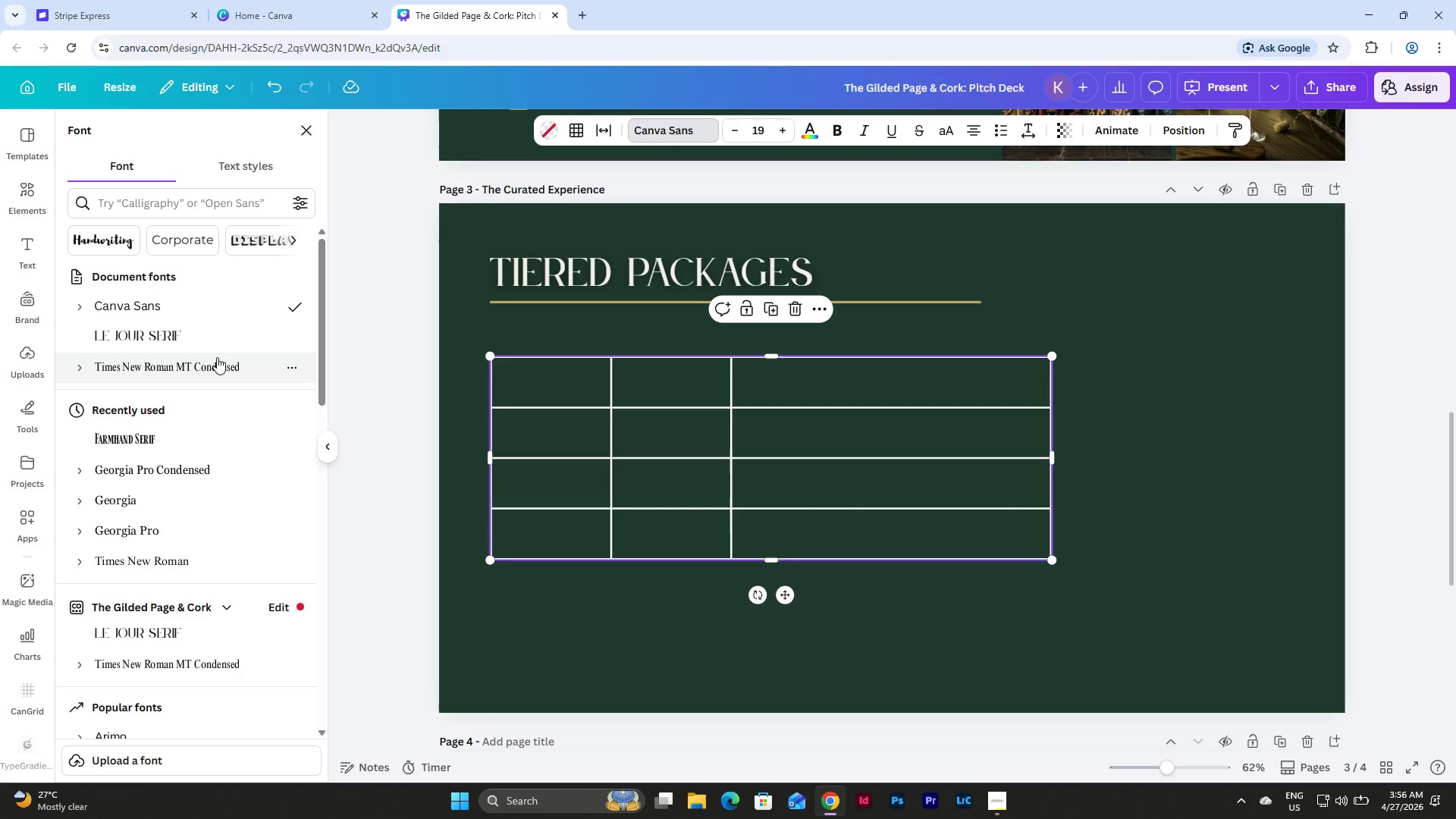 
left_click([214, 365])
 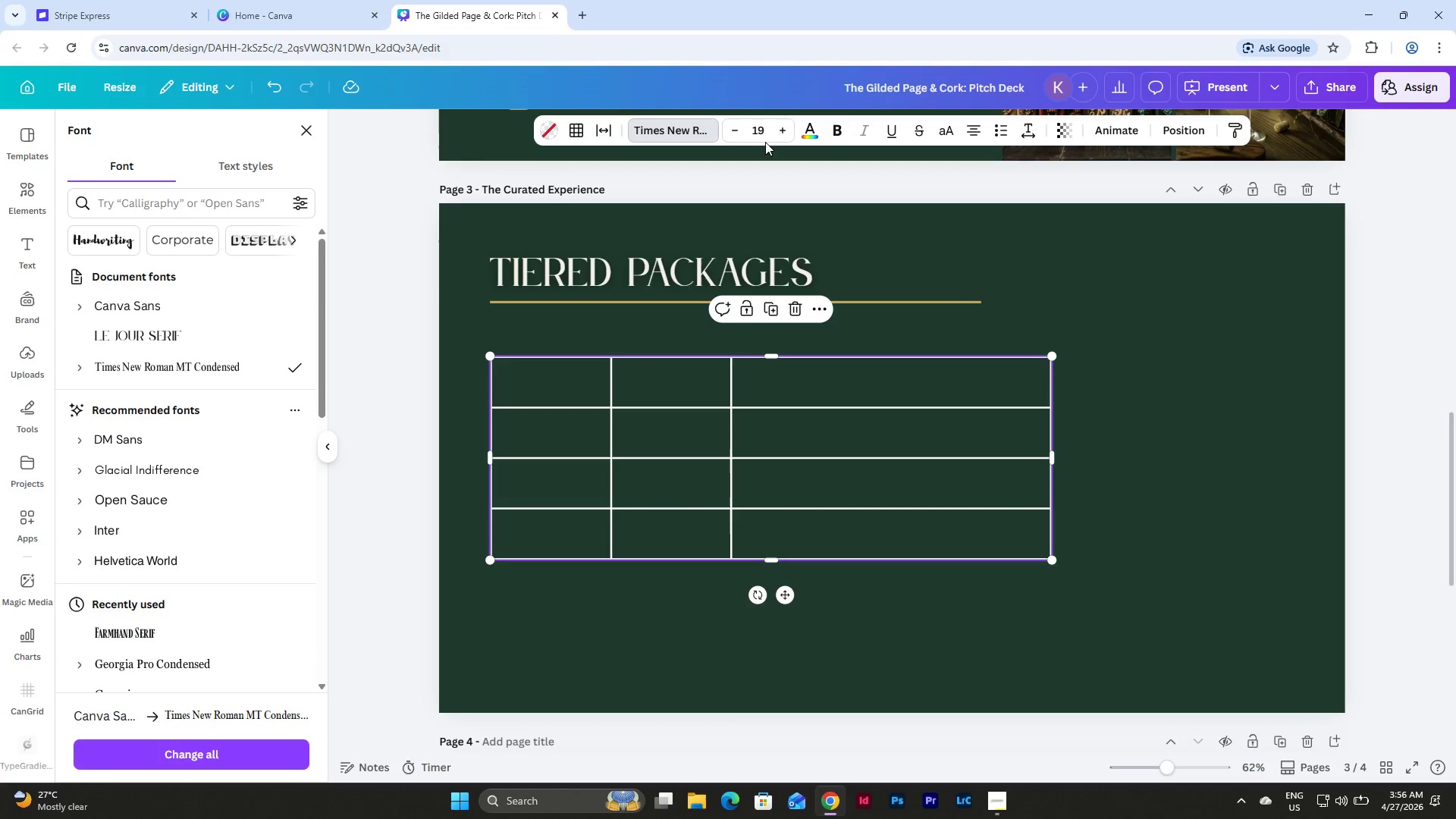 
left_click_drag(start_coordinate=[764, 127], to_coordinate=[744, 128])
 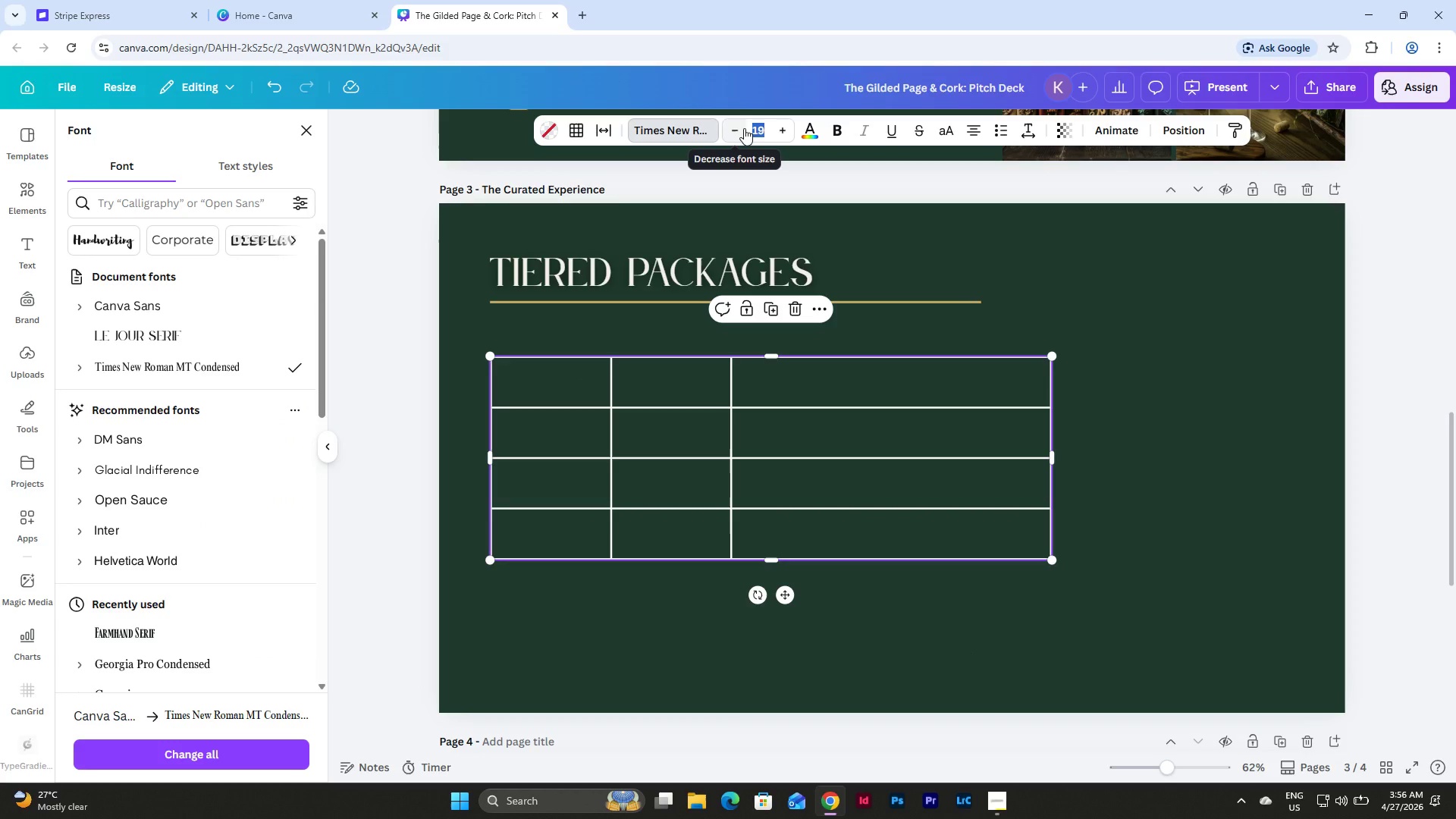 
key(Numpad2)
 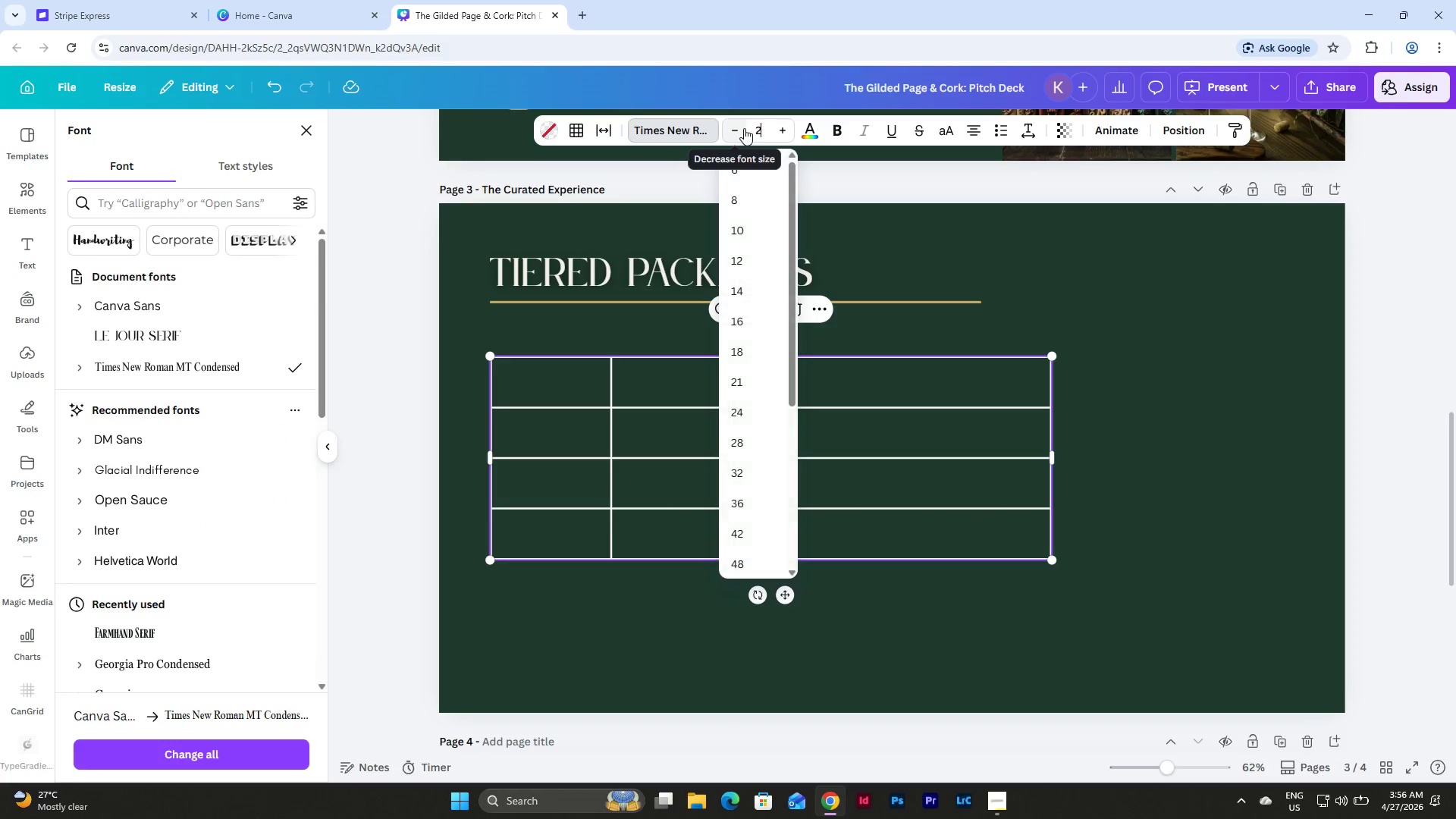 
key(Numpad8)
 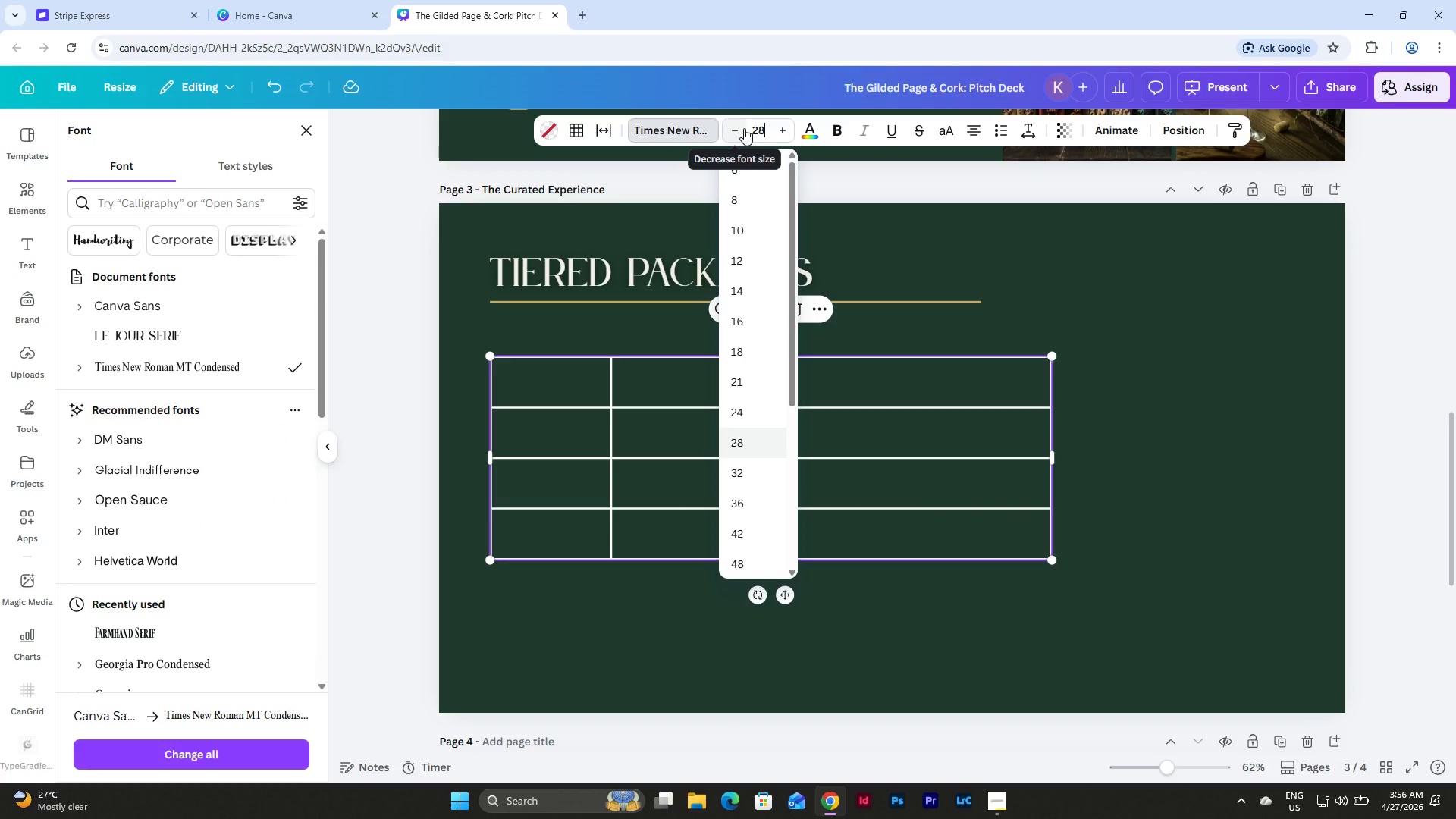 
key(NumpadEnter)
 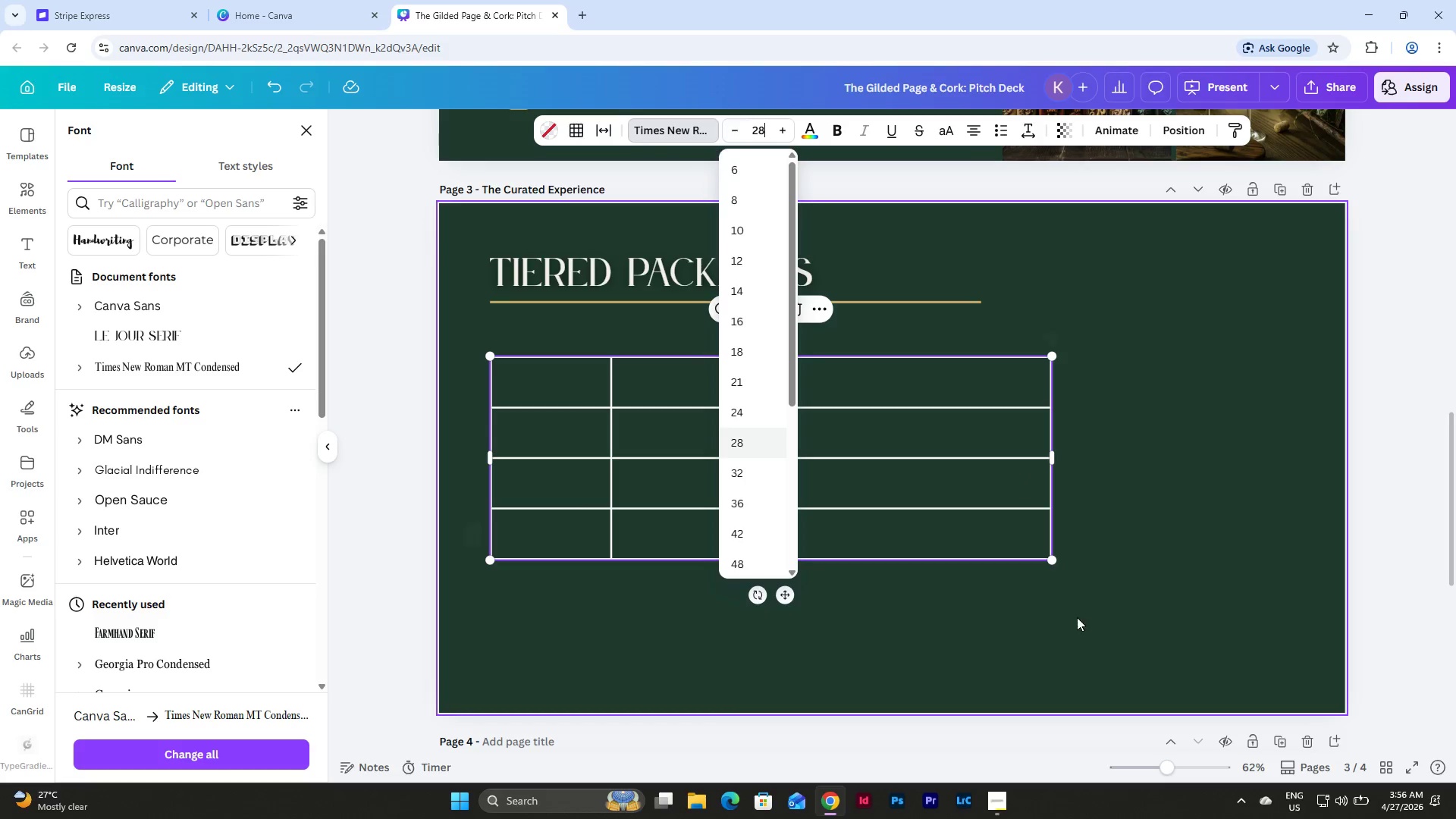 
left_click([1050, 611])
 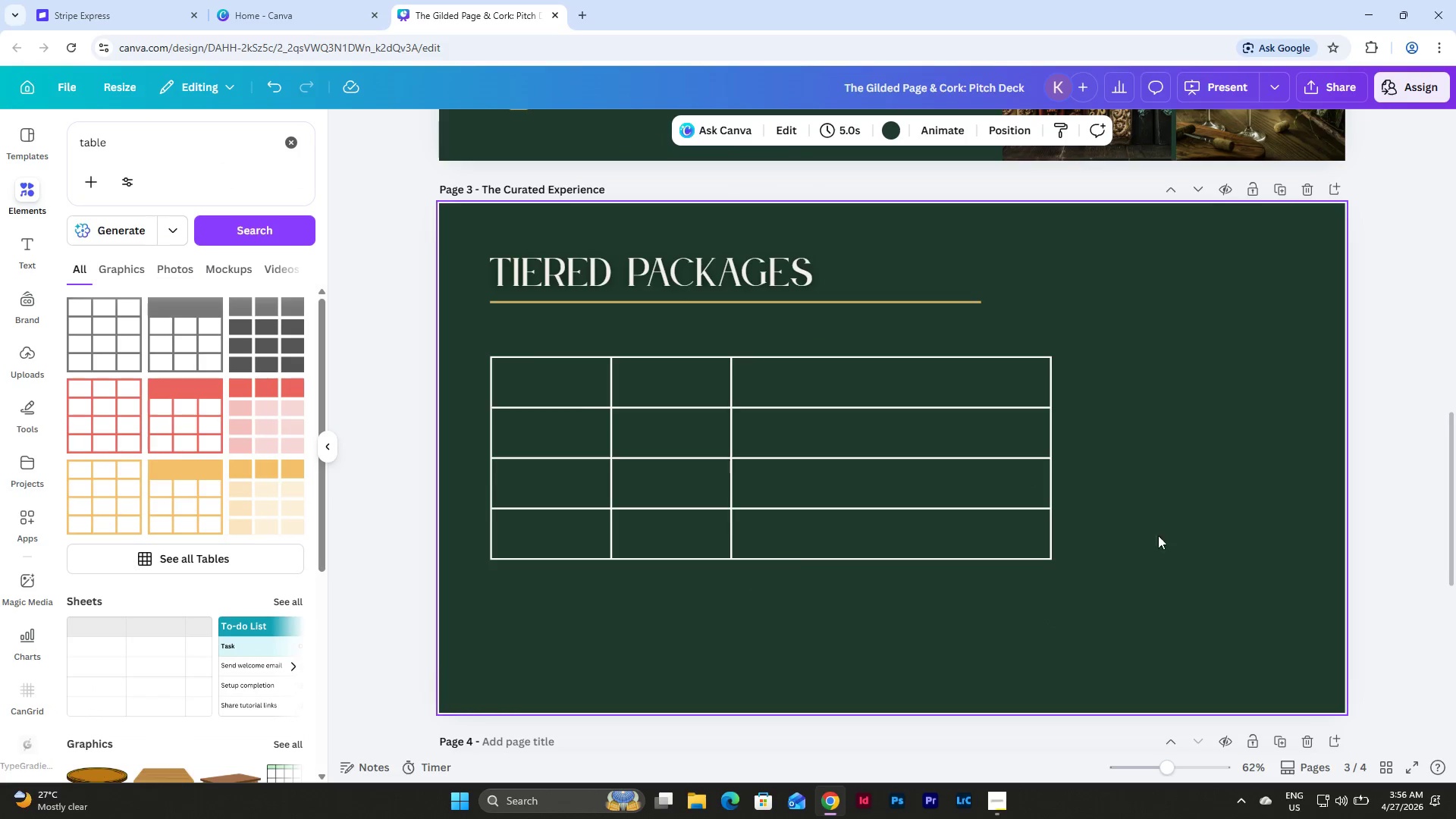 
scroll: coordinate [1181, 532], scroll_direction: up, amount: 5.0
 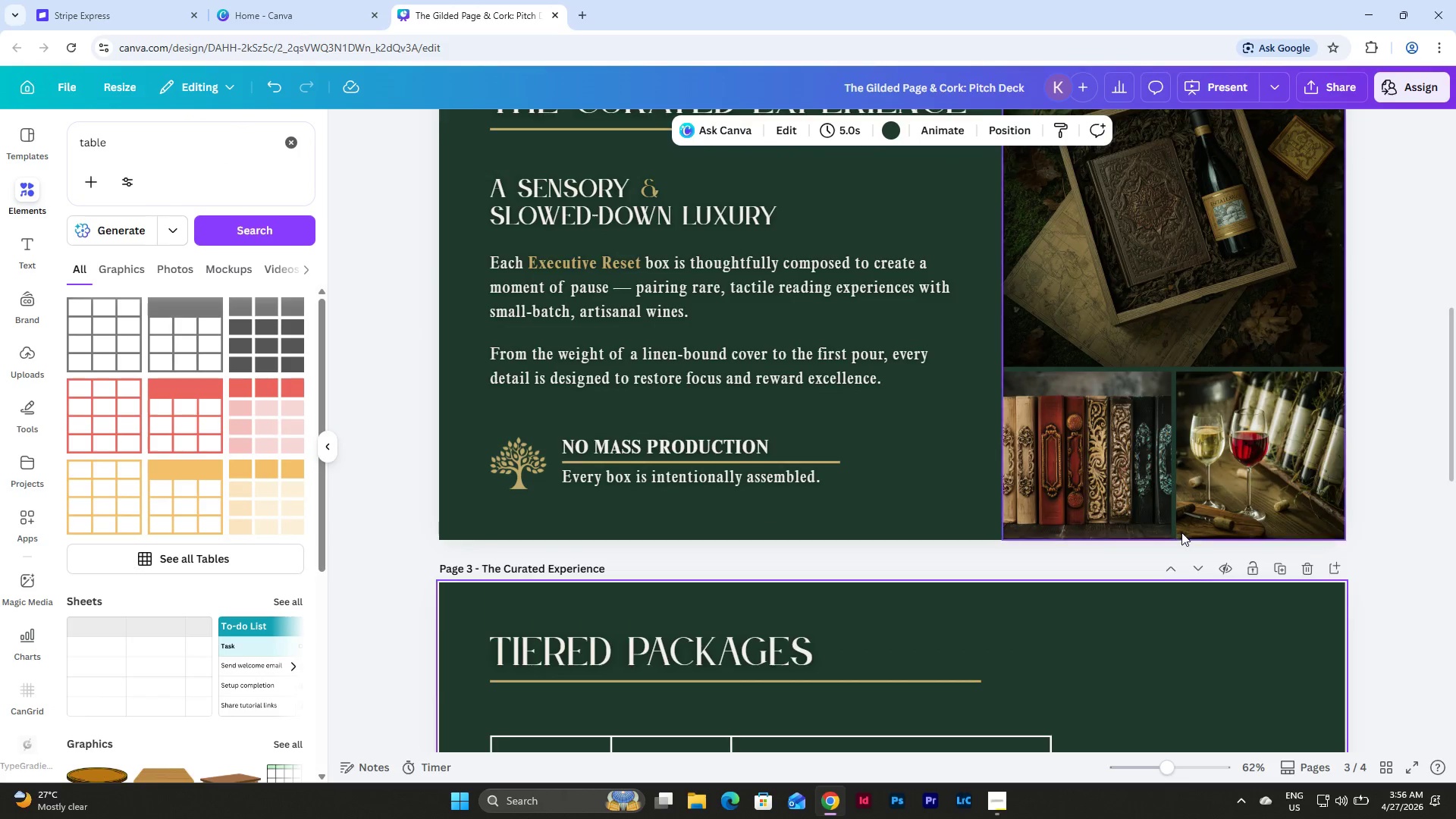 
scroll: coordinate [1181, 532], scroll_direction: down, amount: 5.0
 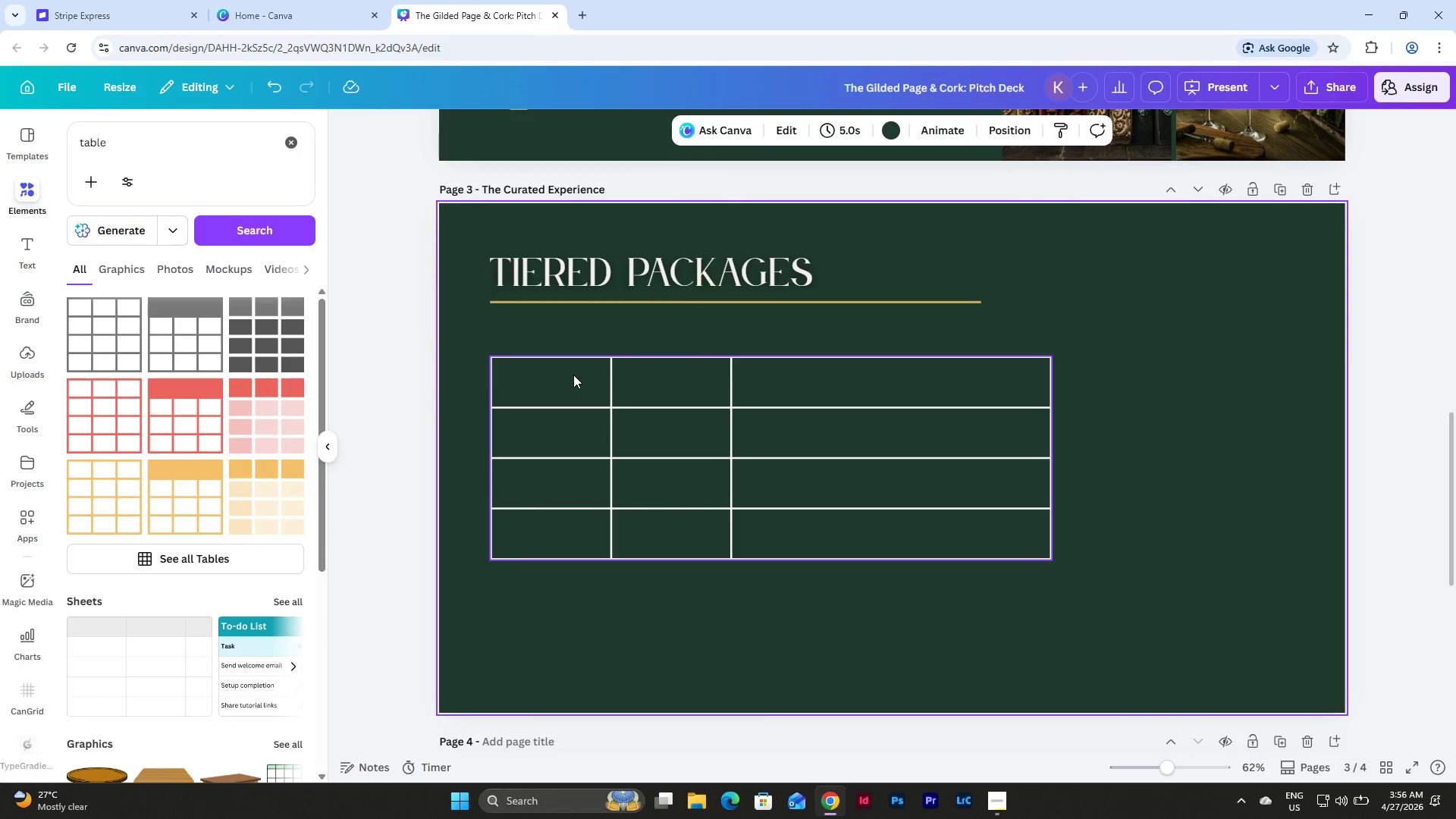 
double_click([572, 375])
 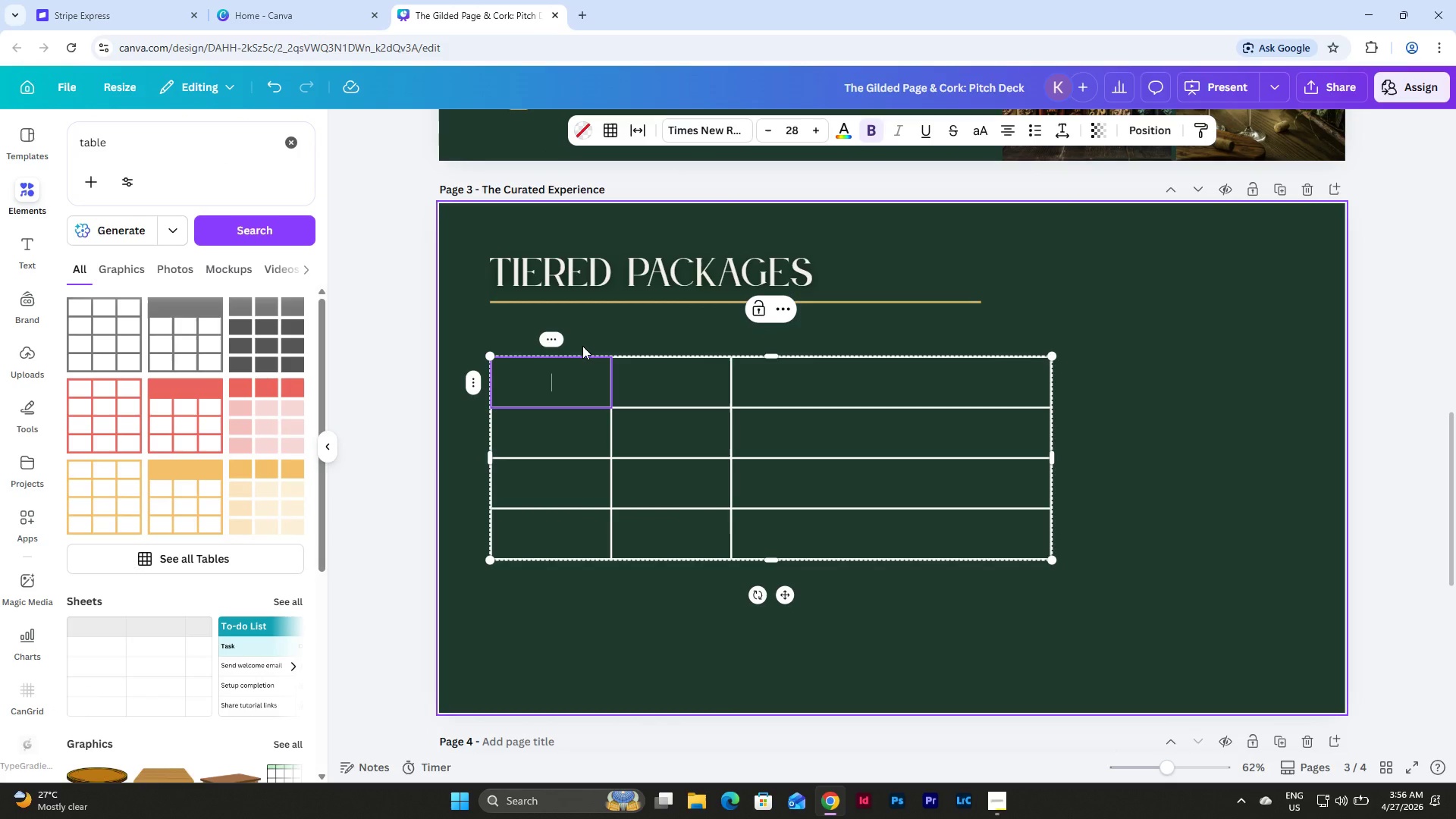 
type(THE SCHOLAR)
 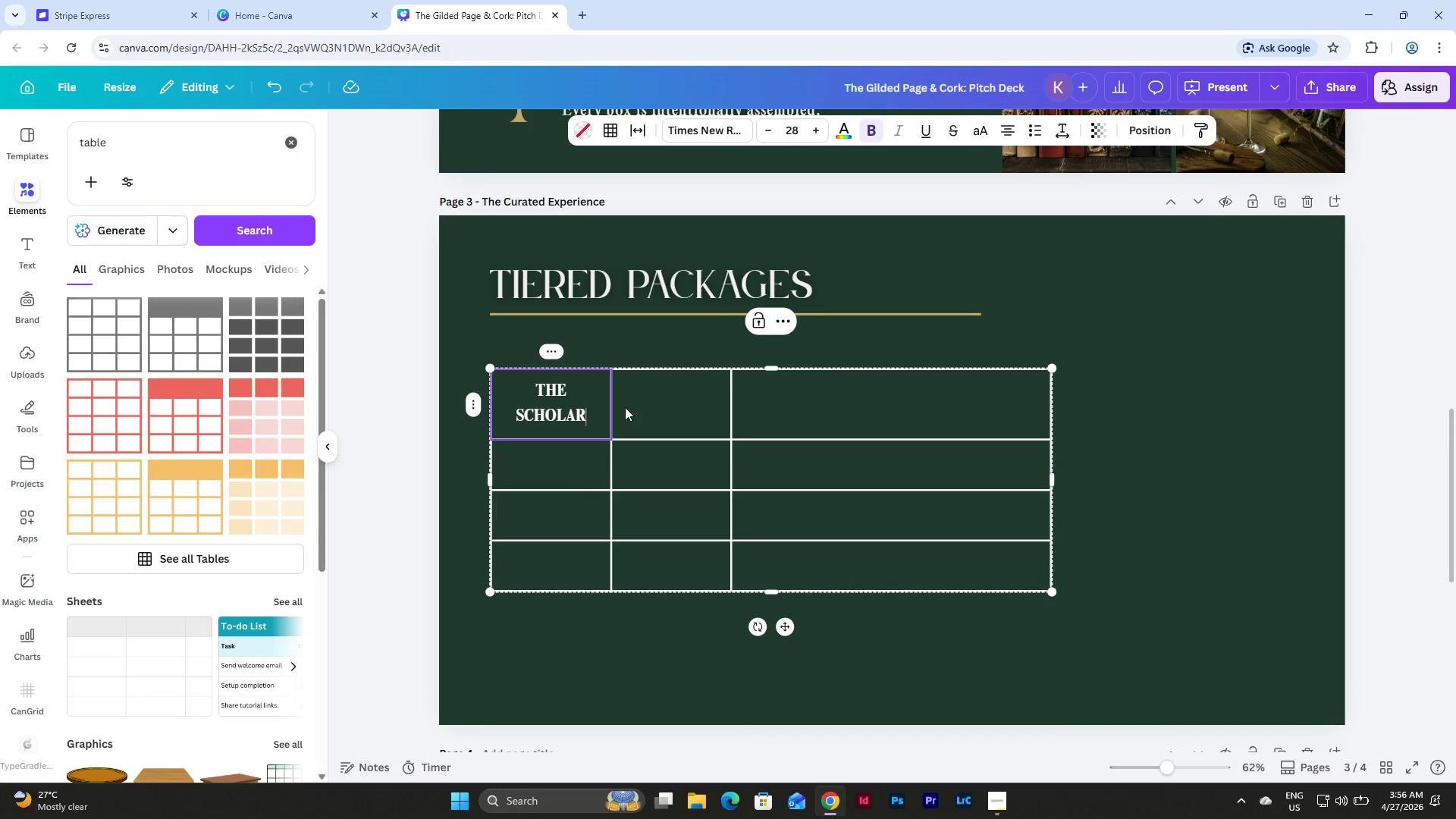 
left_click_drag(start_coordinate=[613, 404], to_coordinate=[670, 416])
 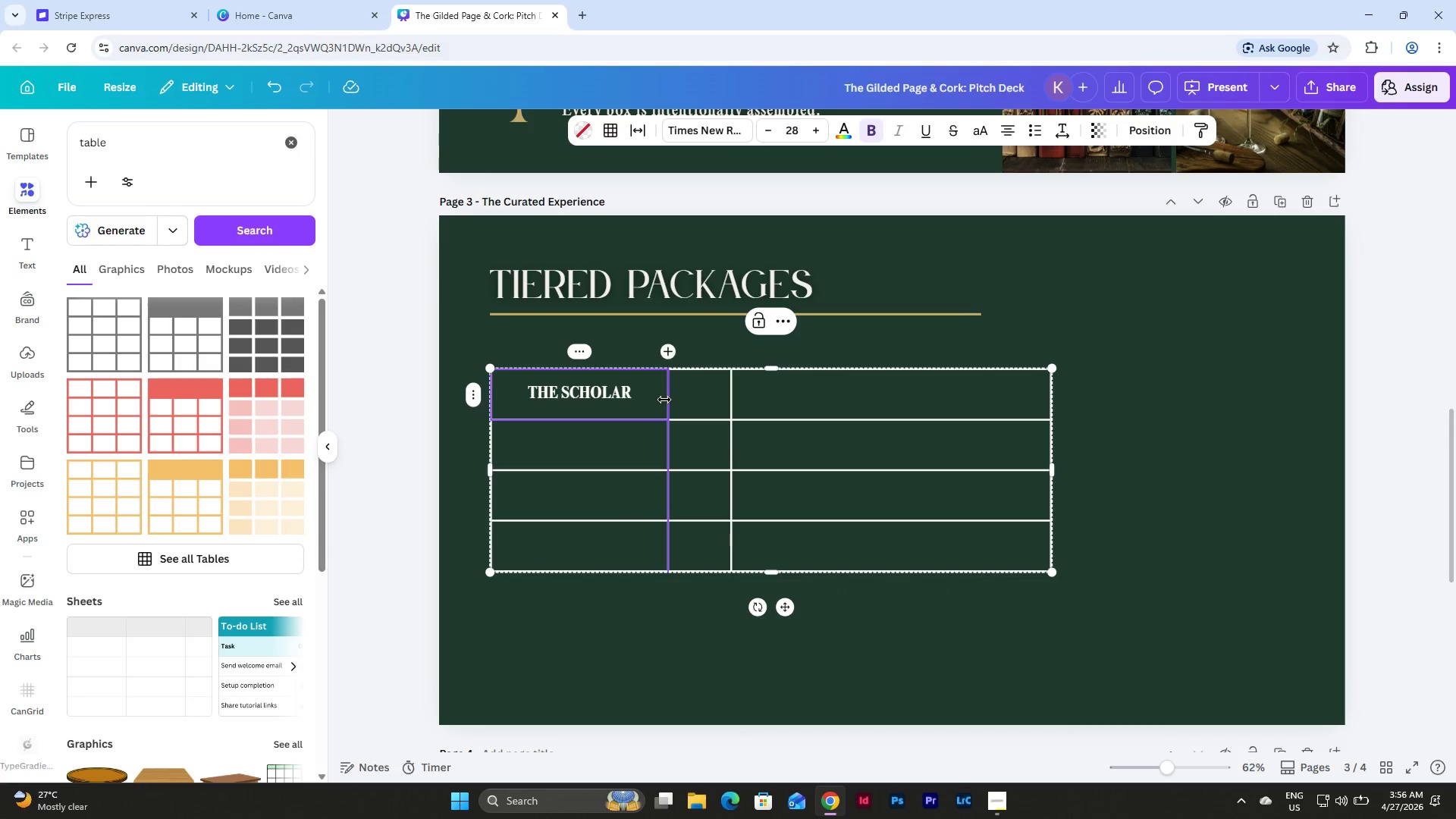 
left_click_drag(start_coordinate=[664, 400], to_coordinate=[657, 402])
 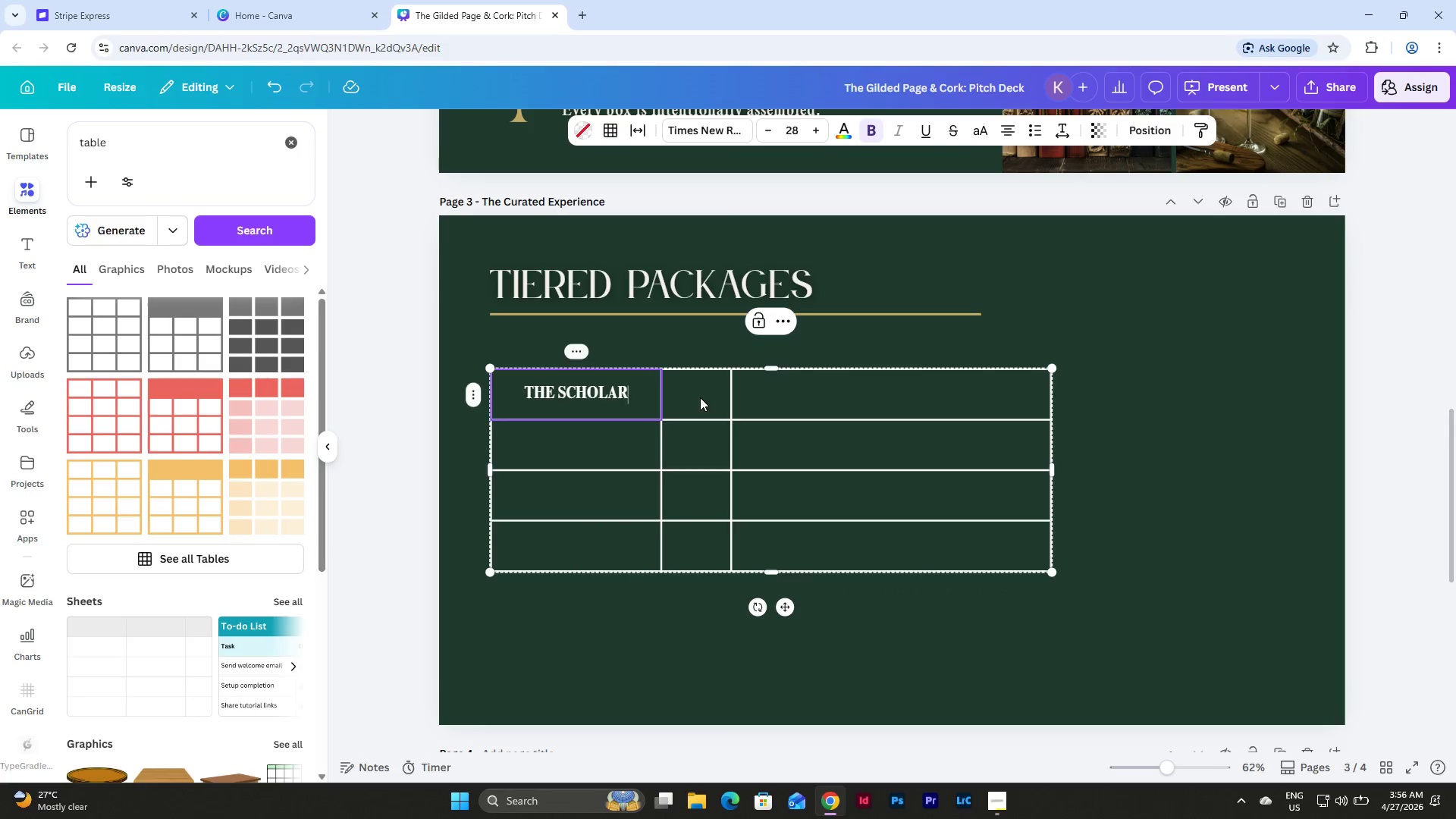 
left_click([701, 397])
 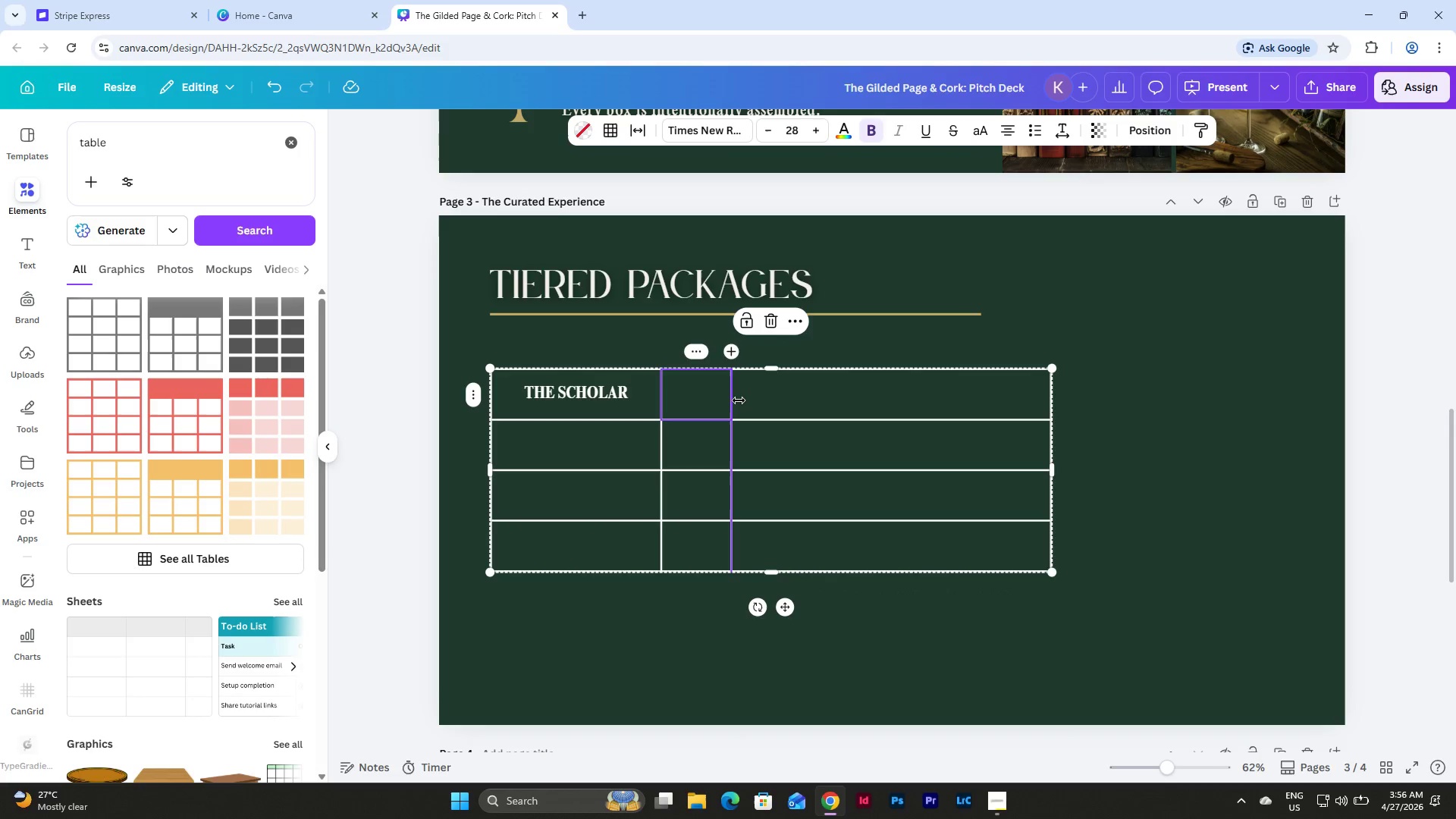 
left_click_drag(start_coordinate=[738, 400], to_coordinate=[838, 410])
 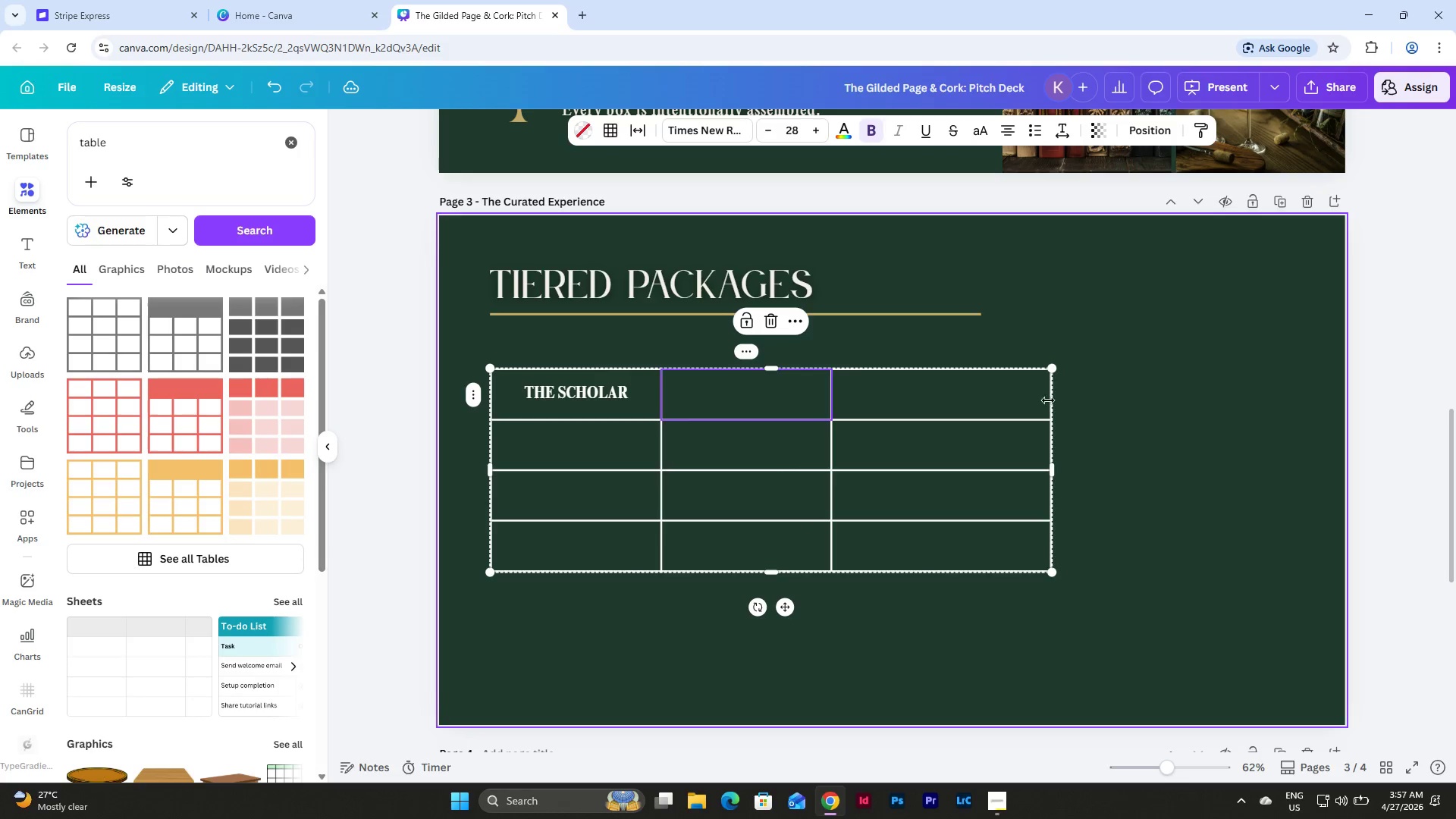 
left_click([974, 393])
 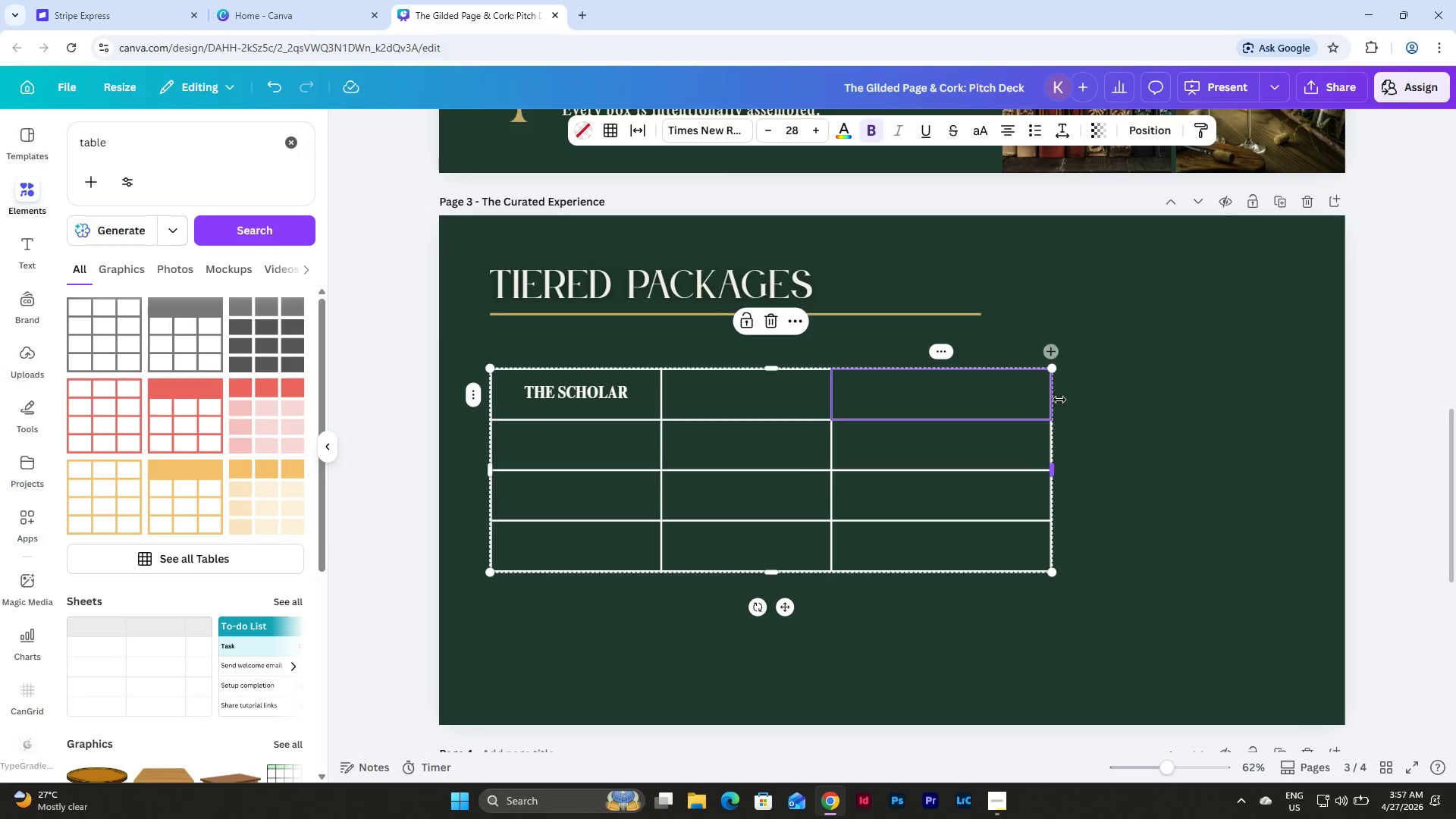 
left_click_drag(start_coordinate=[1055, 400], to_coordinate=[1007, 409])
 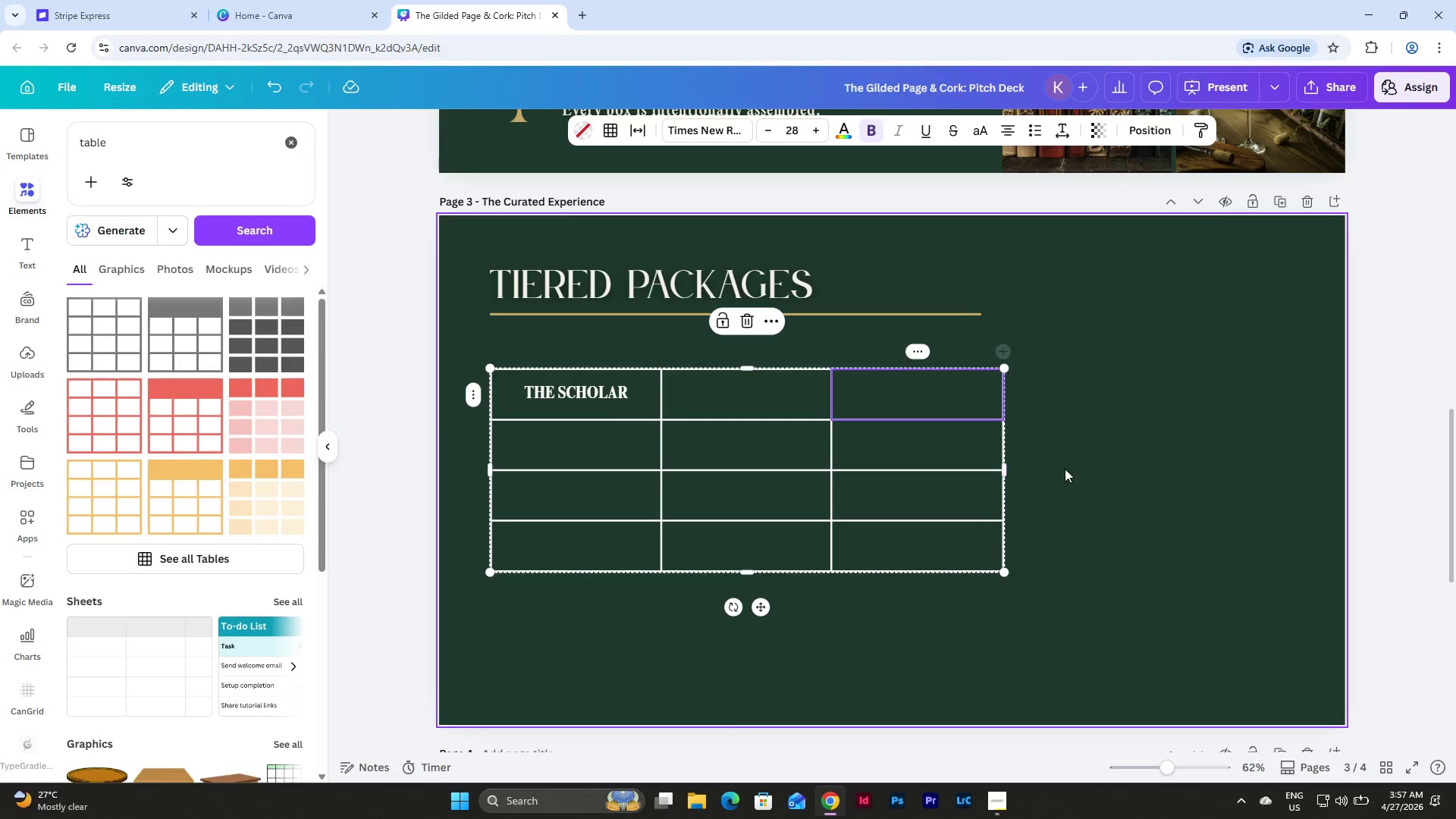 
left_click([1065, 469])
 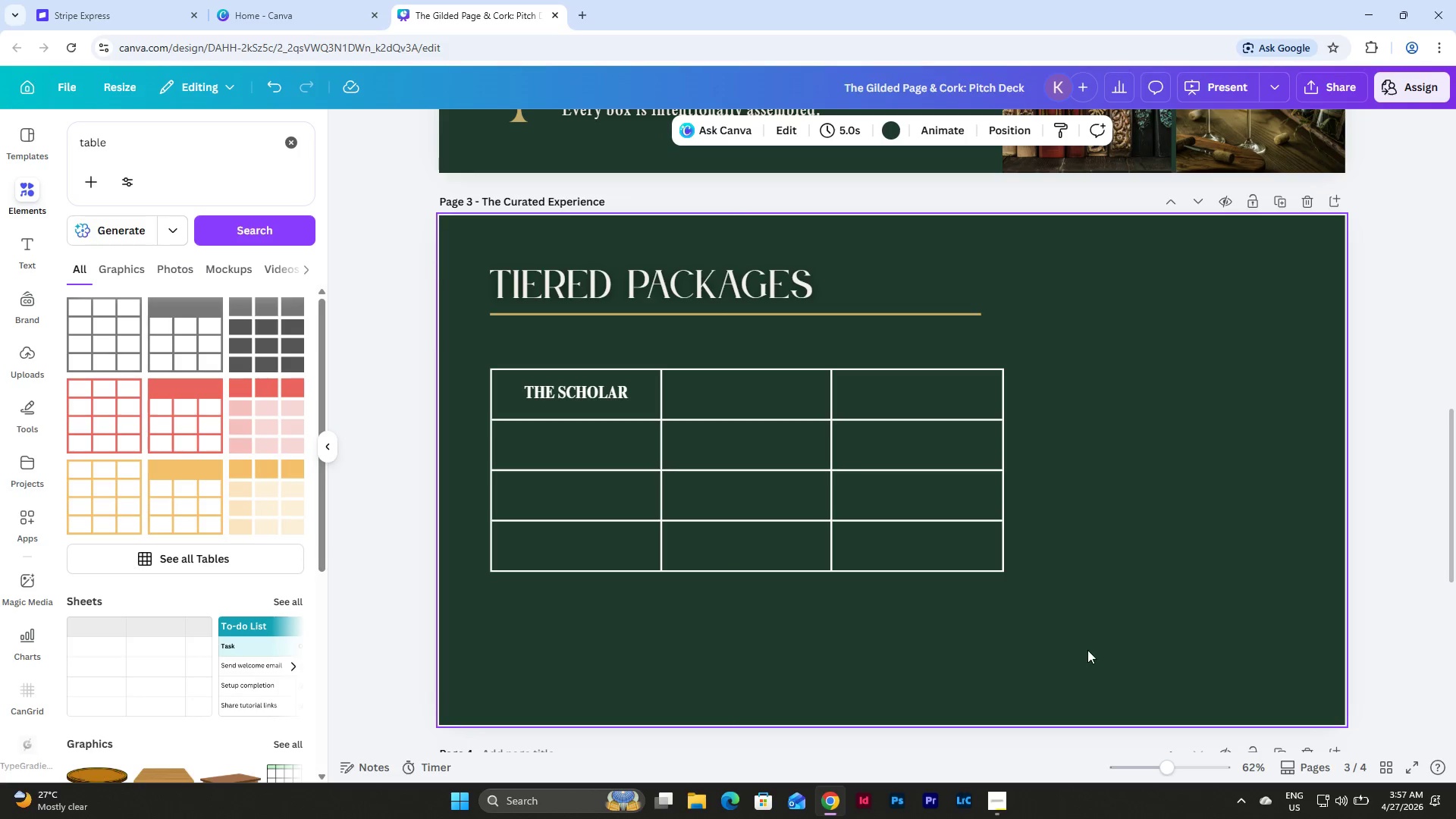 
left_click_drag(start_coordinate=[1087, 647], to_coordinate=[477, 356])
 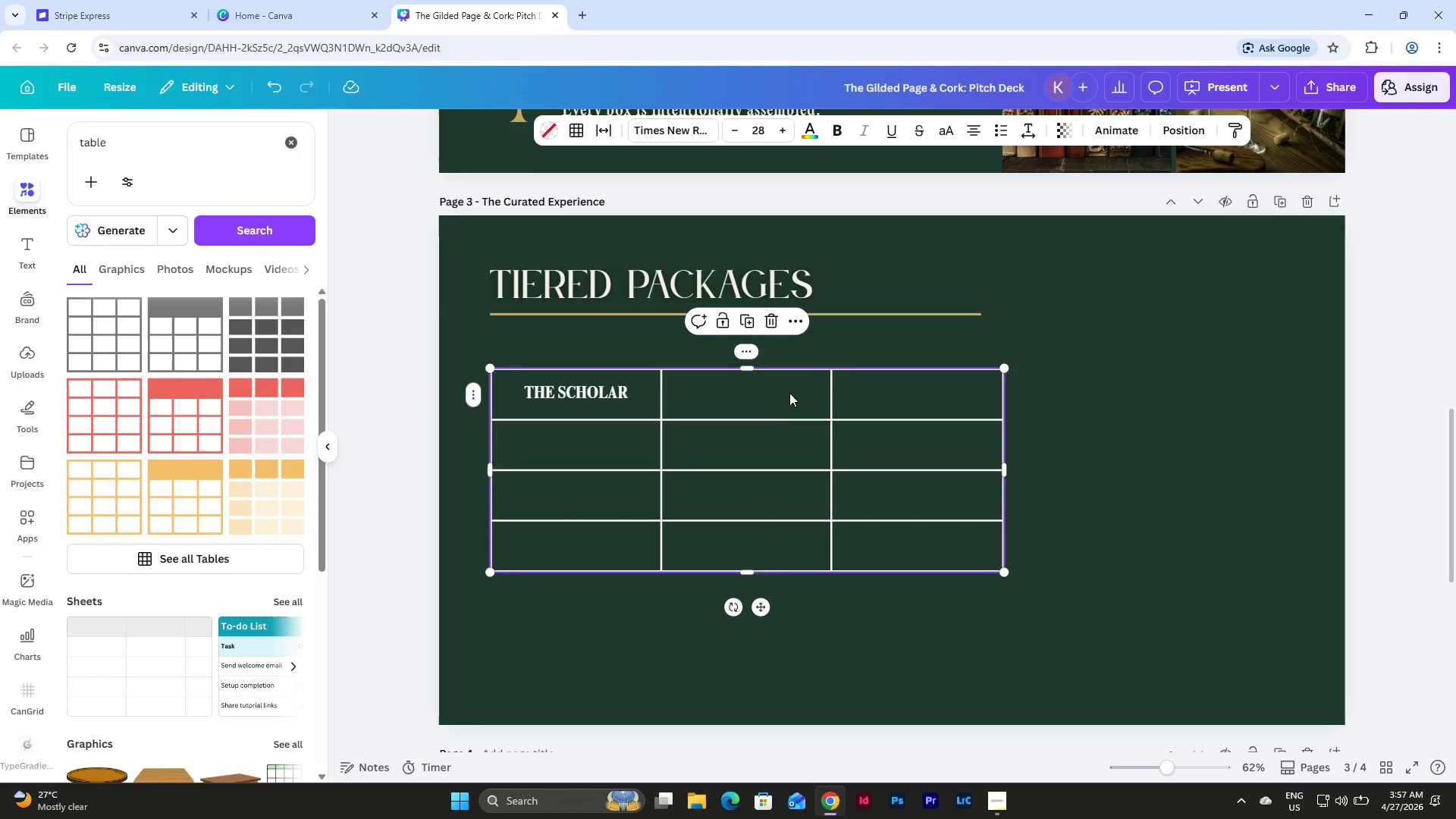 
left_click([786, 391])
 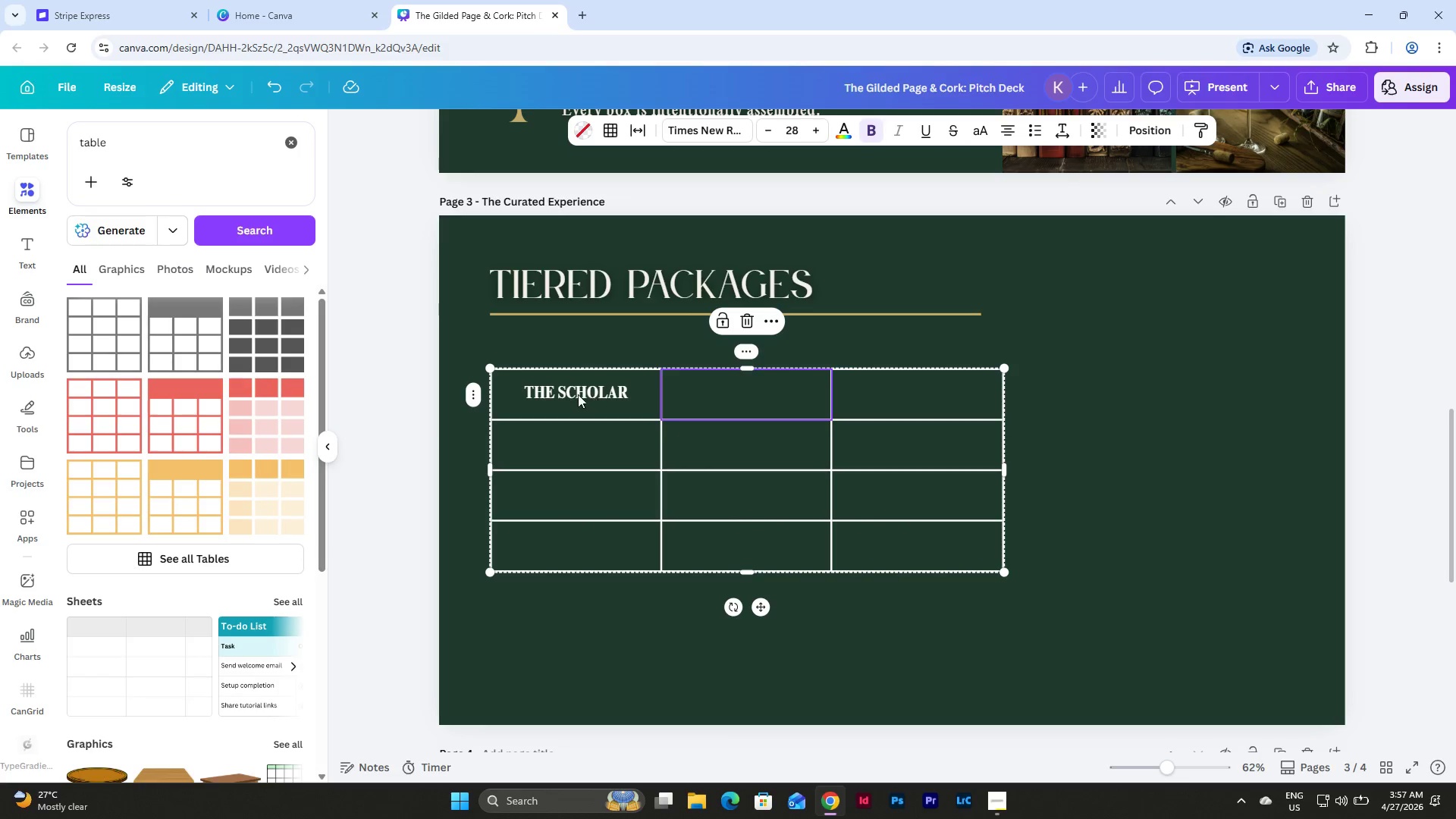 
left_click([1175, 475])
 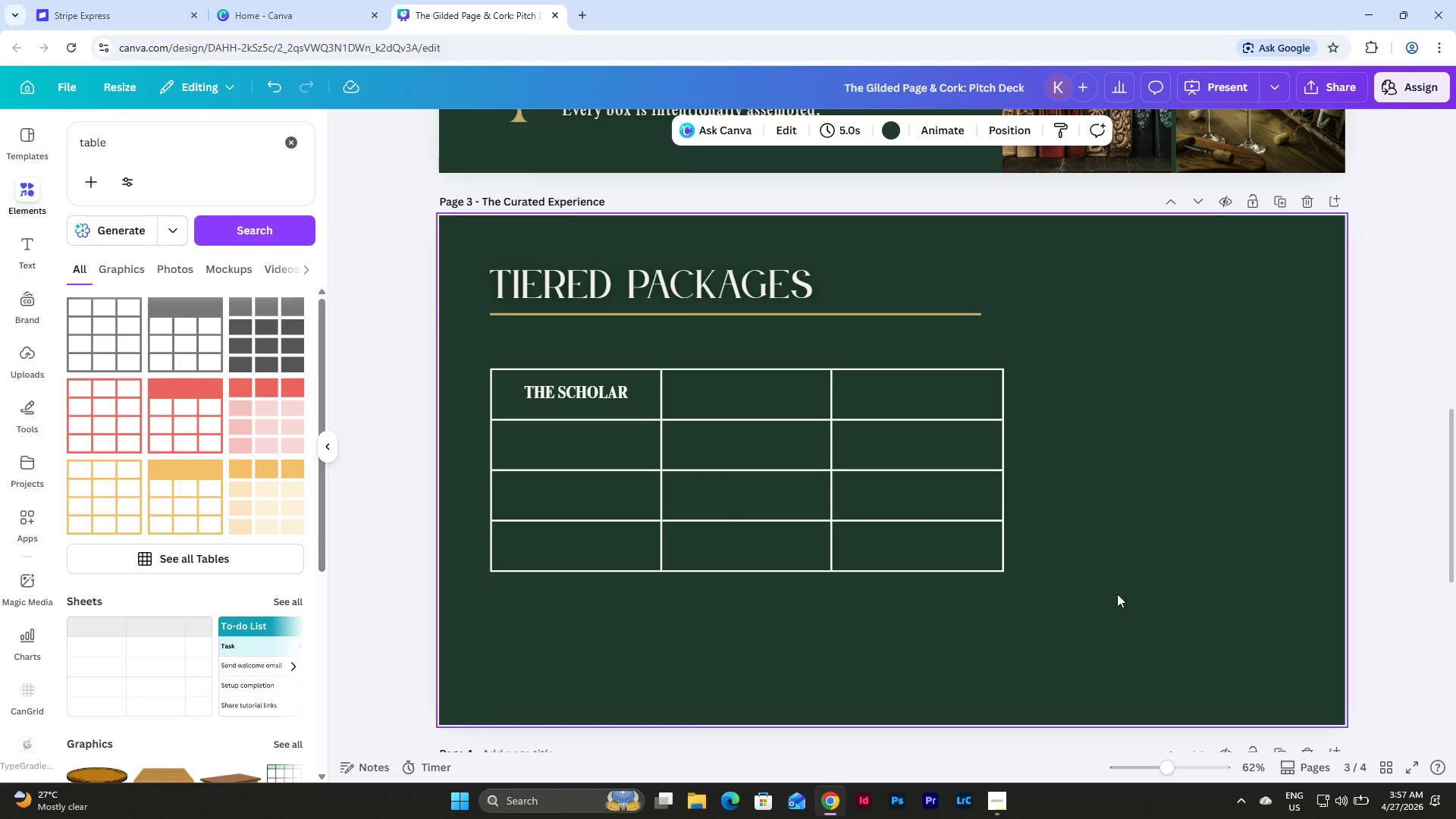 
left_click_drag(start_coordinate=[1100, 601], to_coordinate=[458, 358])
 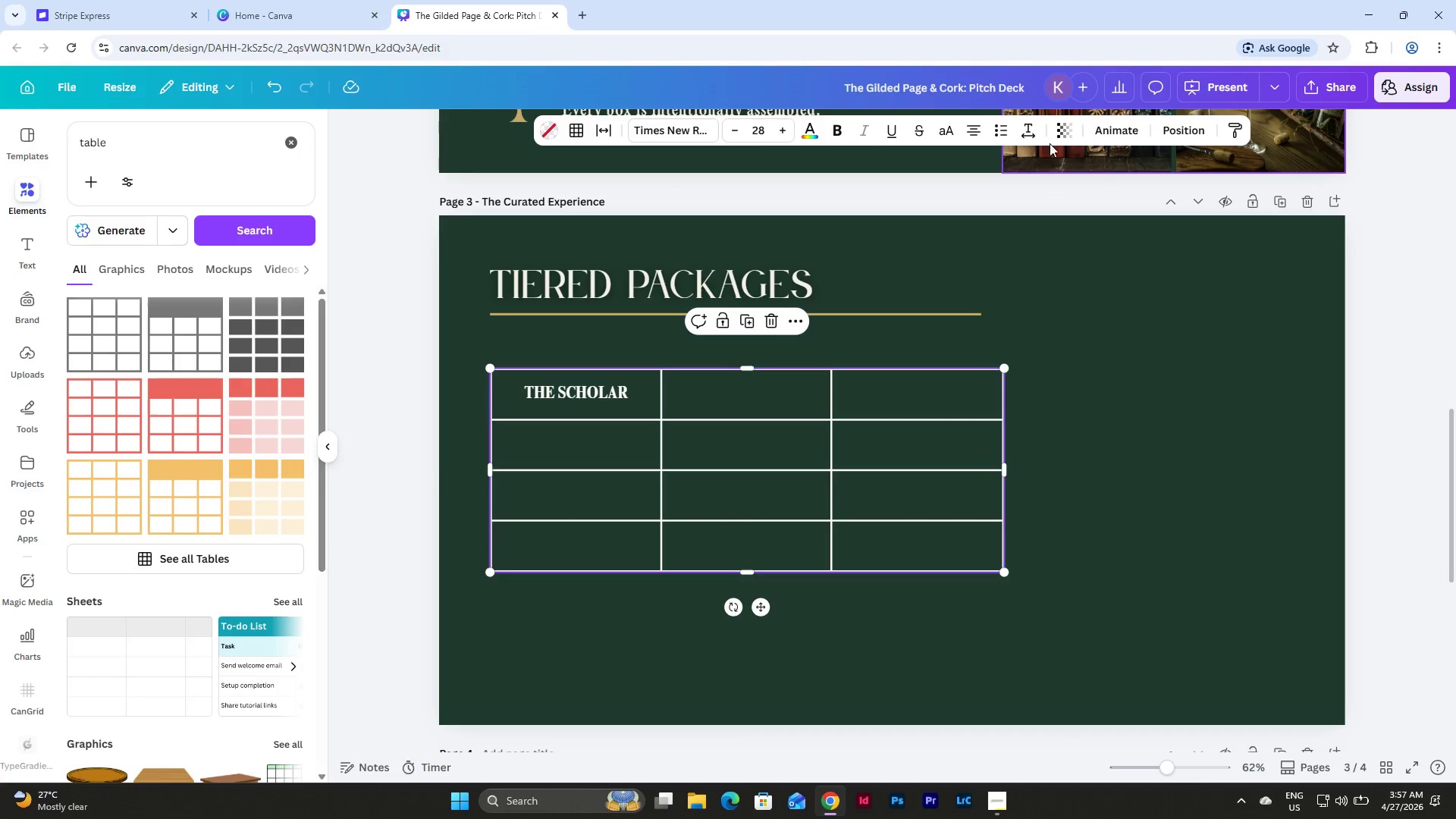 
left_click([1026, 118])
 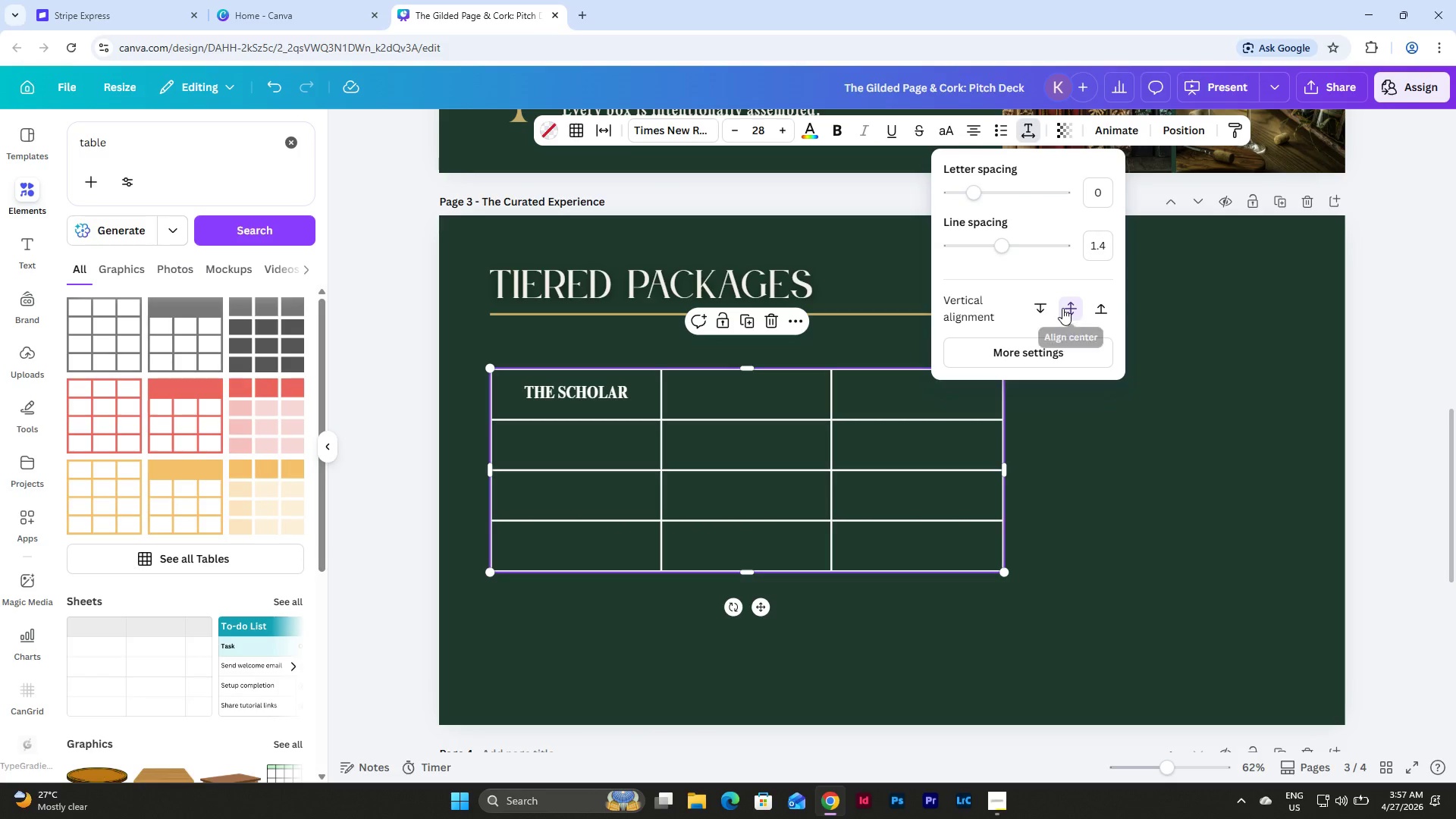 
left_click([1068, 304])
 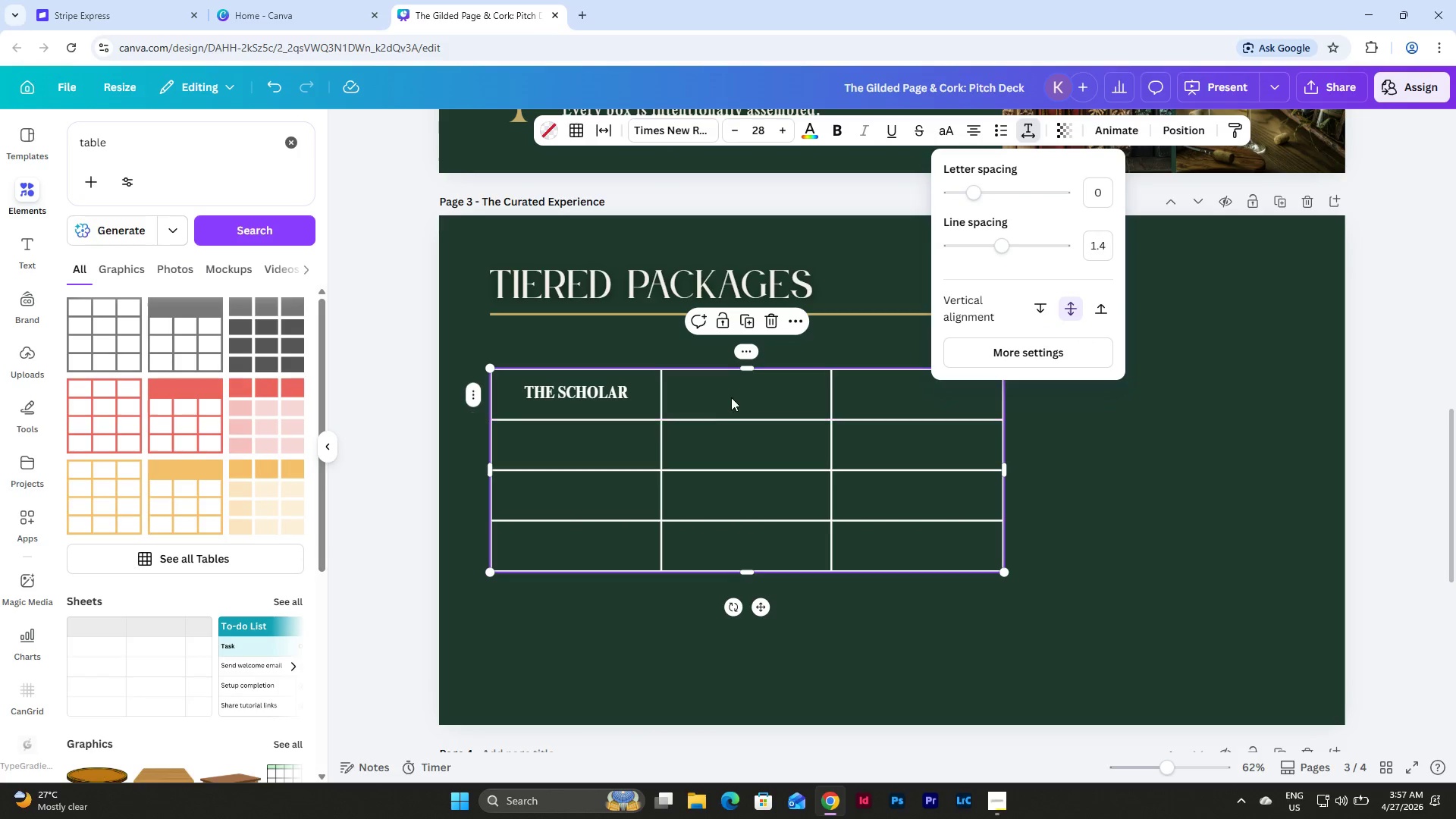 
double_click([735, 393])
 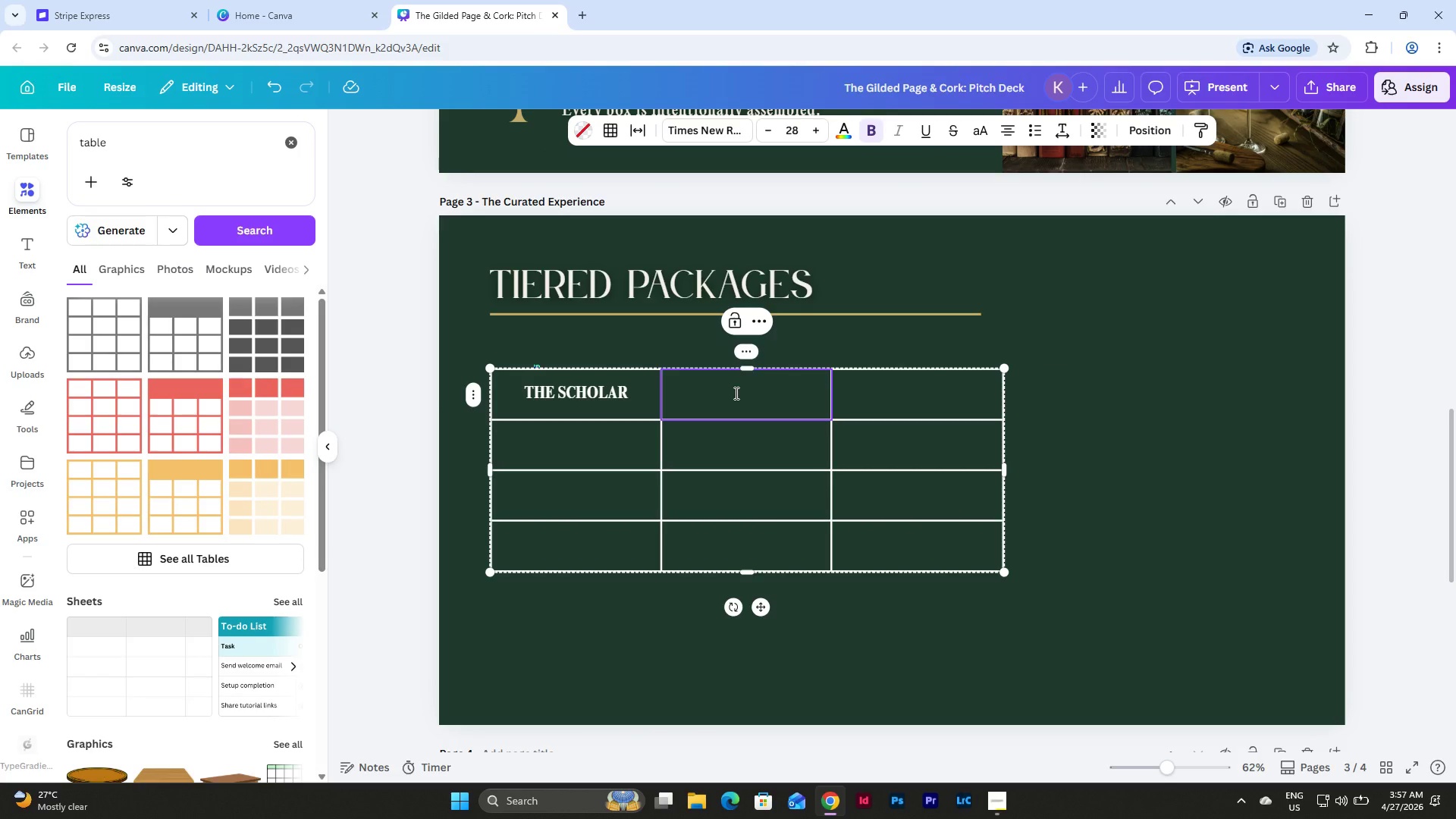 
type(THE COLLECTOR)
 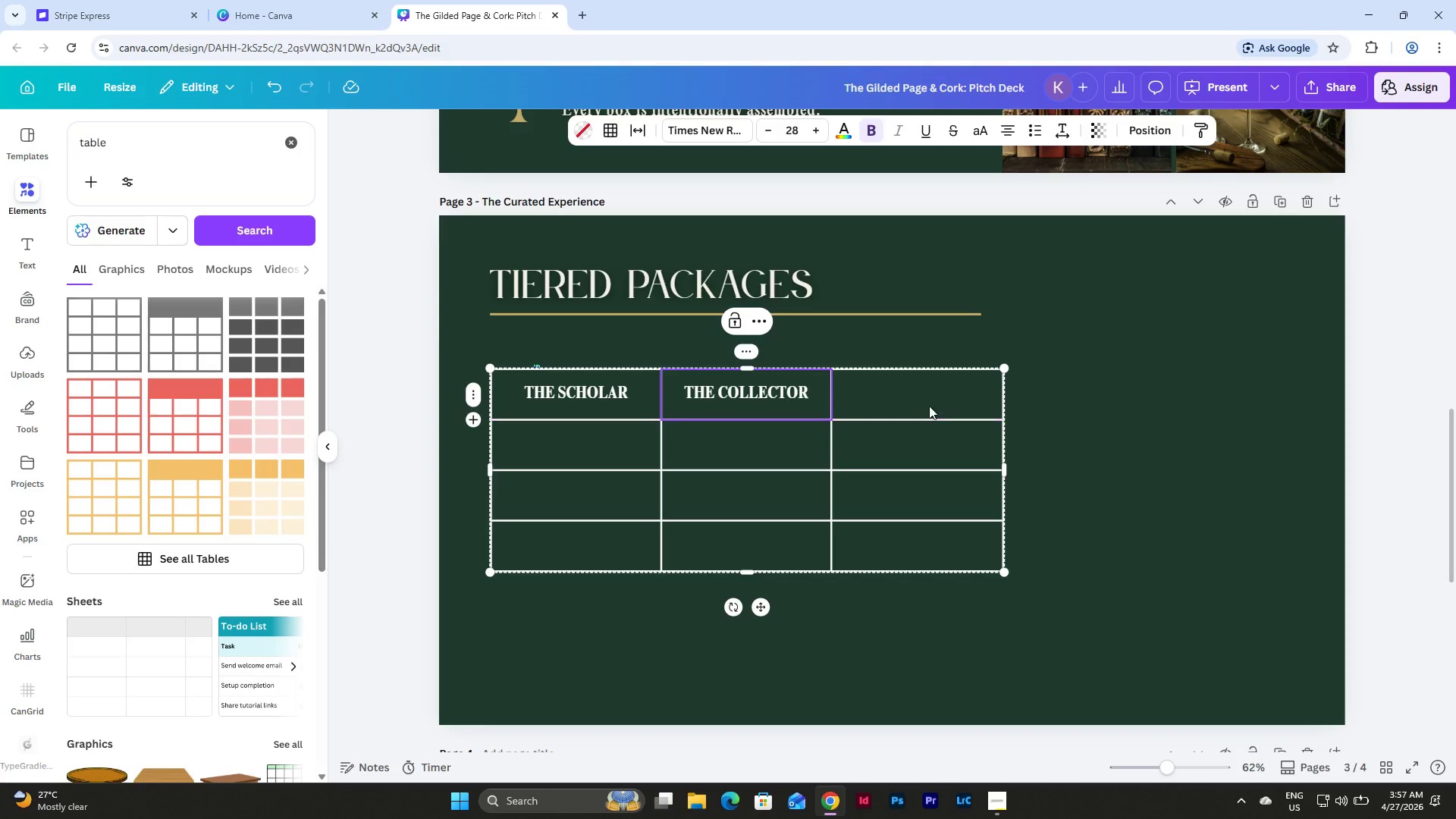 
double_click([929, 398])
 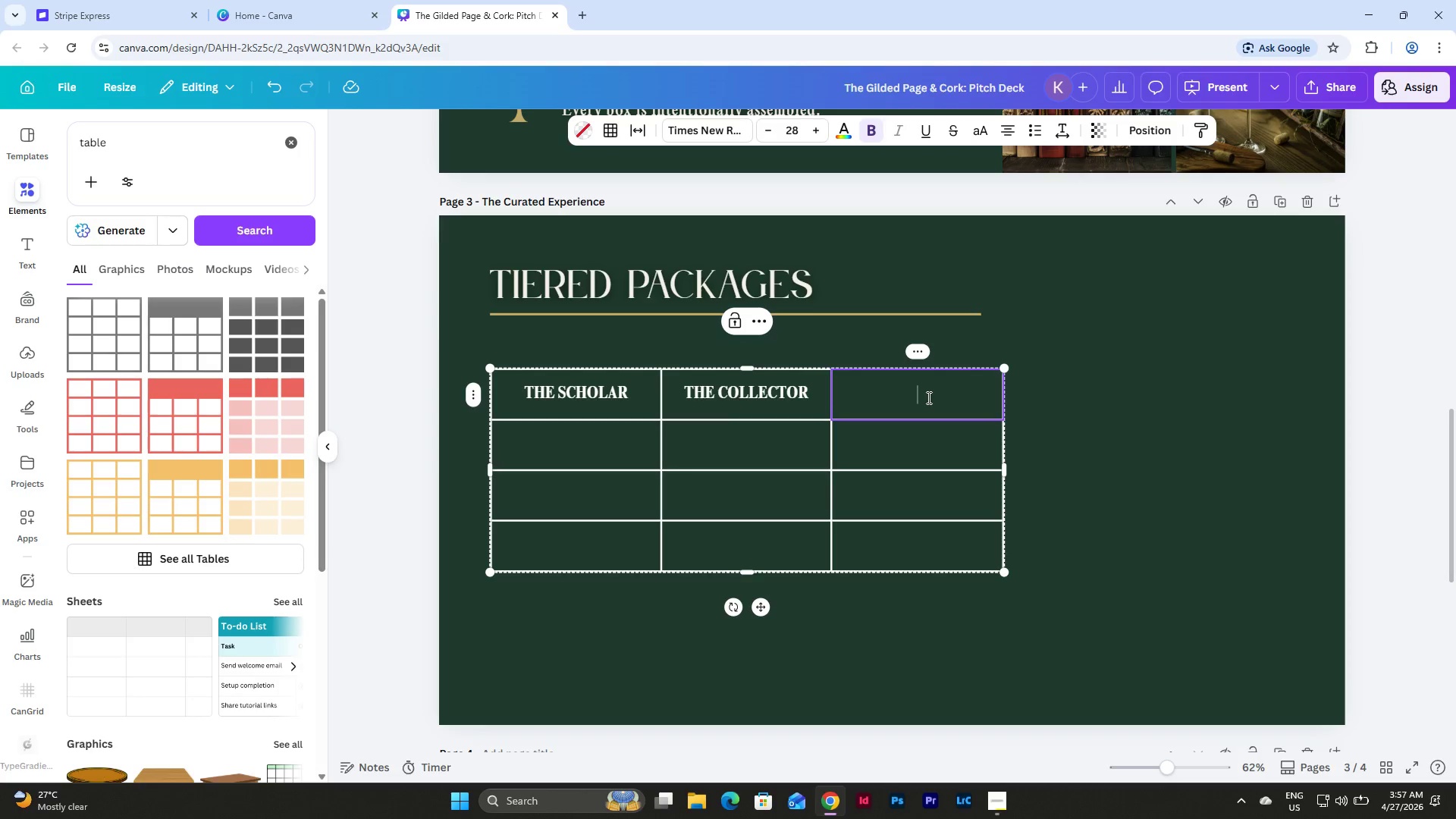 
type(THE CONNOISSU)
key(Backspace)
type(EH)
key(Backspace)
type(Y)
key(Backspace)
type(UR)
 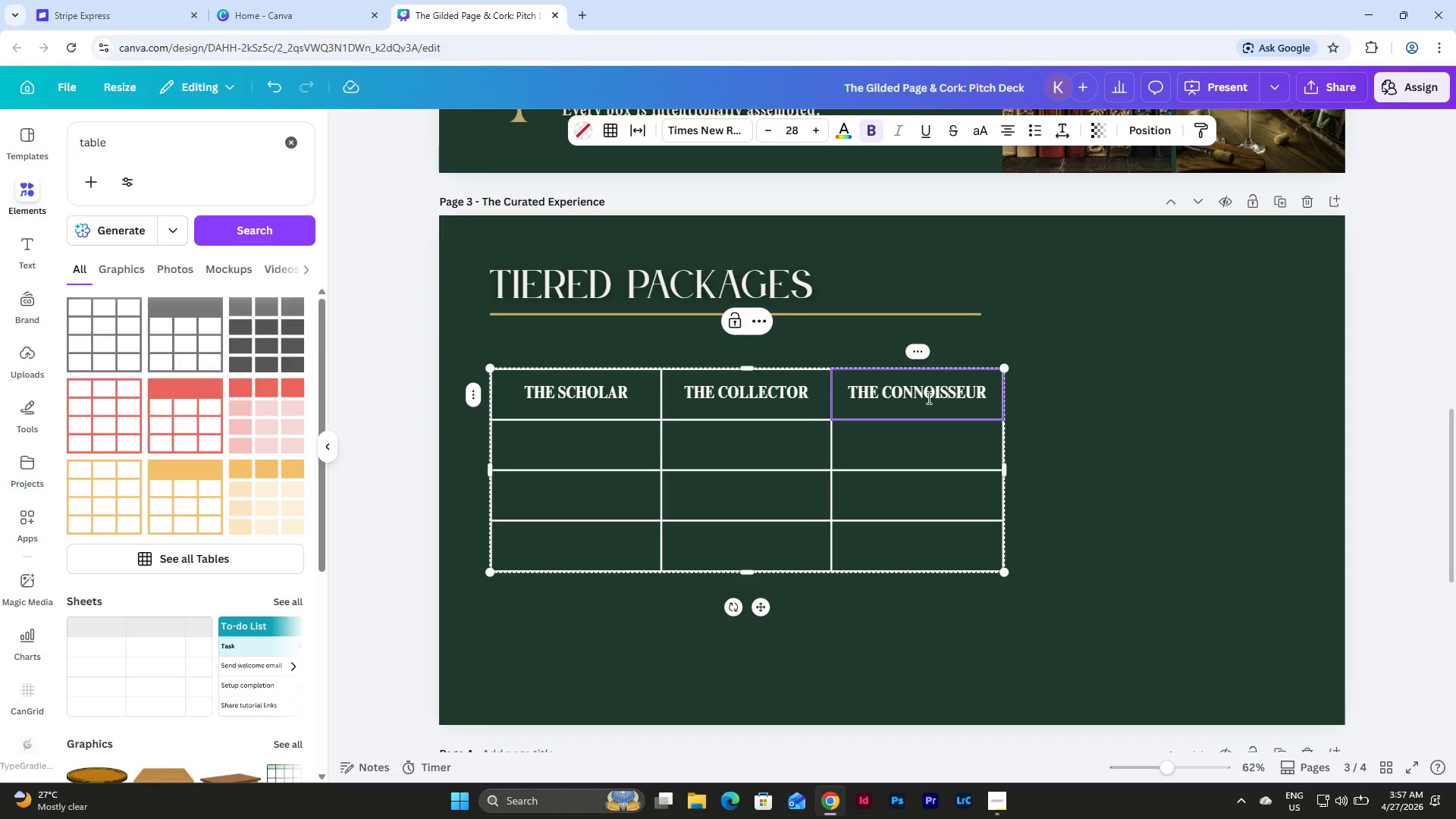 
left_click([1100, 475])
 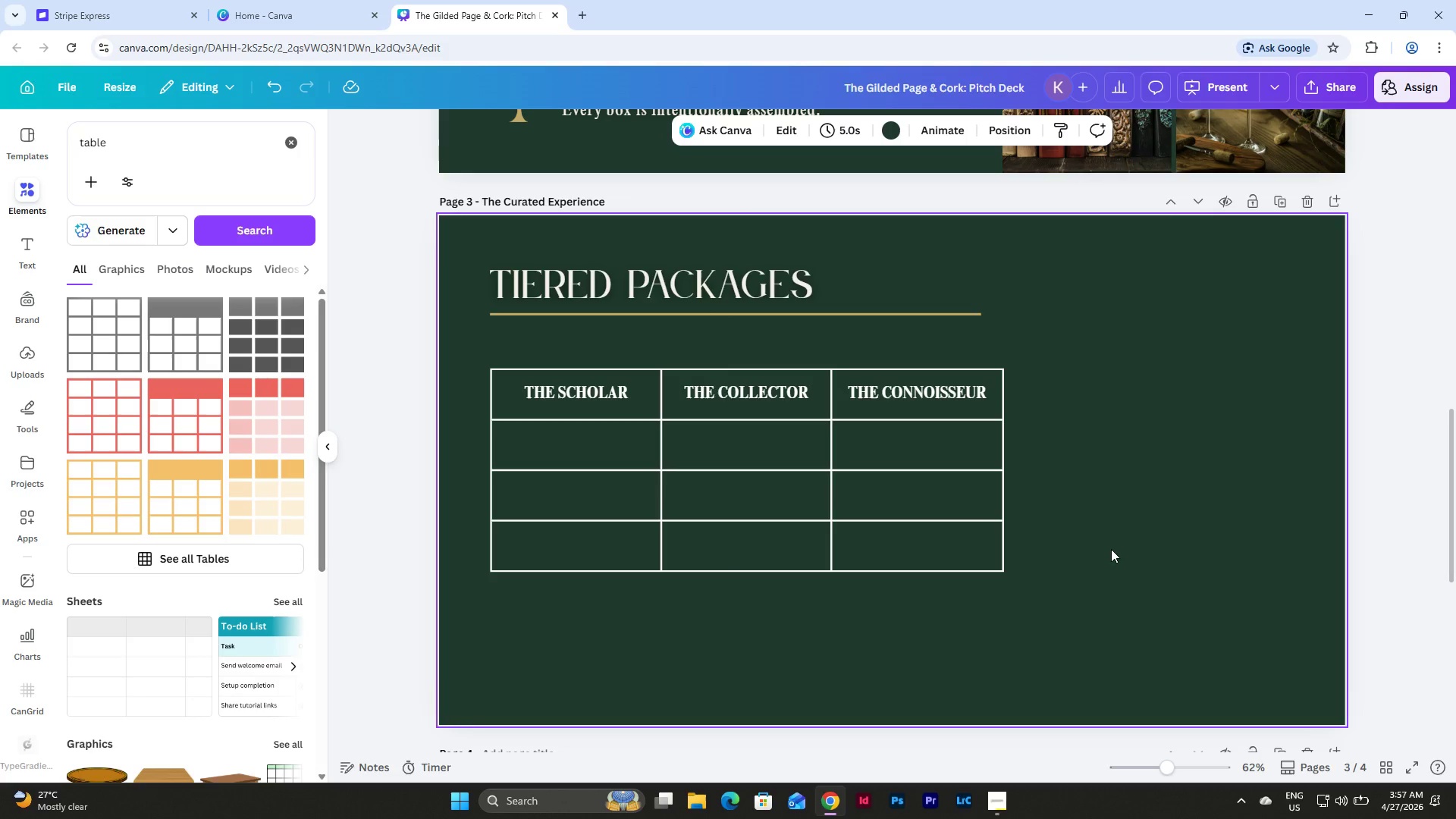 
left_click_drag(start_coordinate=[1123, 661], to_coordinate=[468, 354])
 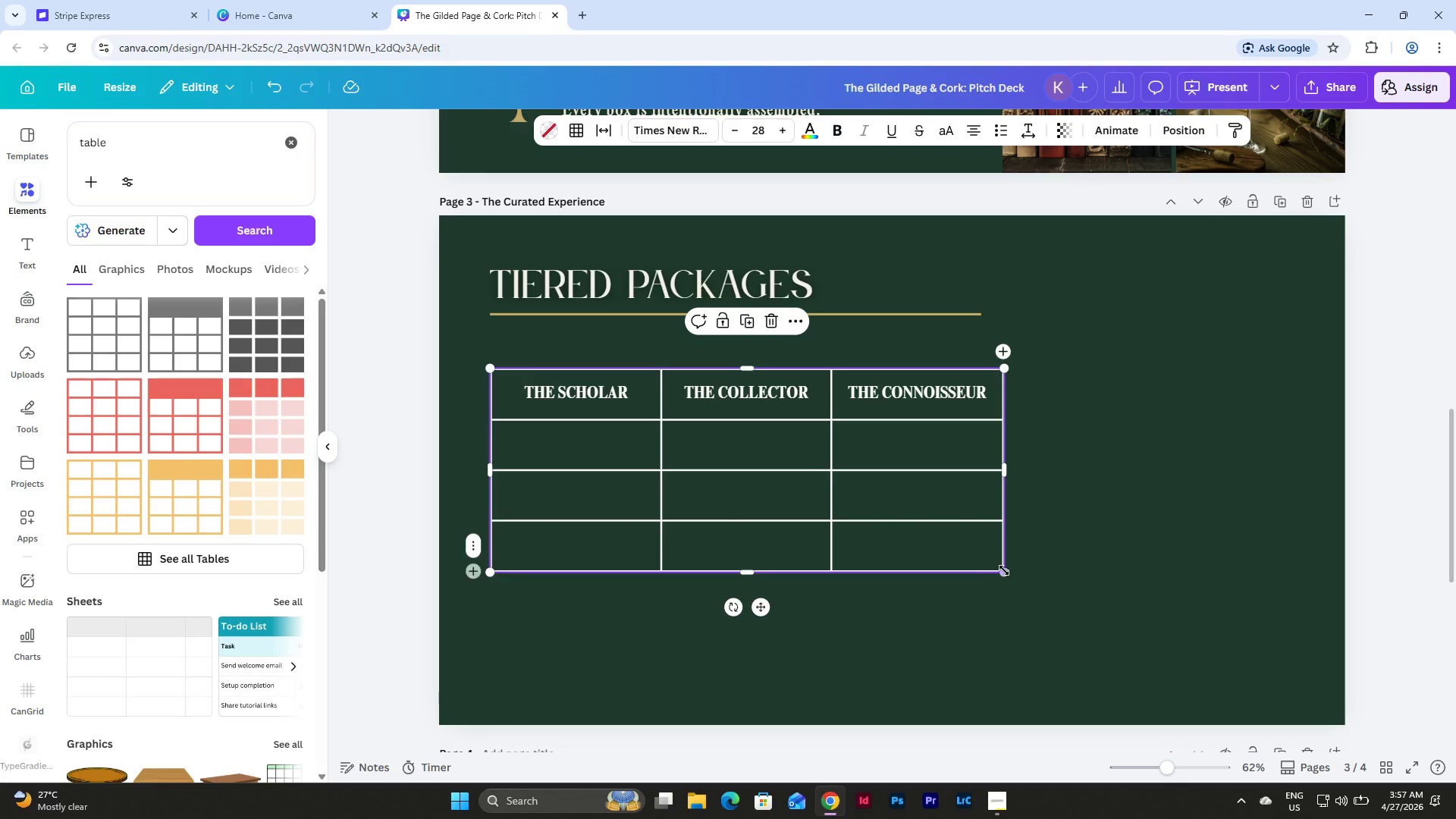 
left_click_drag(start_coordinate=[1005, 570], to_coordinate=[1194, 584])
 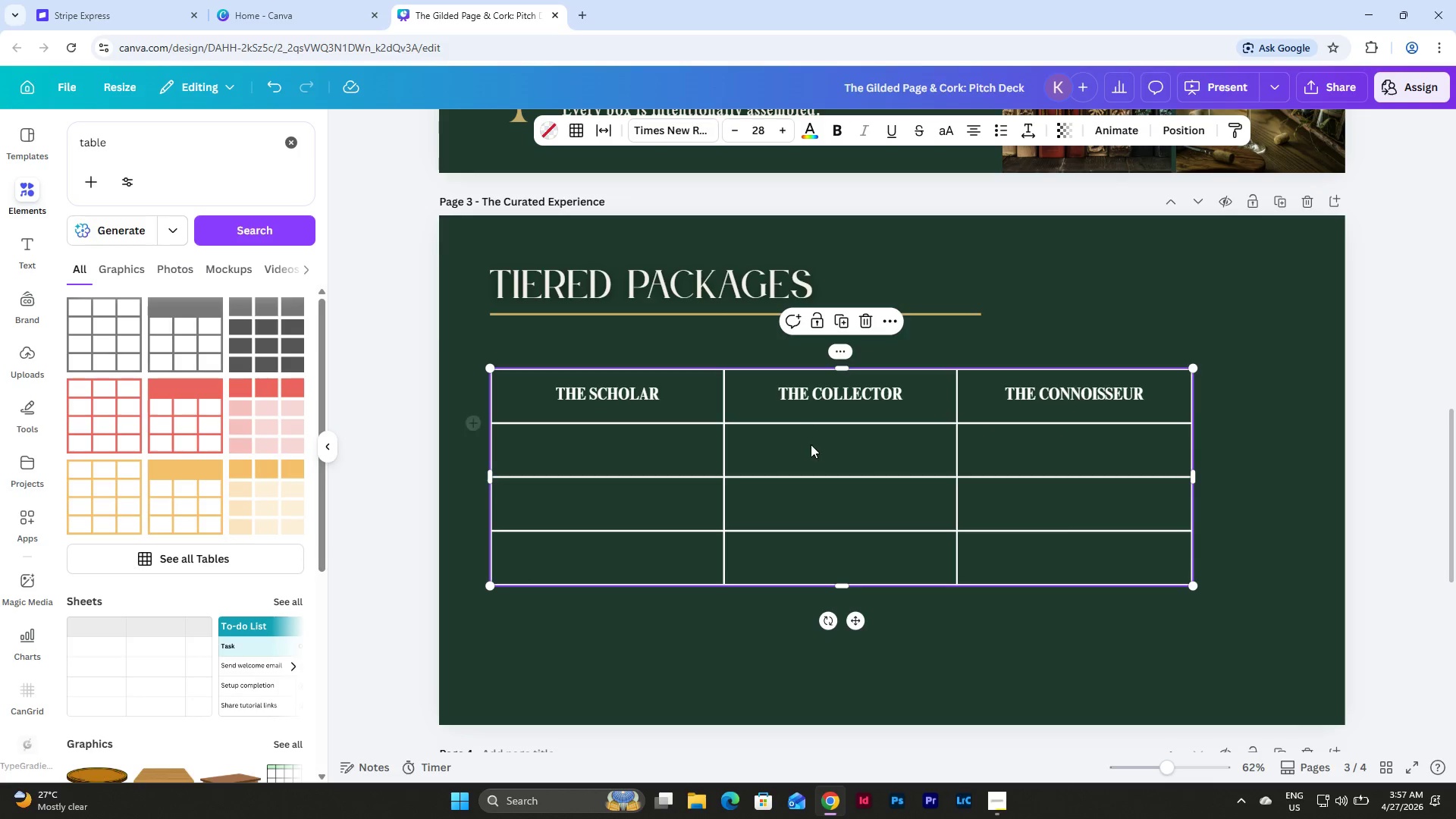 
left_click_drag(start_coordinate=[825, 450], to_coordinate=[876, 447])
 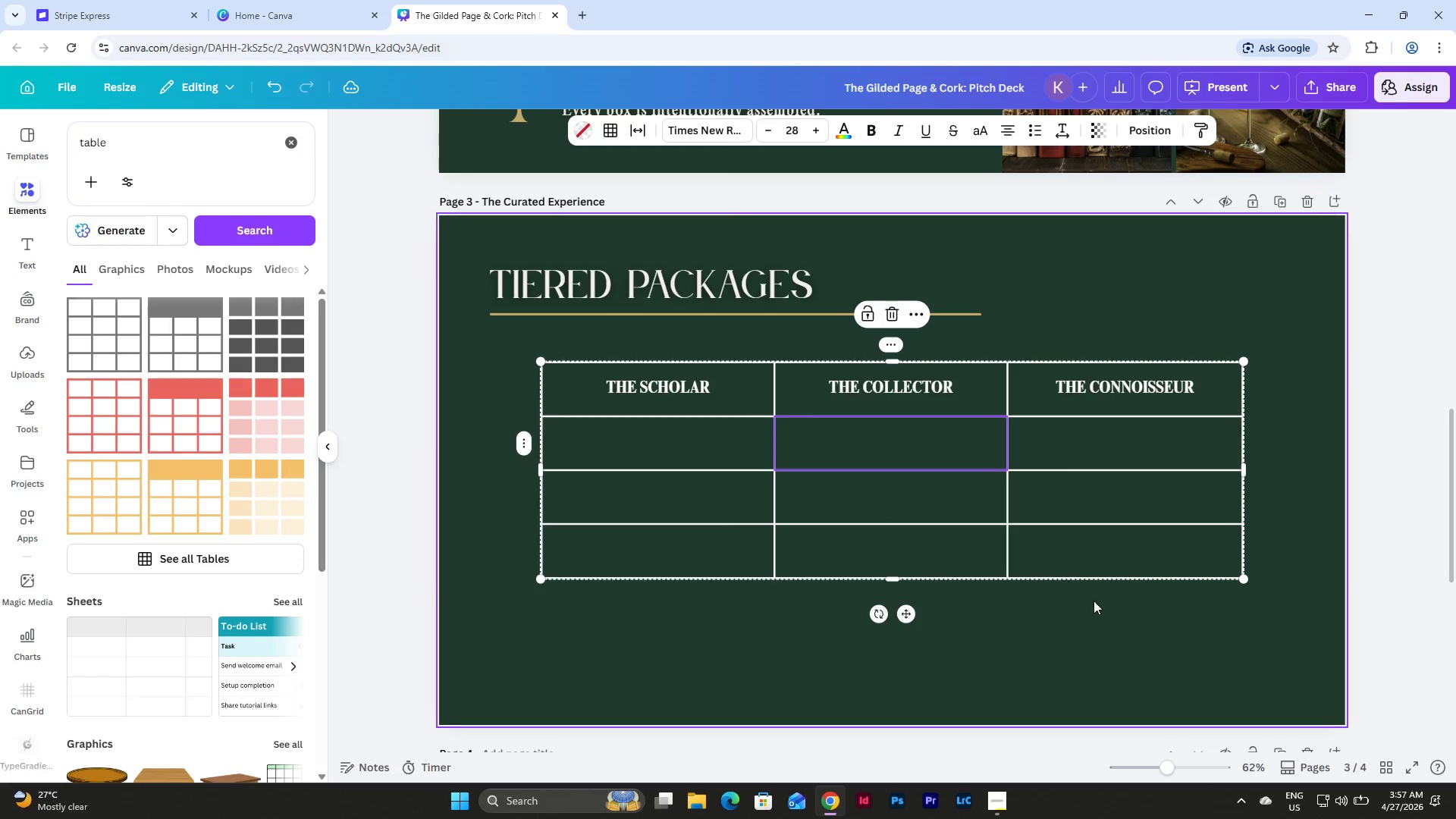 
left_click([1094, 602])
 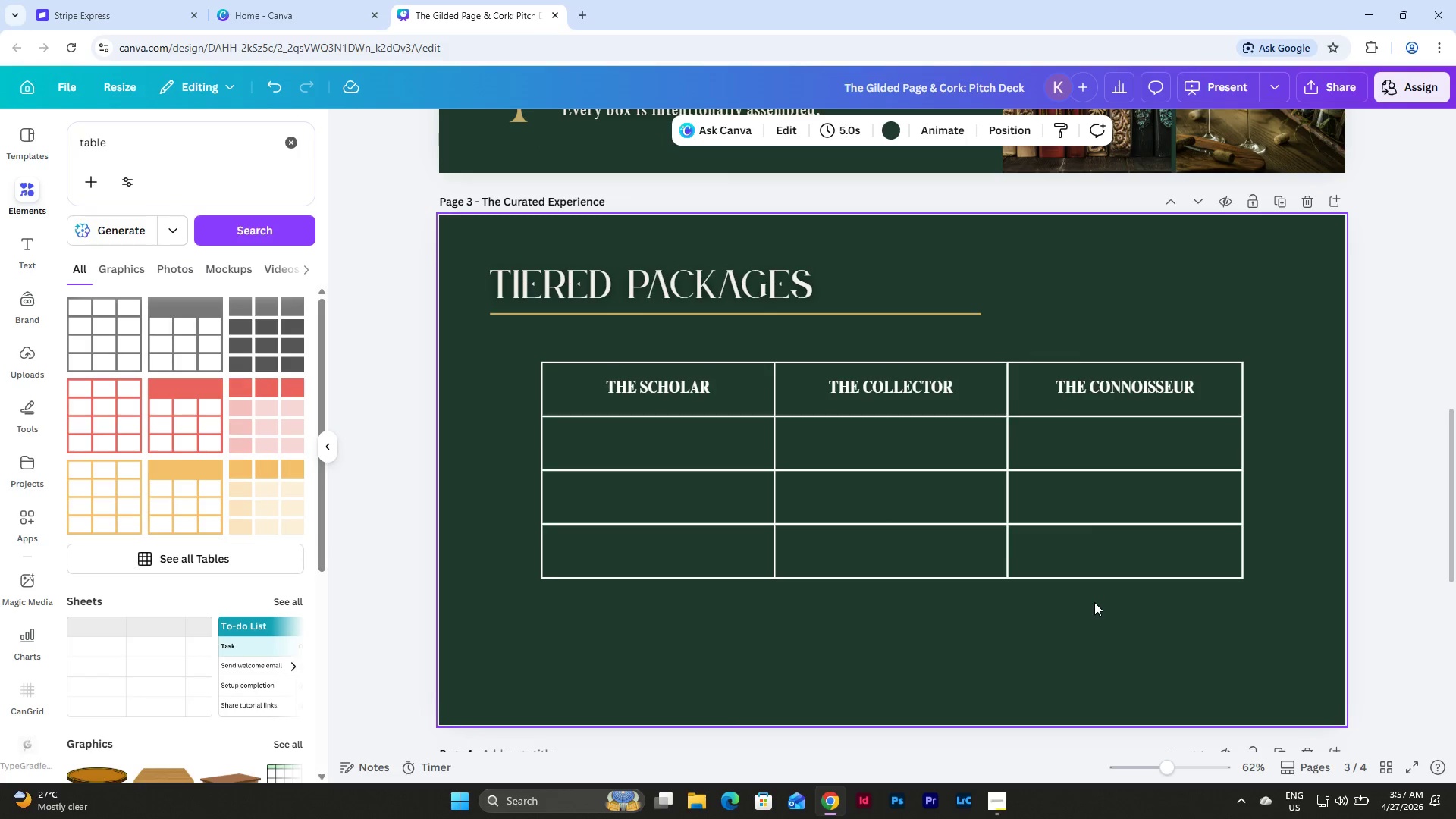 
scroll: coordinate [1094, 602], scroll_direction: up, amount: 6.0
 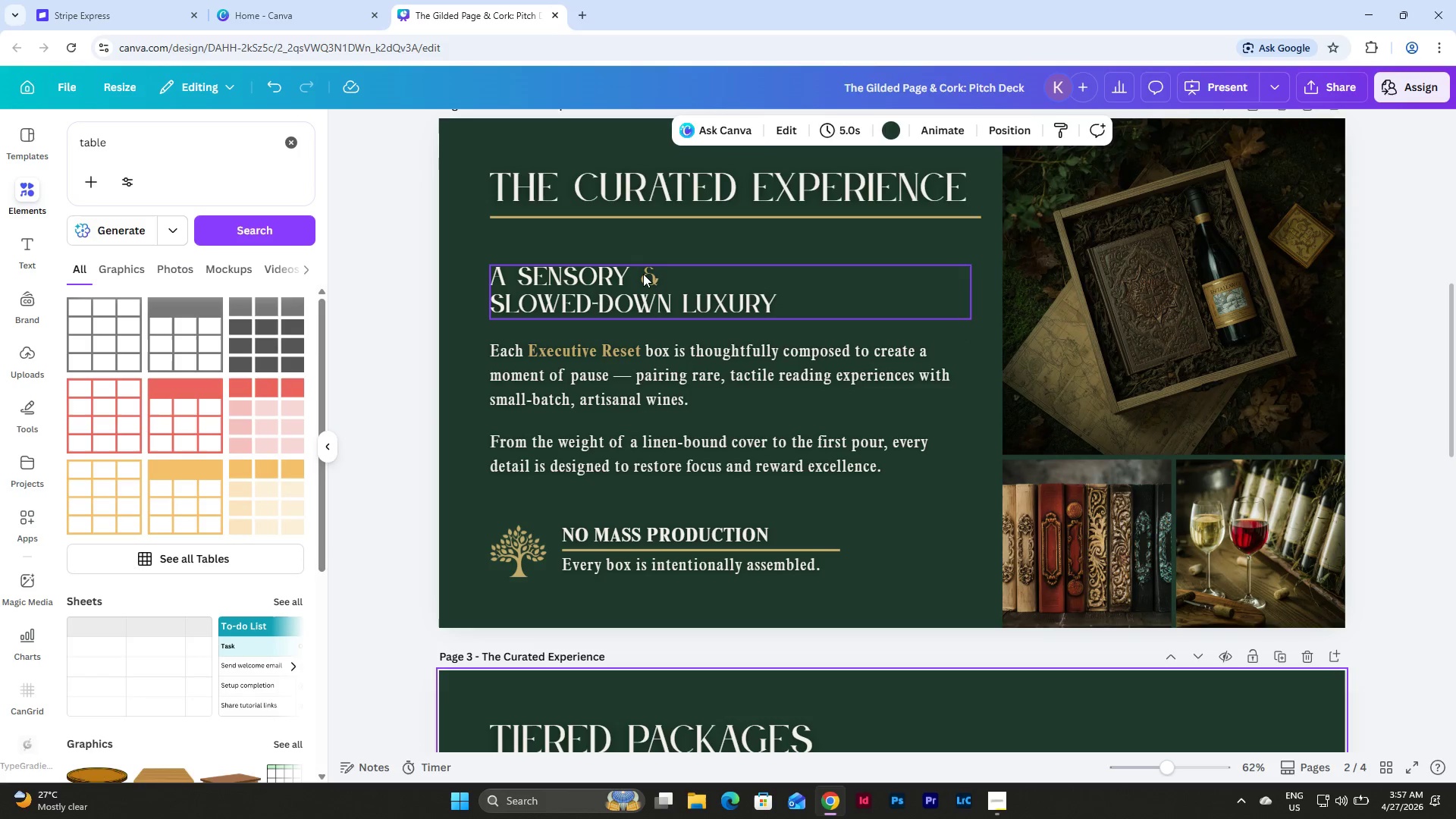 
left_click([643, 274])
 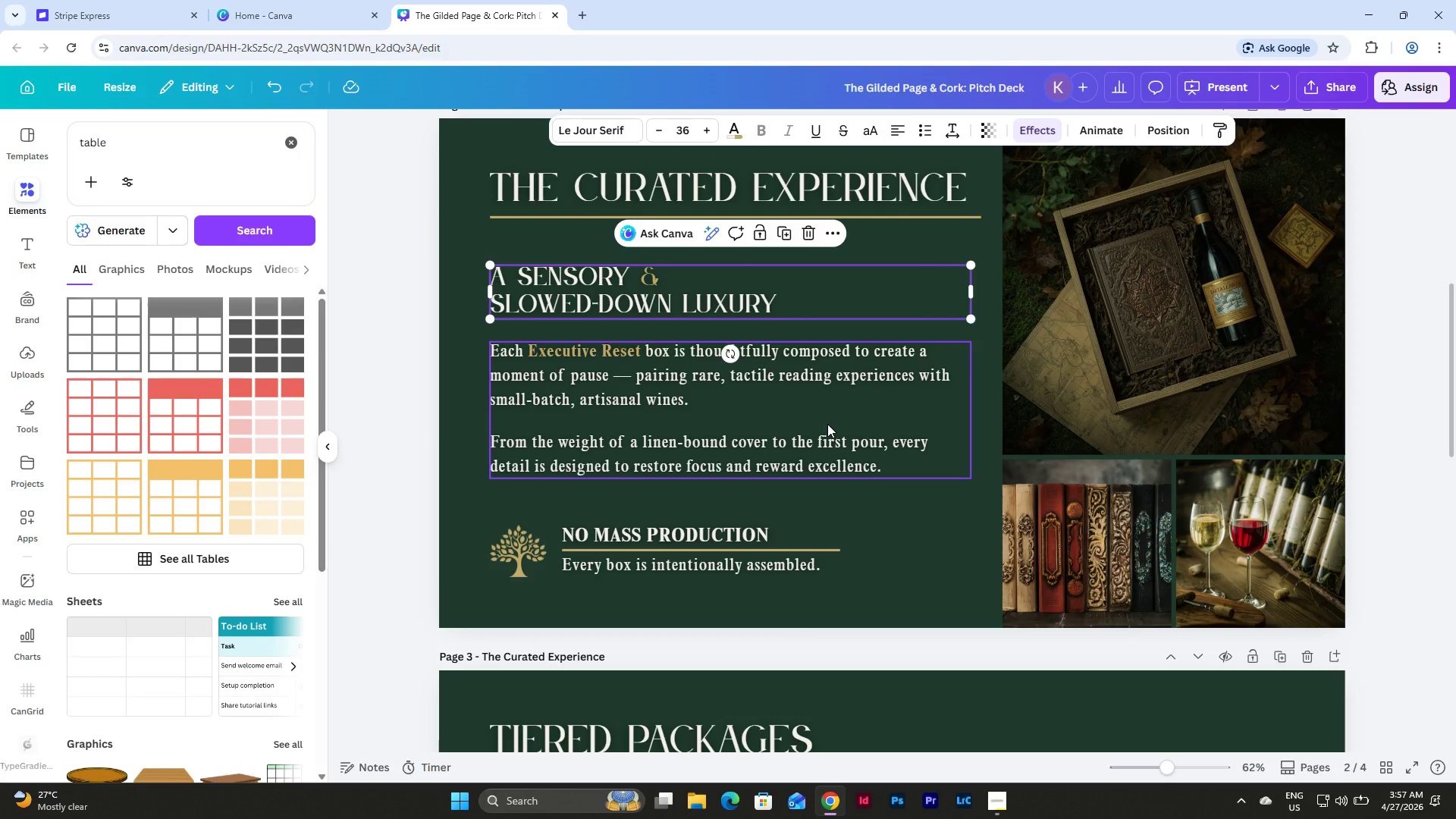 
left_click([827, 424])
 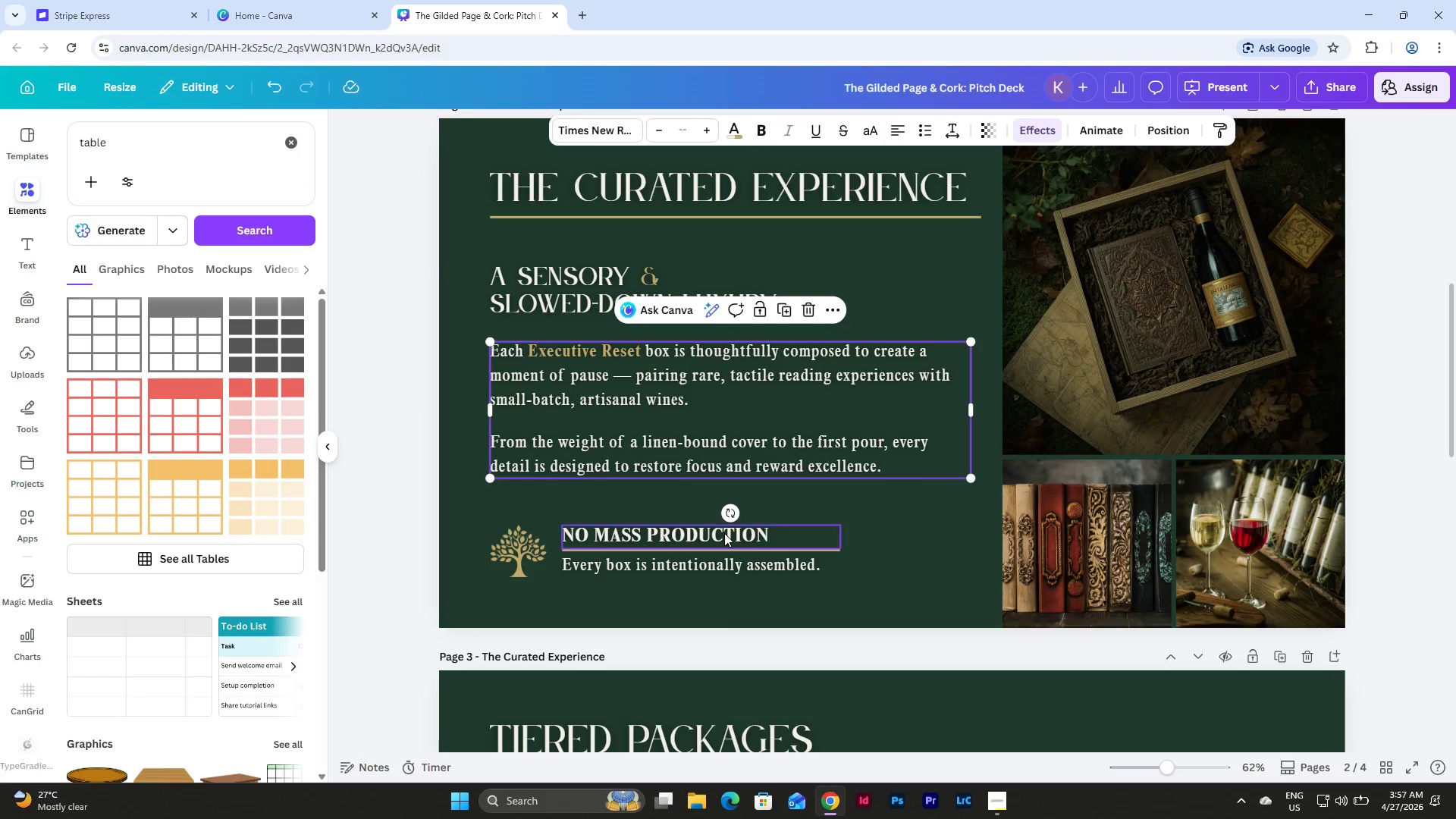 
left_click([724, 533])
 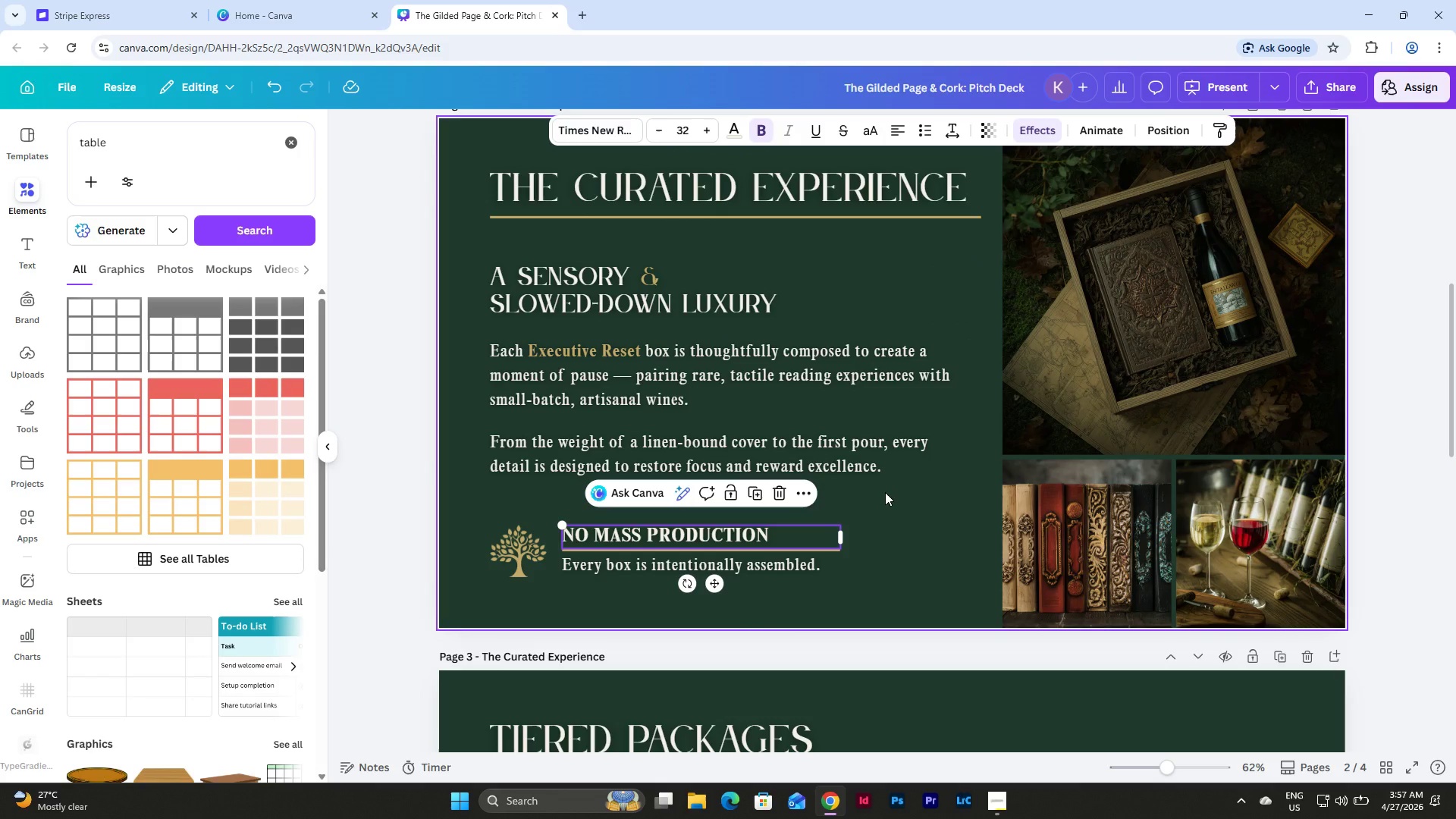 
scroll: coordinate [885, 492], scroll_direction: down, amount: 4.0
 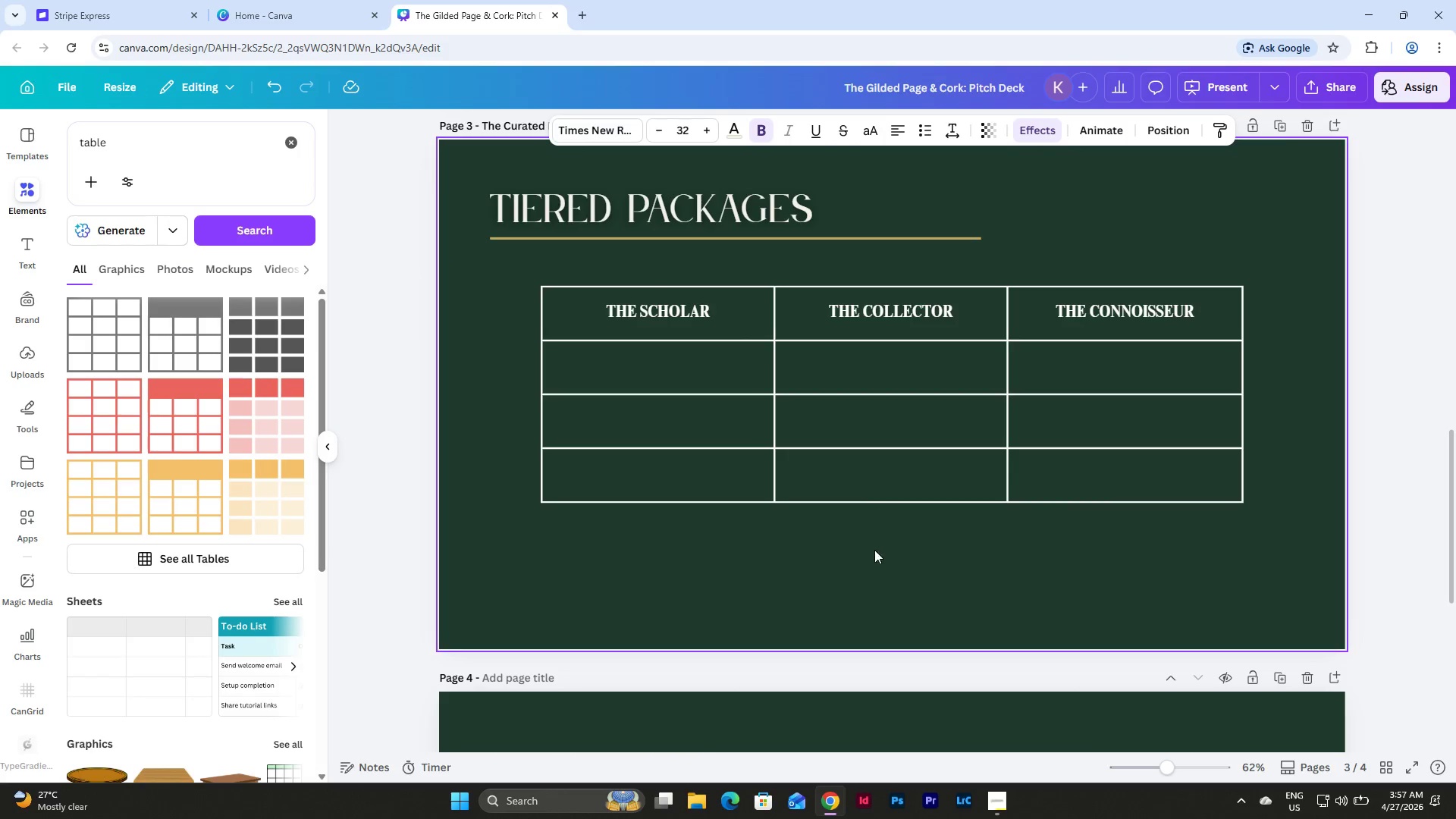 
left_click([674, 306])
 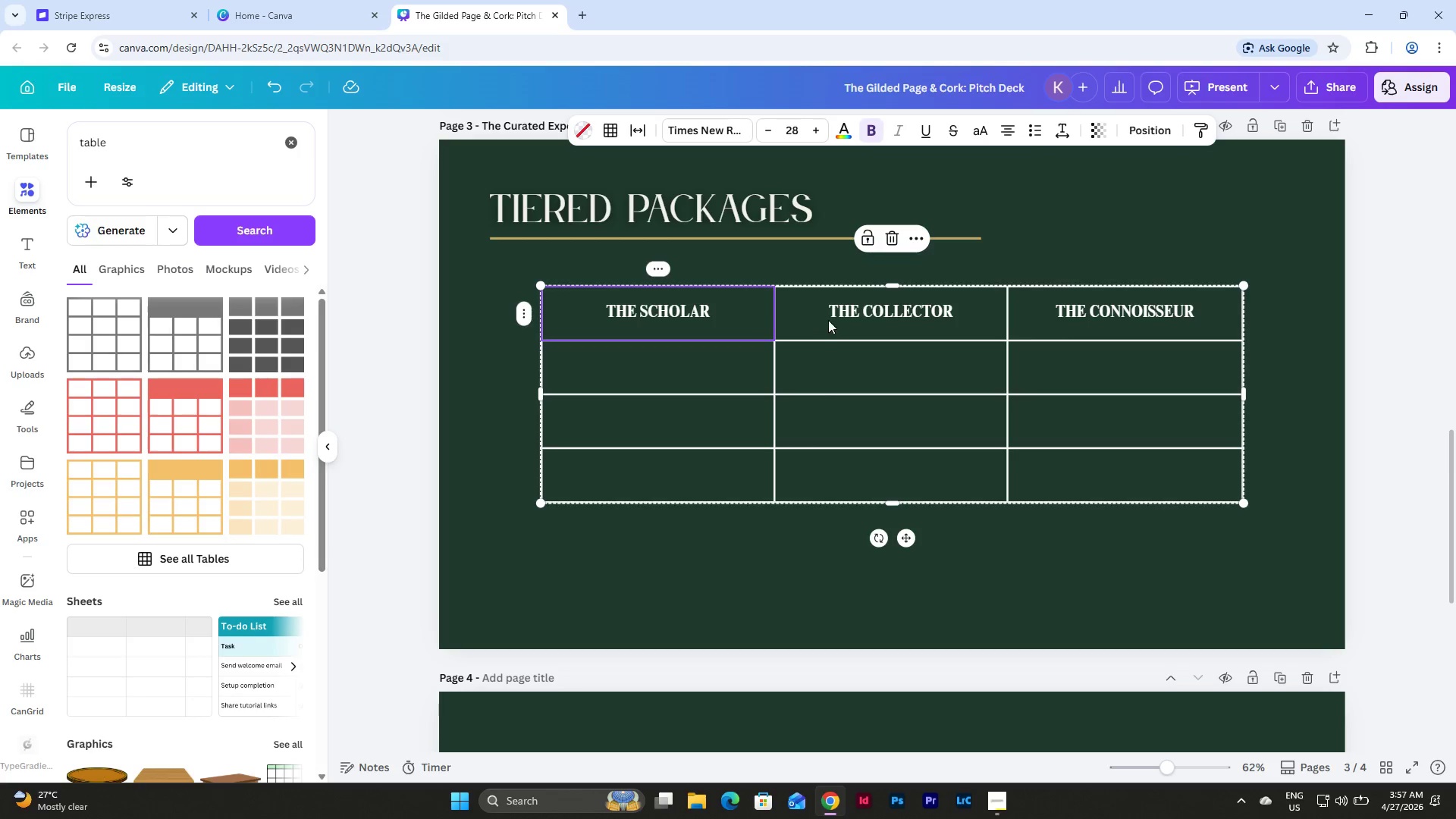 
hold_key(key=ShiftLeft, duration=0.73)
double_click([1154, 315])
 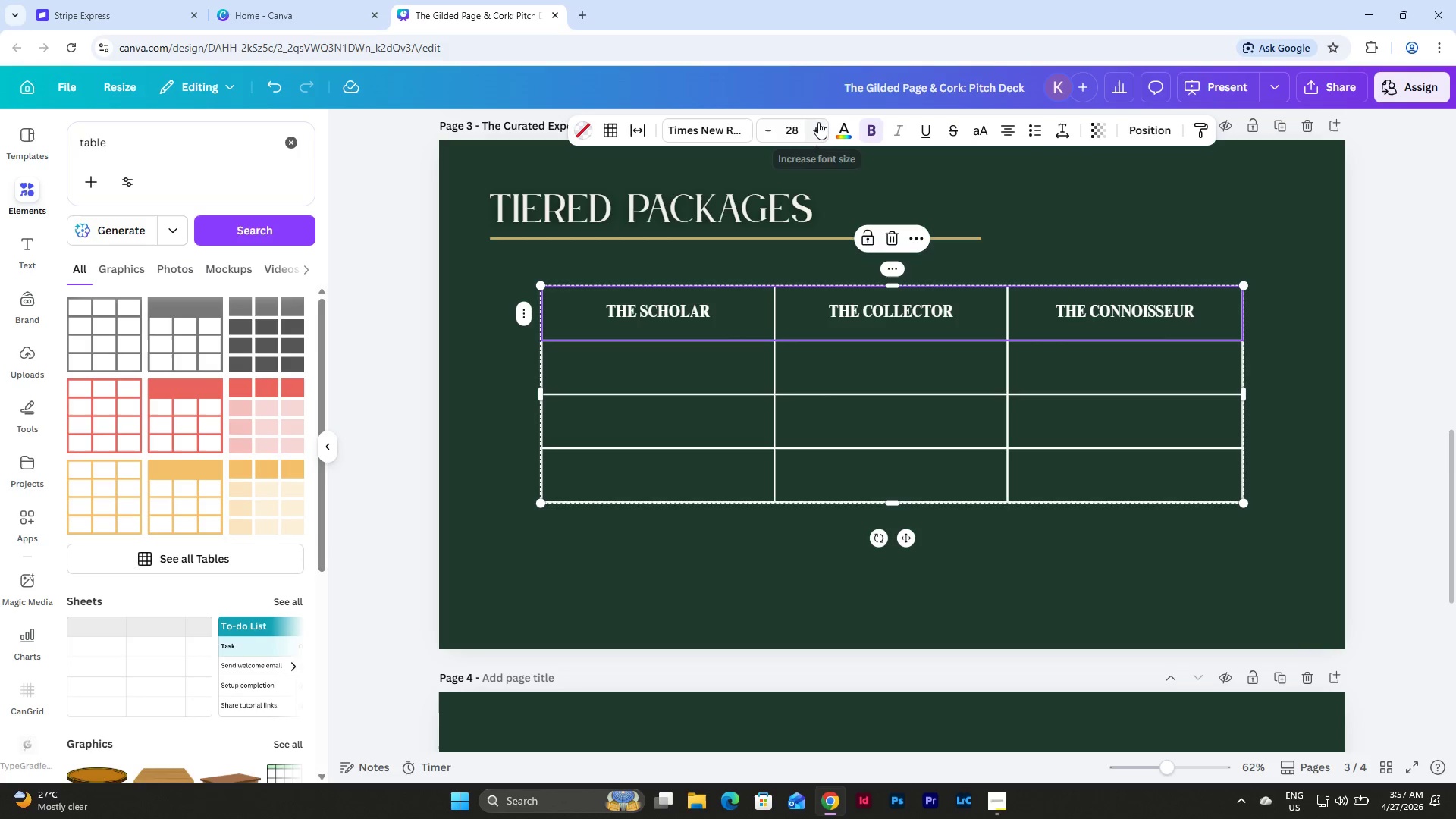 
double_click([818, 122])
 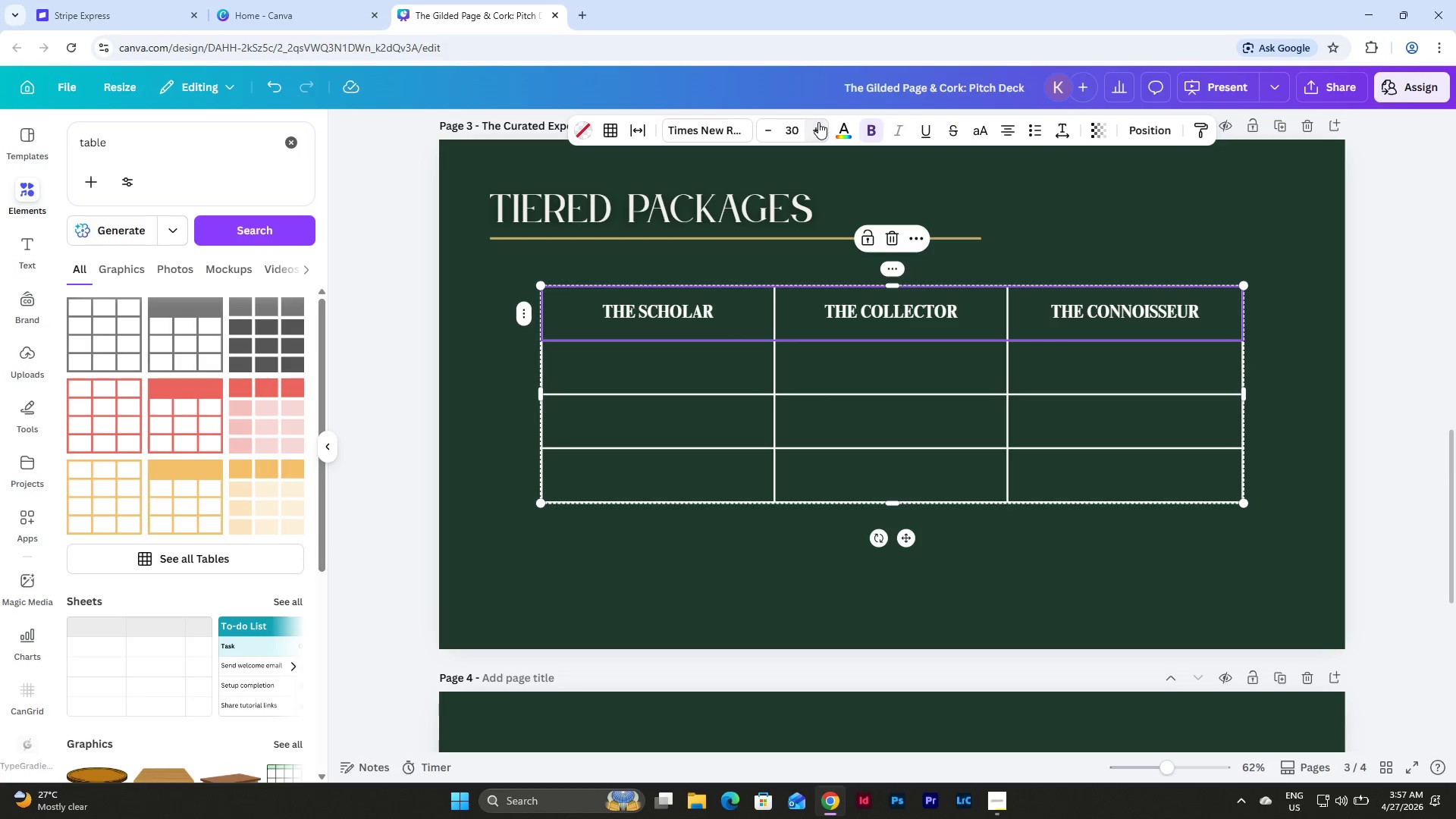 
triple_click([818, 122])
 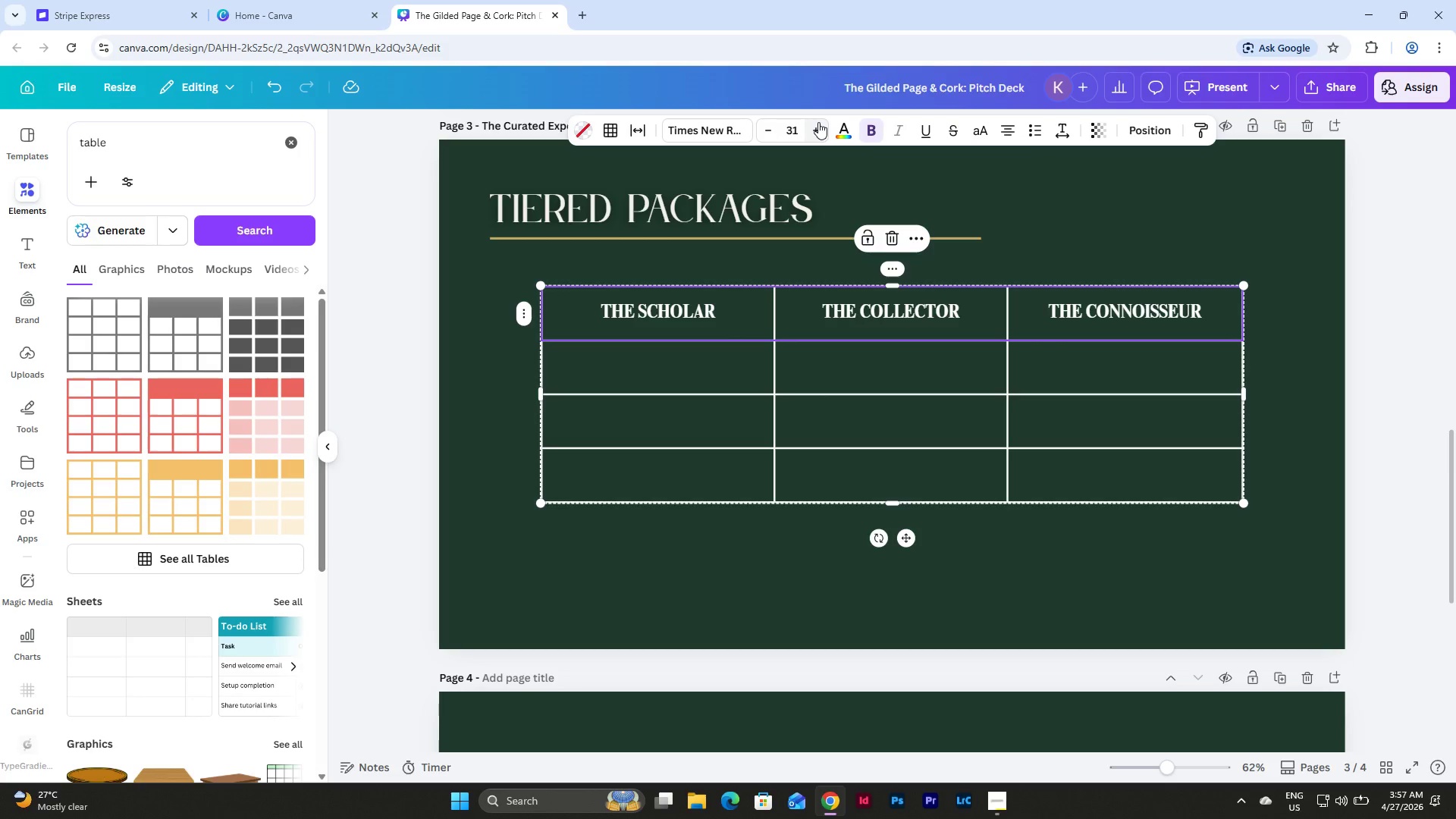 
left_click([818, 122])
 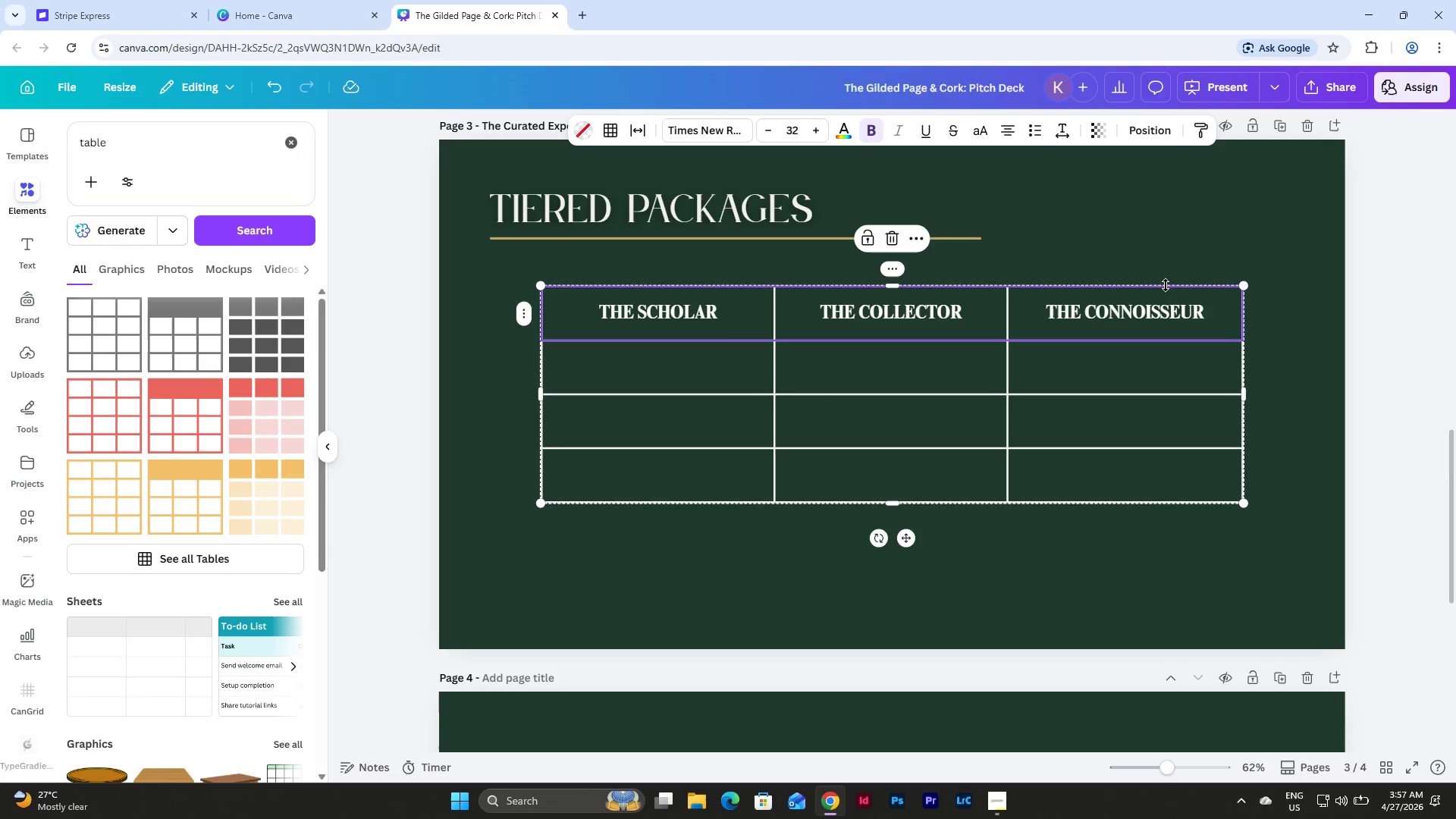 
left_click([1301, 321])
 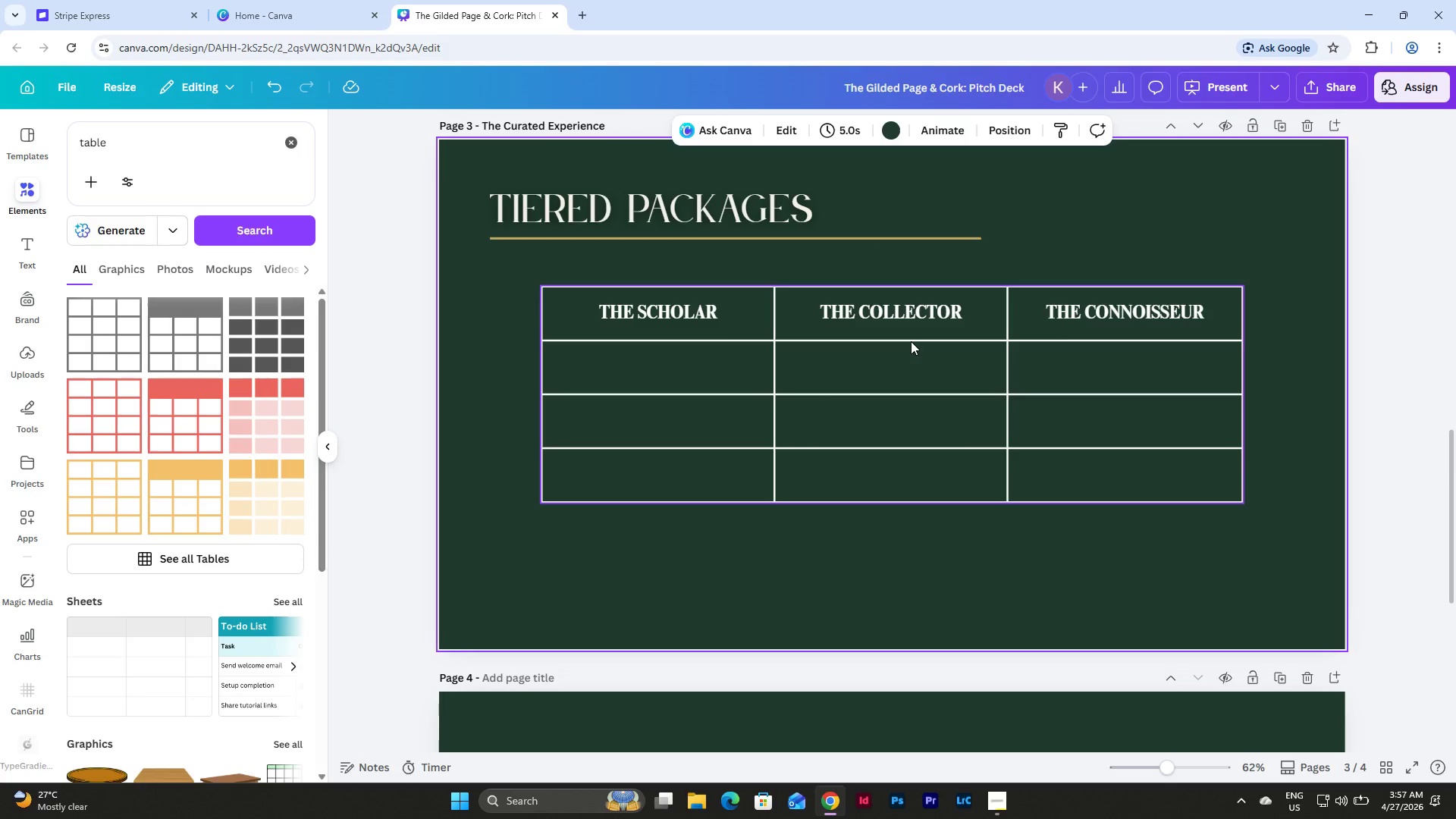 
left_click([912, 323])
 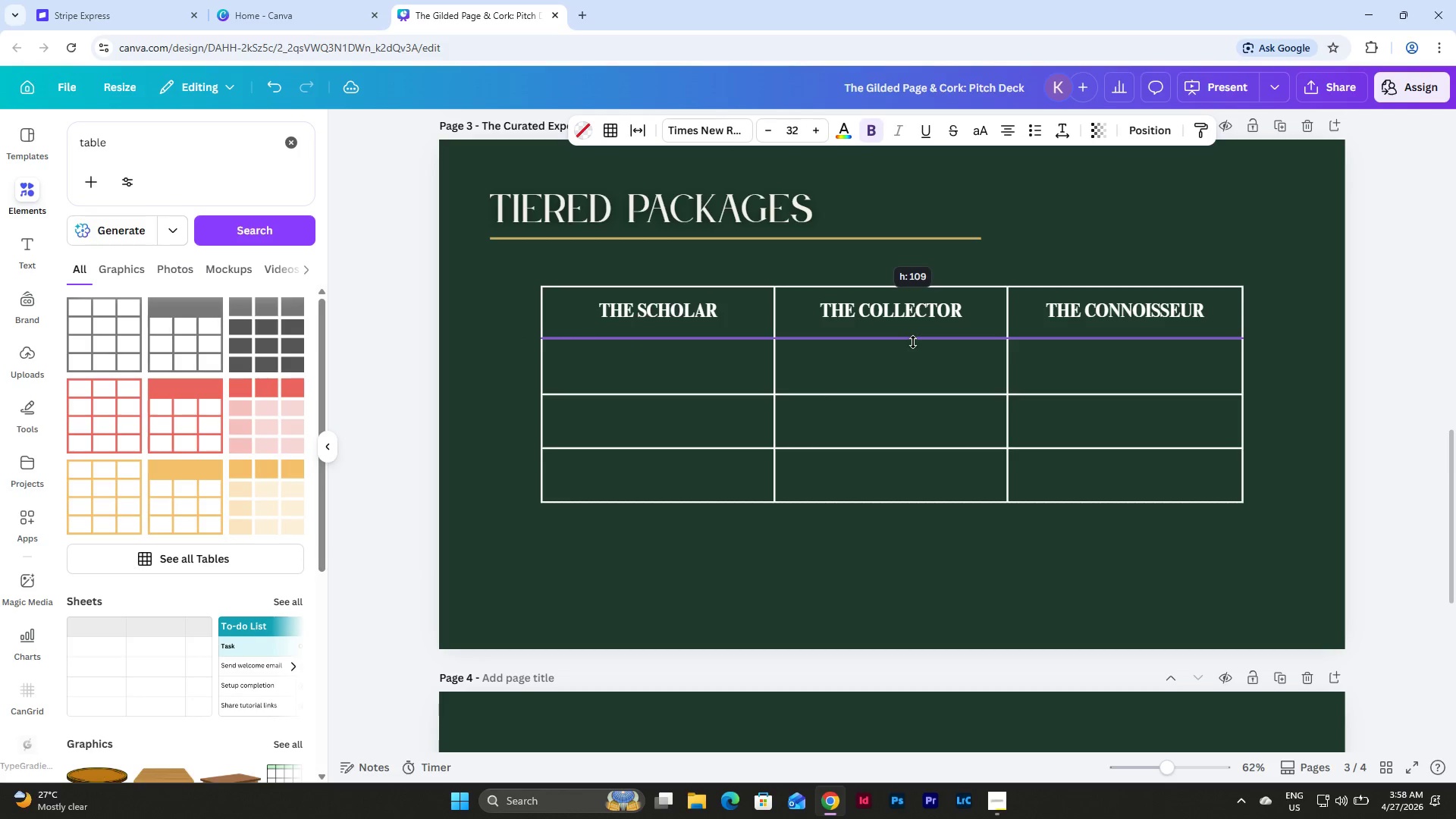 
mouse_move([912, 361])
 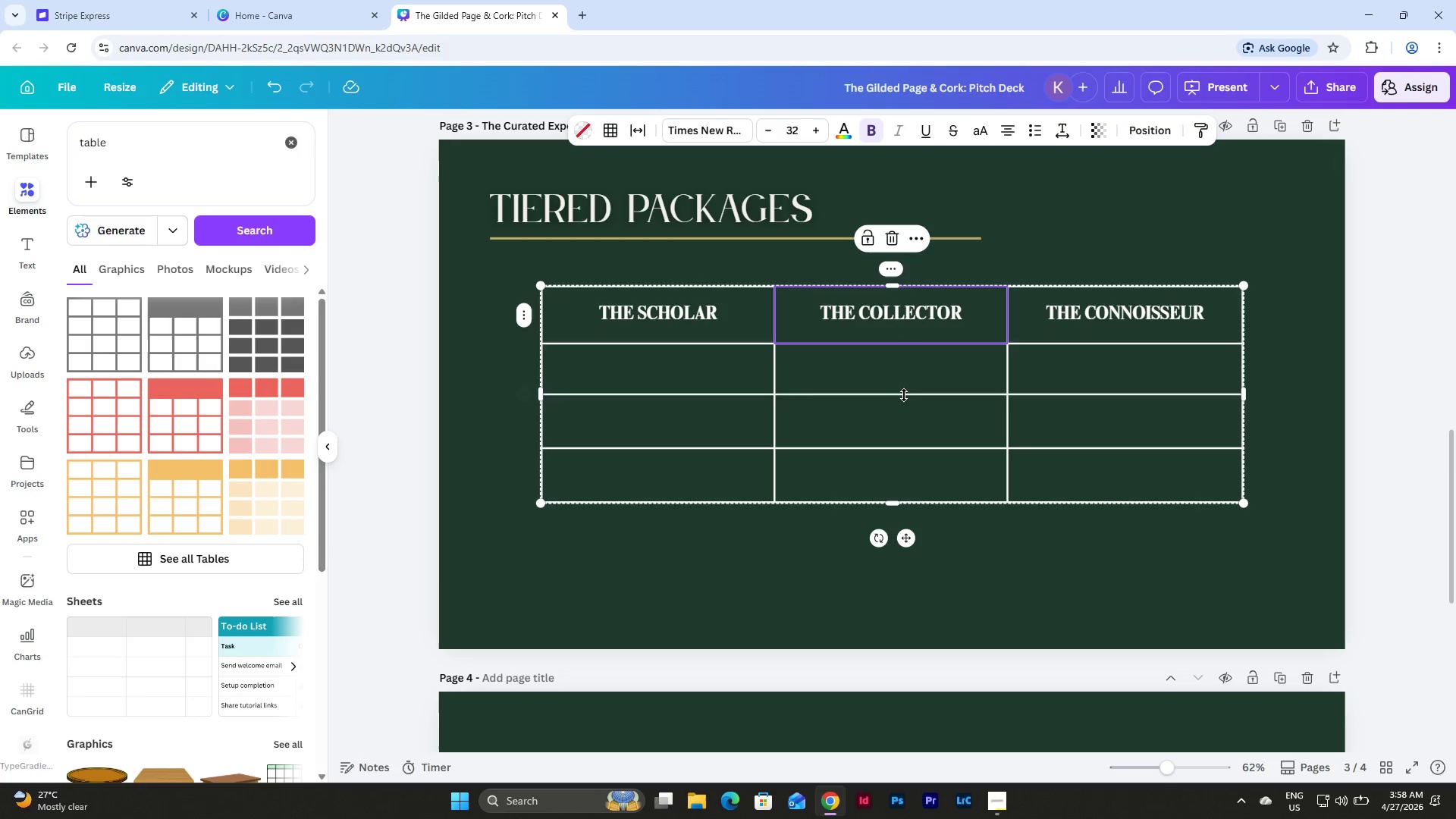 
left_click_drag(start_coordinate=[904, 397], to_coordinate=[911, 349])
 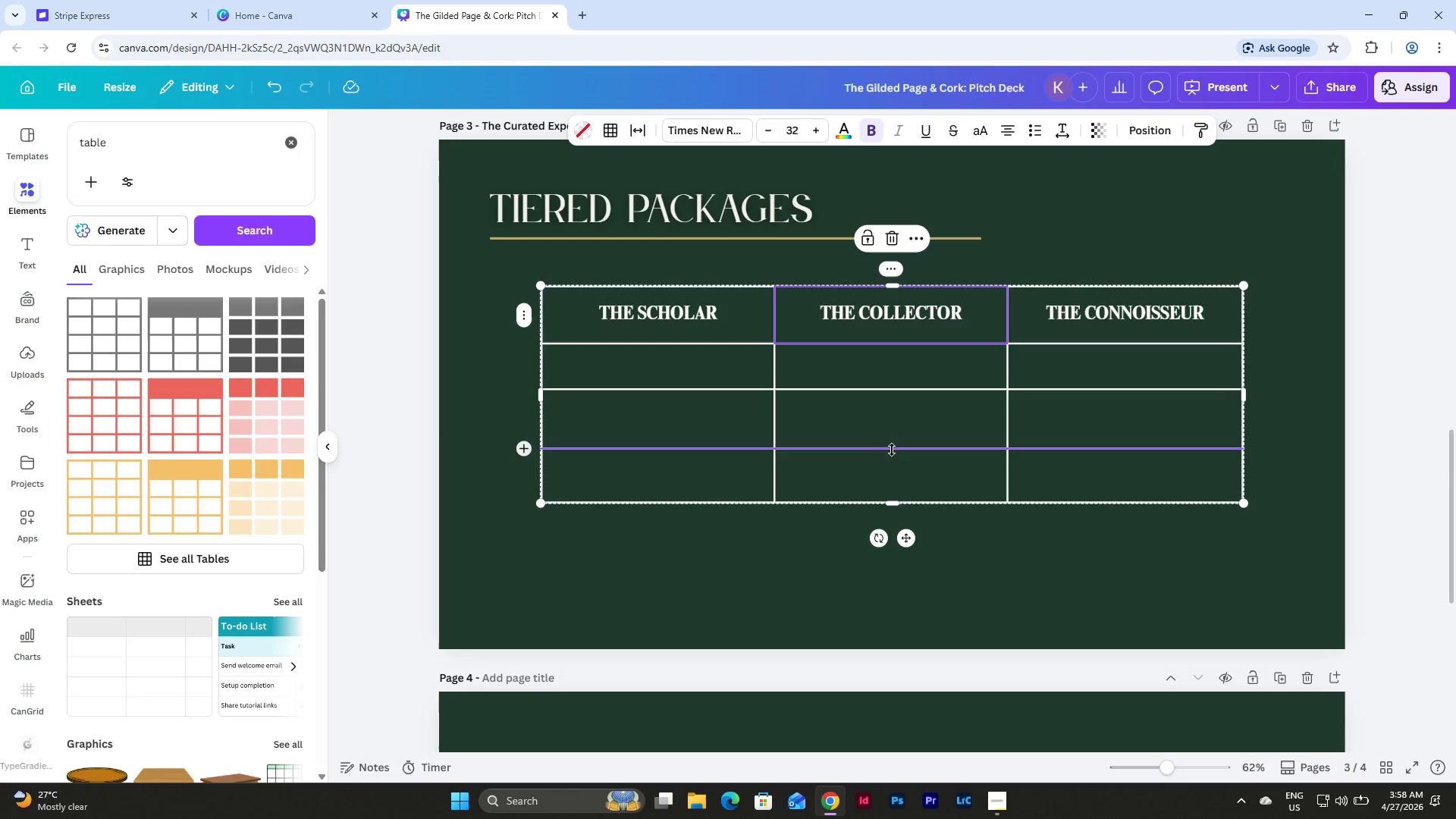 
left_click_drag(start_coordinate=[891, 453], to_coordinate=[893, 393])
 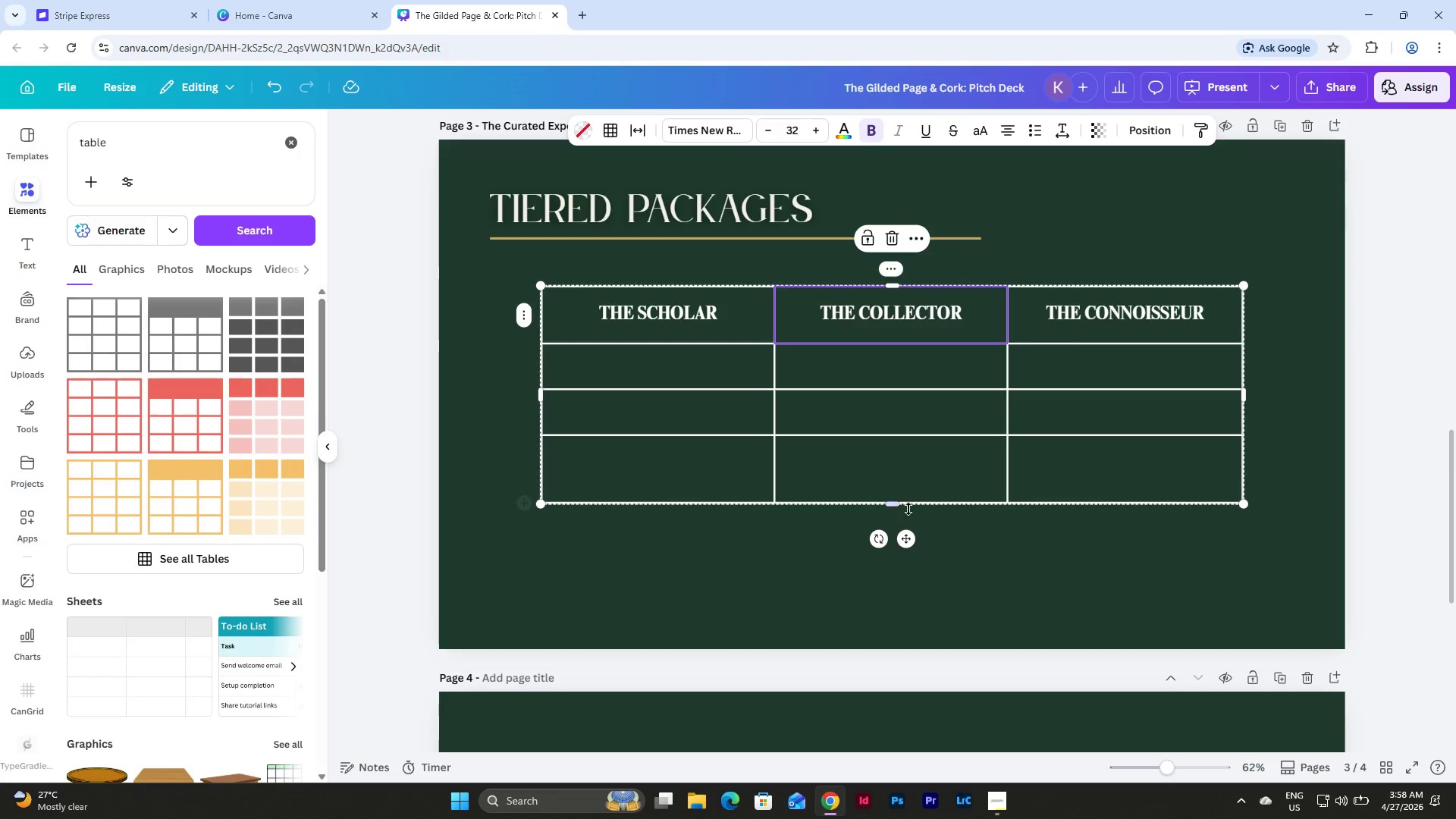 
left_click_drag(start_coordinate=[911, 504], to_coordinate=[922, 420])
 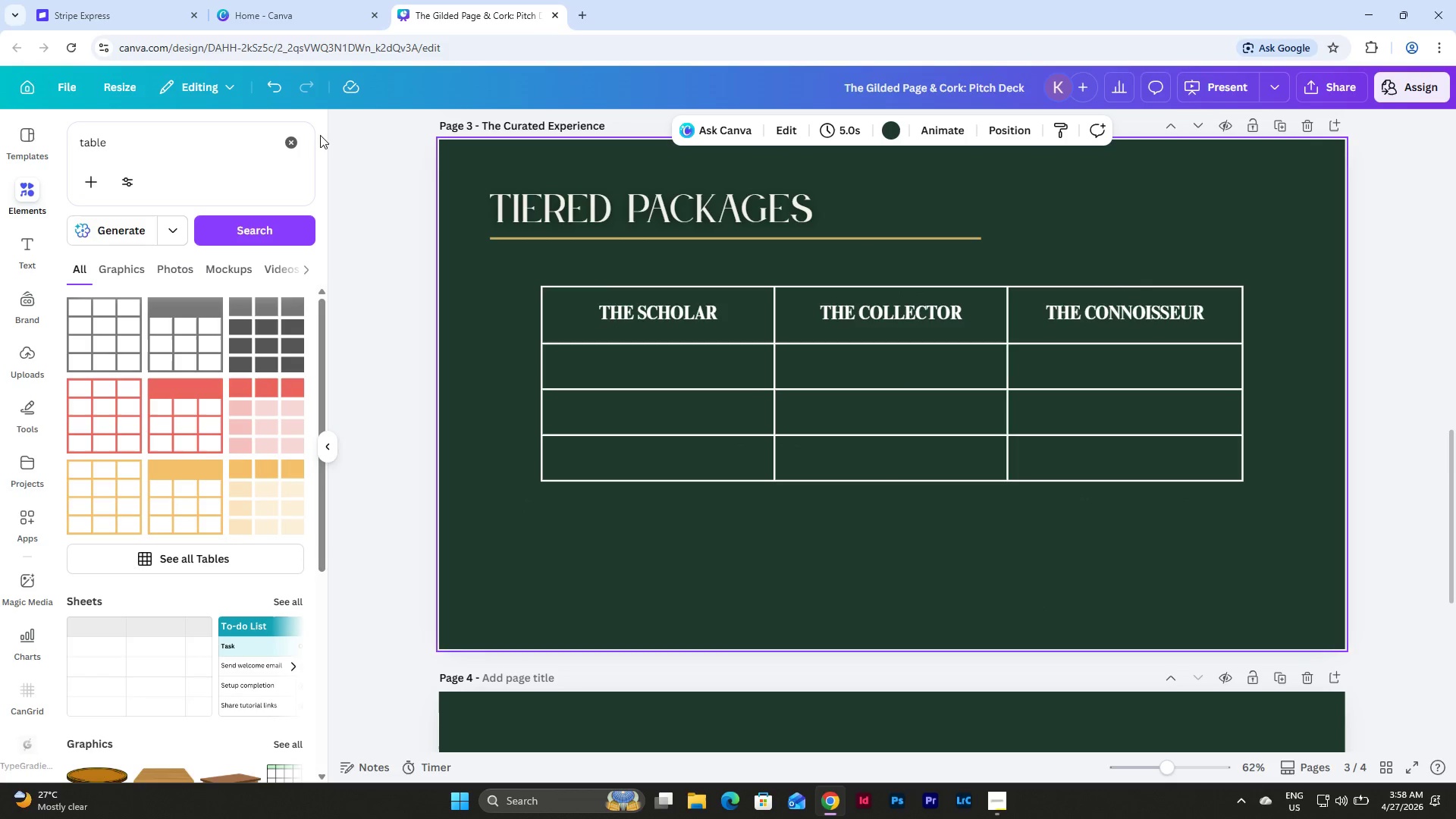 
wait(6.08)
 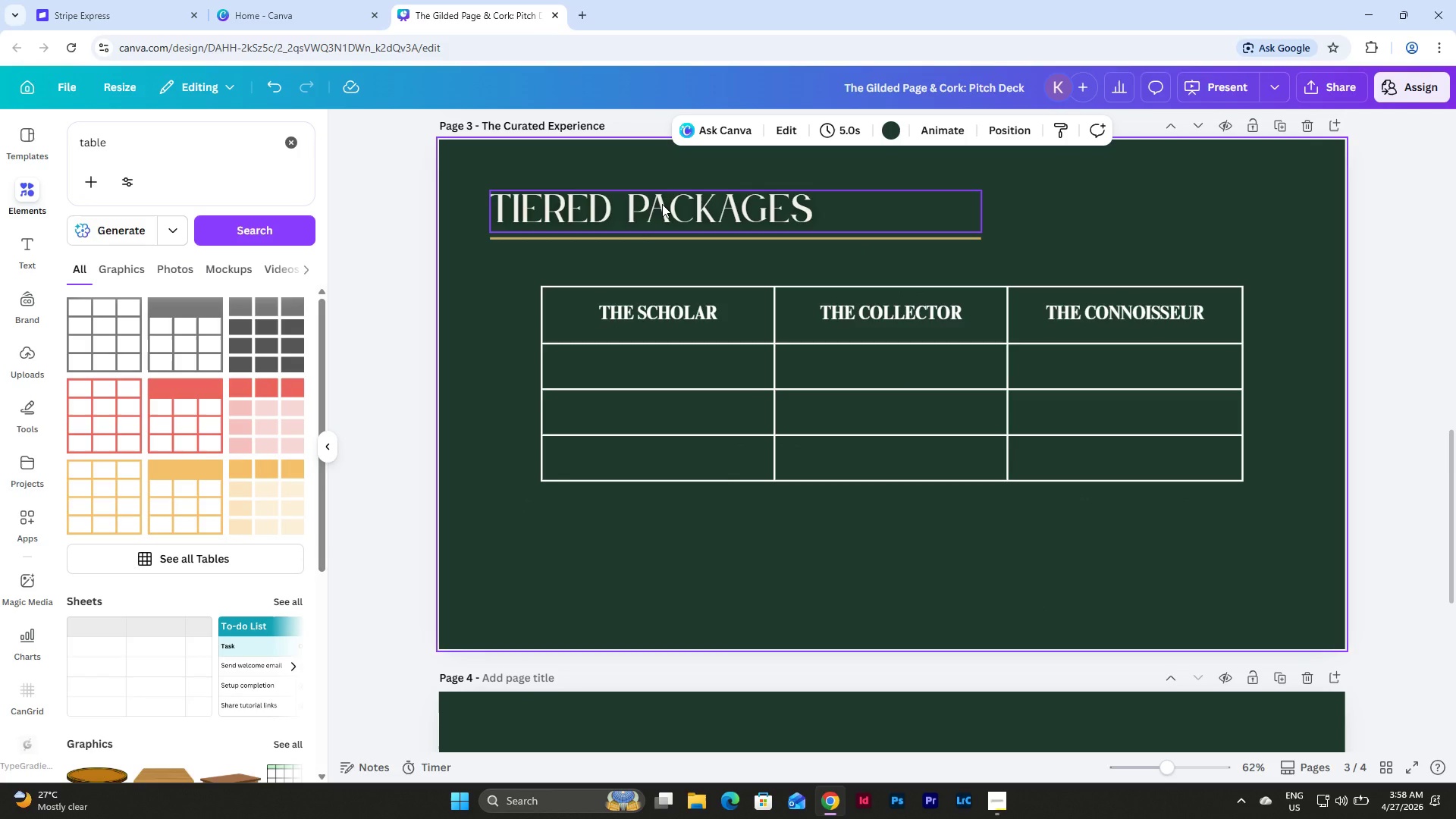 
scroll: coordinate [900, 543], scroll_direction: up, amount: 6.0
 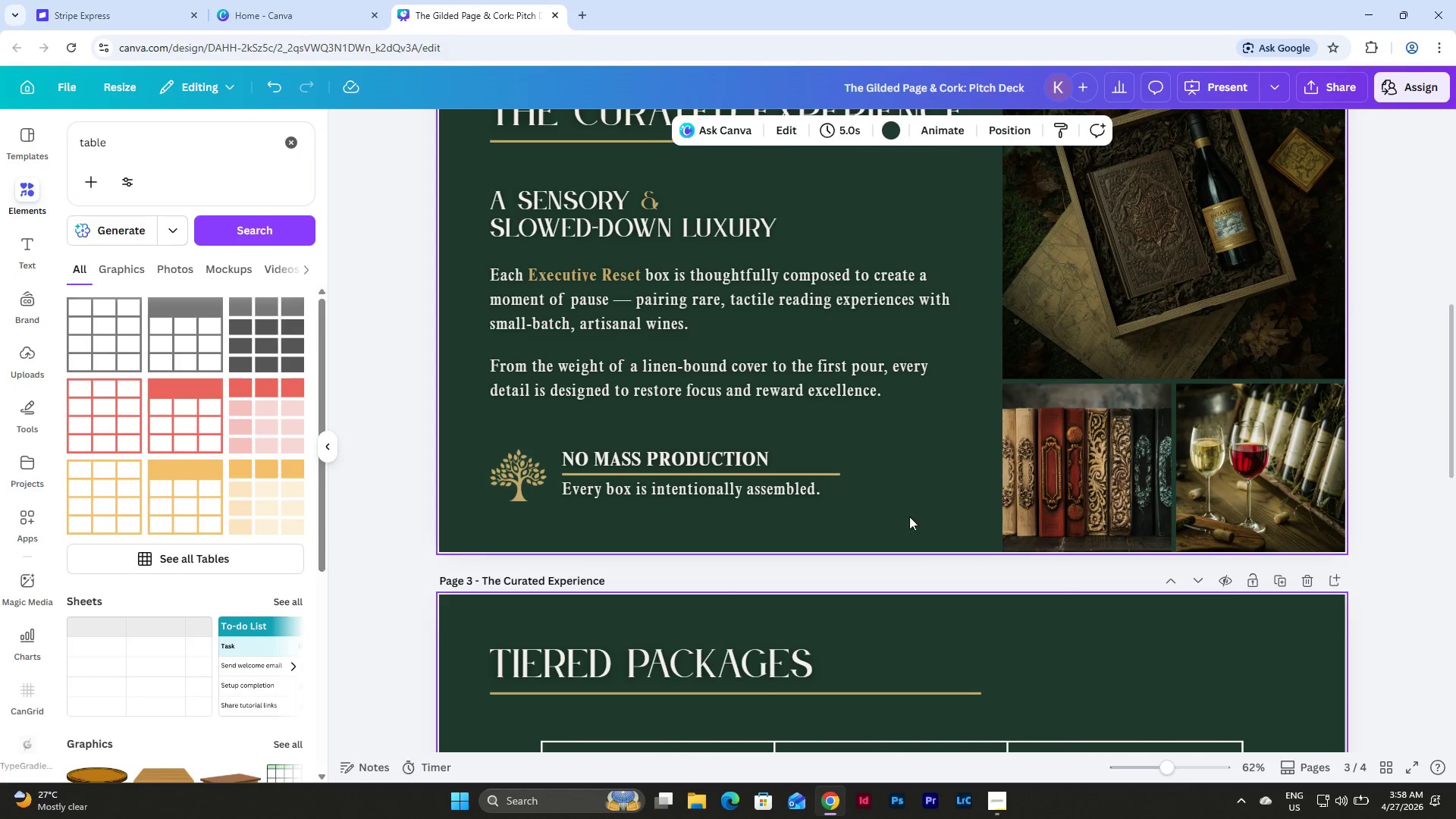 
scroll: coordinate [814, 579], scroll_direction: down, amount: 6.0
 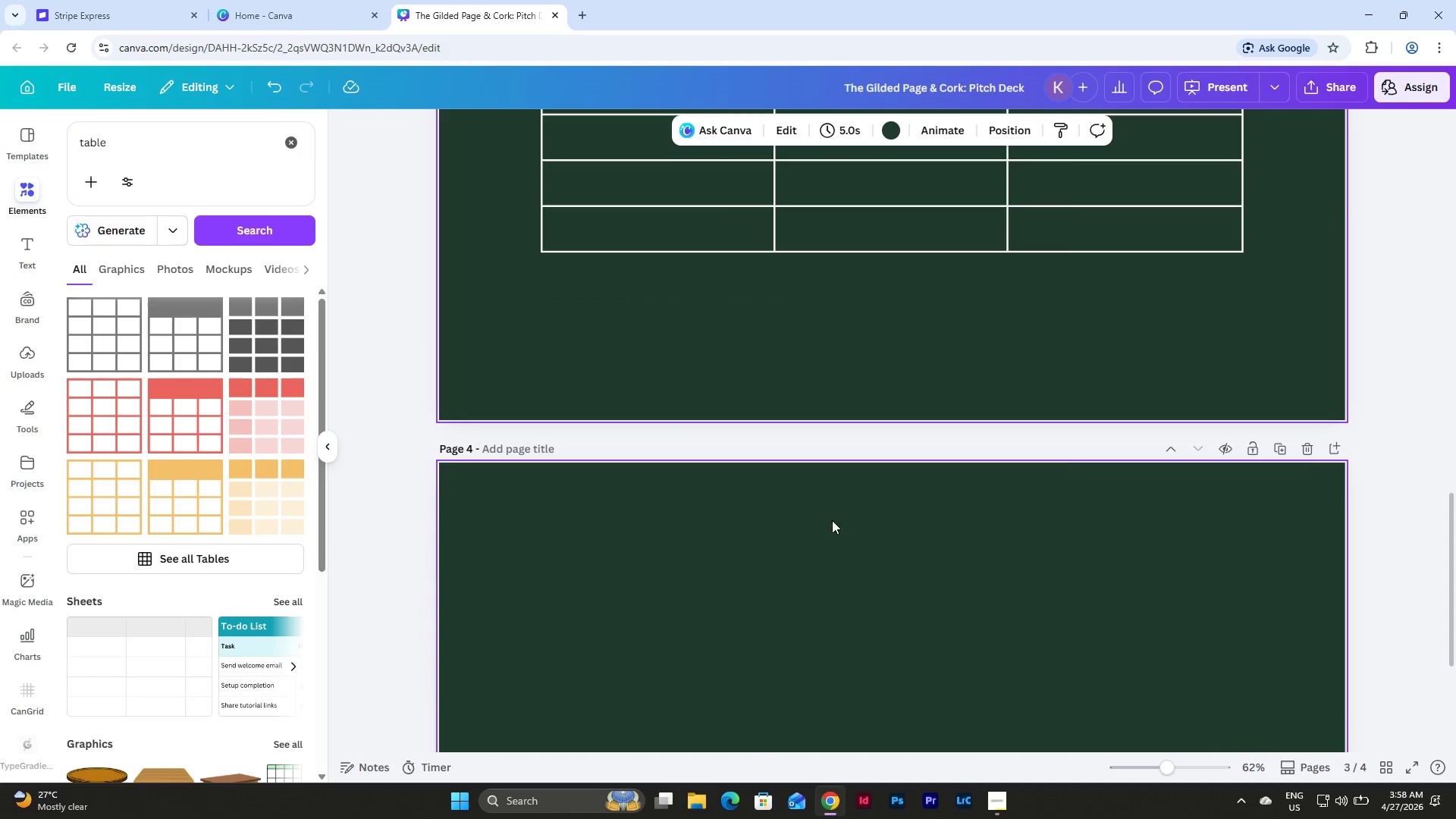 
scroll: coordinate [852, 500], scroll_direction: up, amount: 5.0
 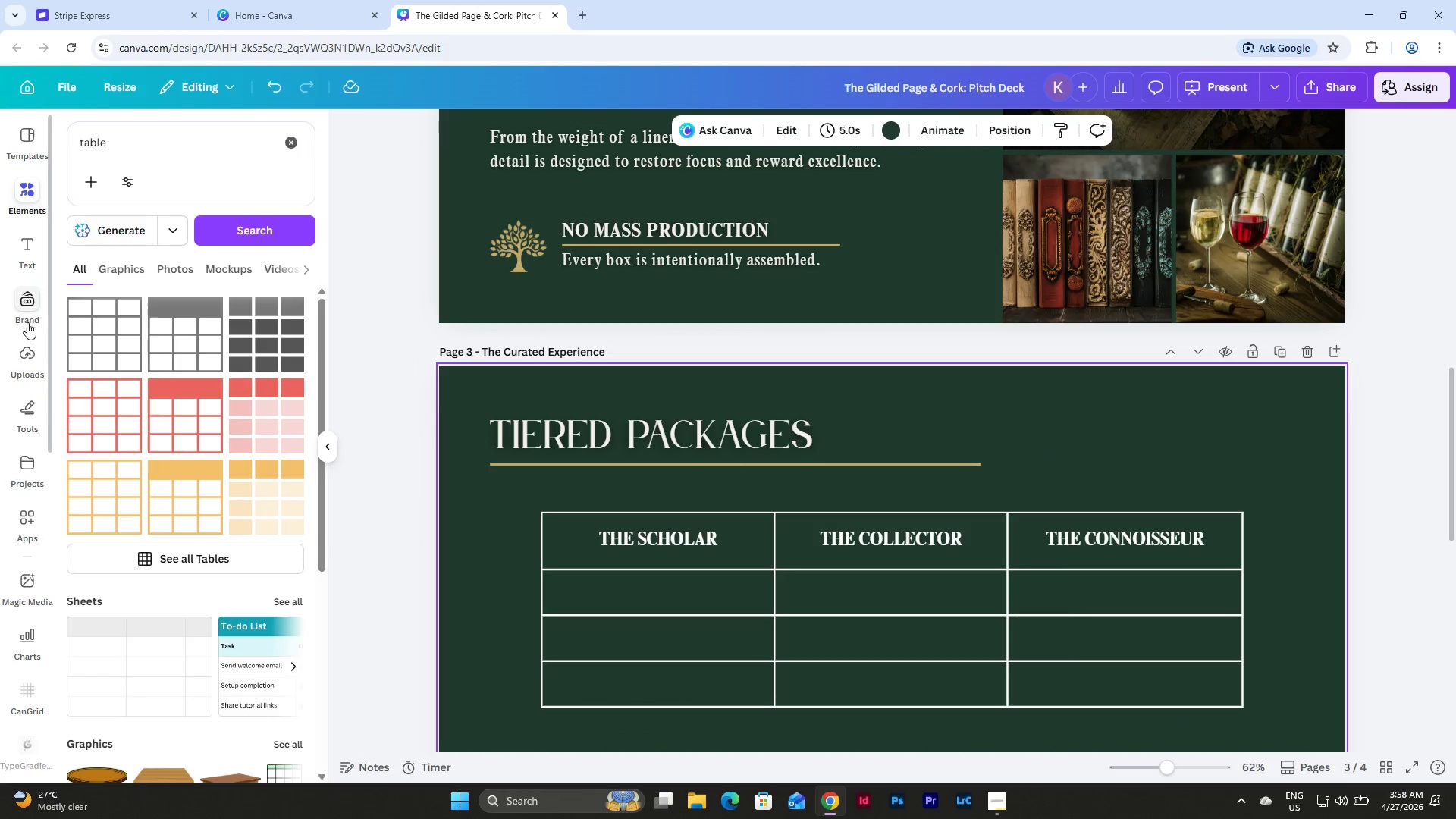 
left_click([33, 297])
 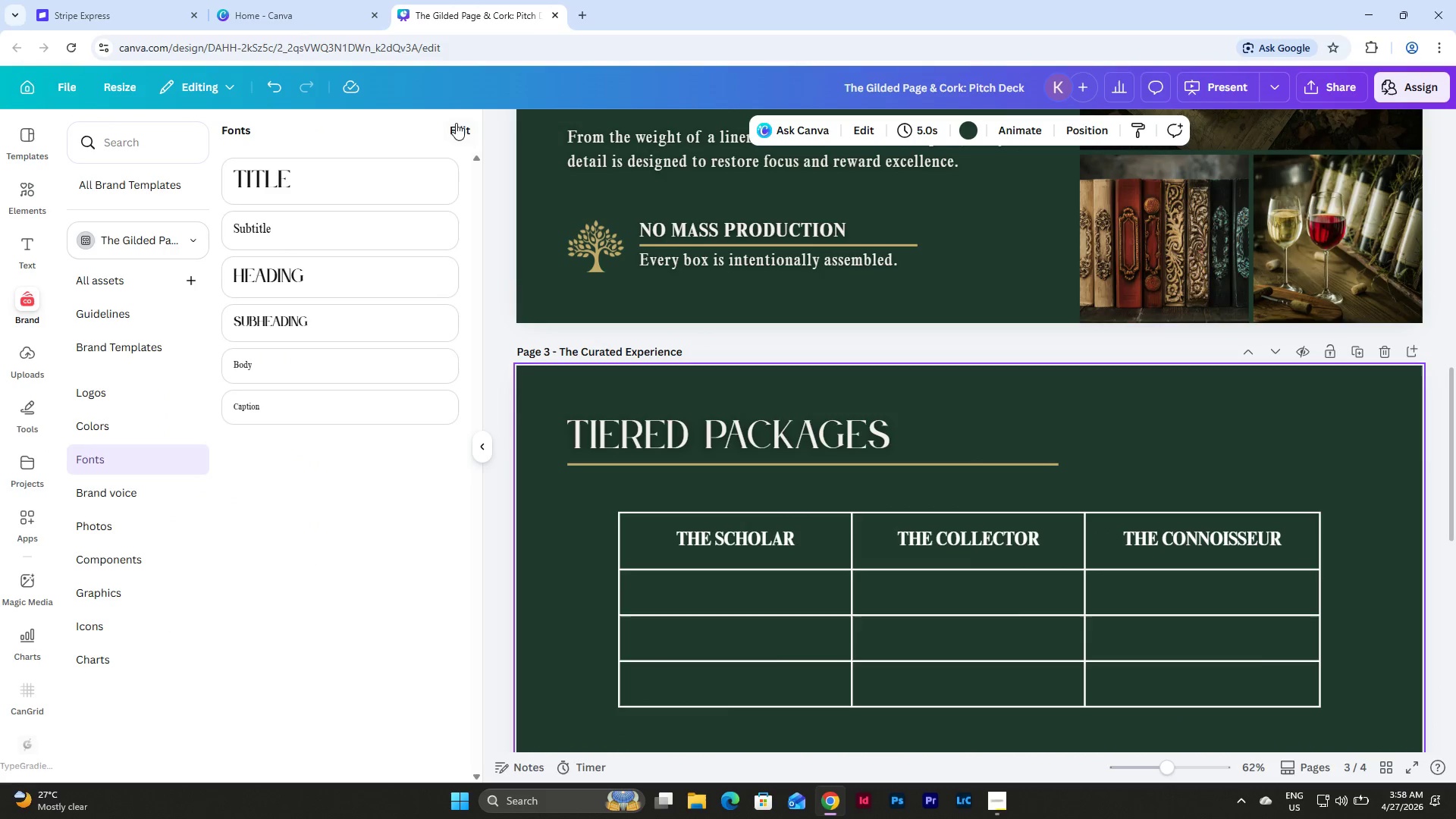 
double_click([459, 129])
 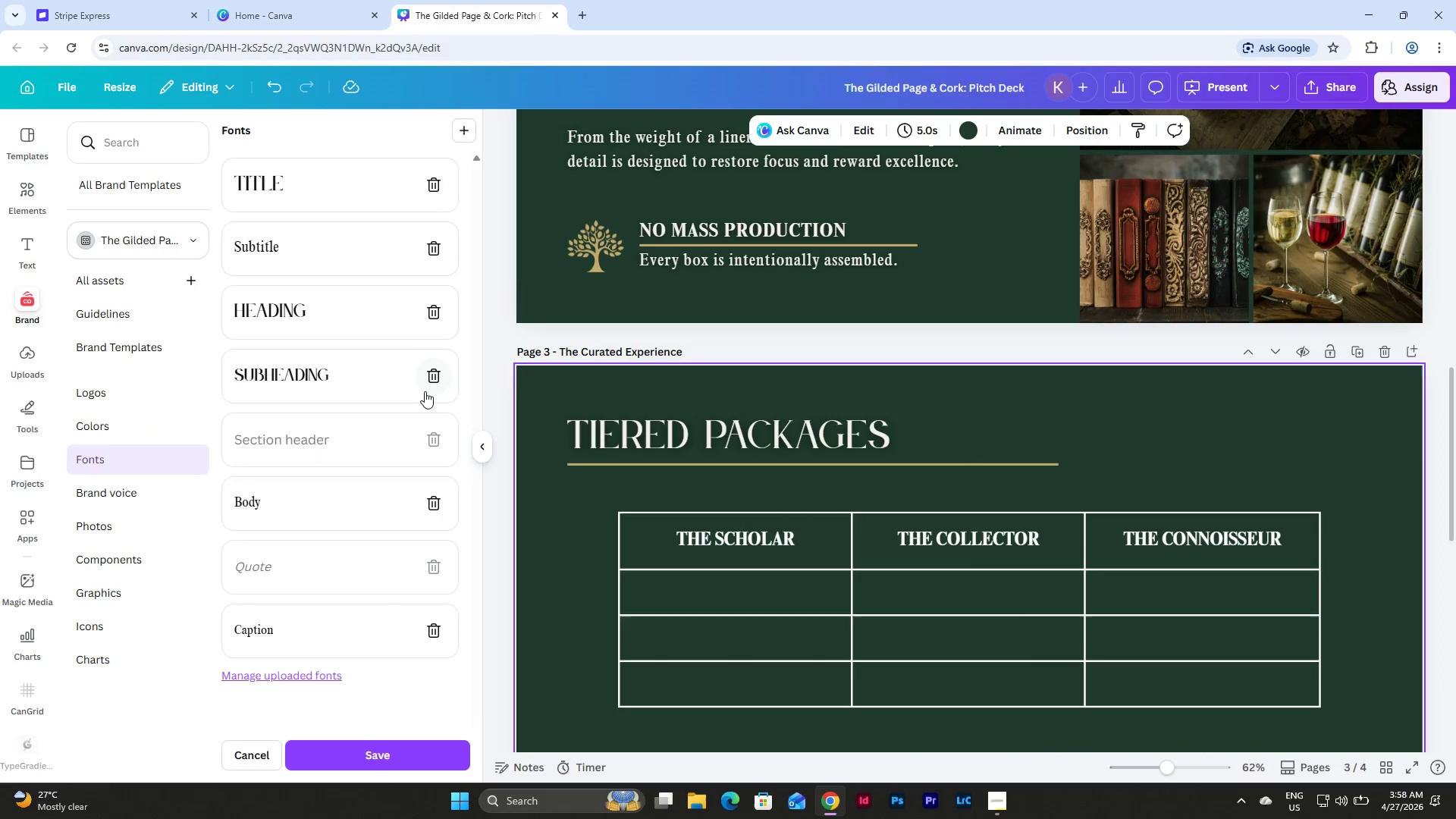 
left_click([331, 437])
 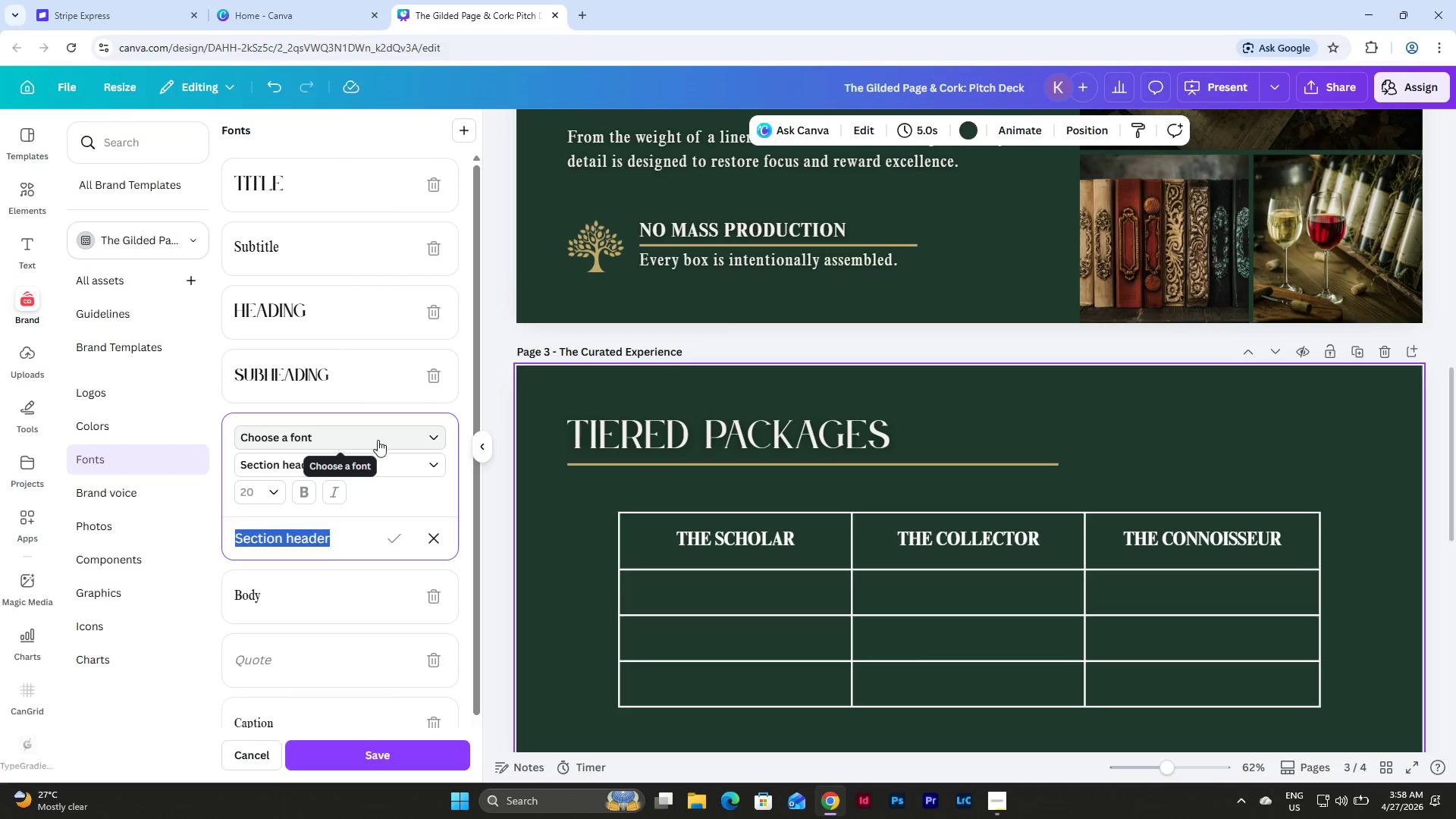 
left_click([384, 440])
 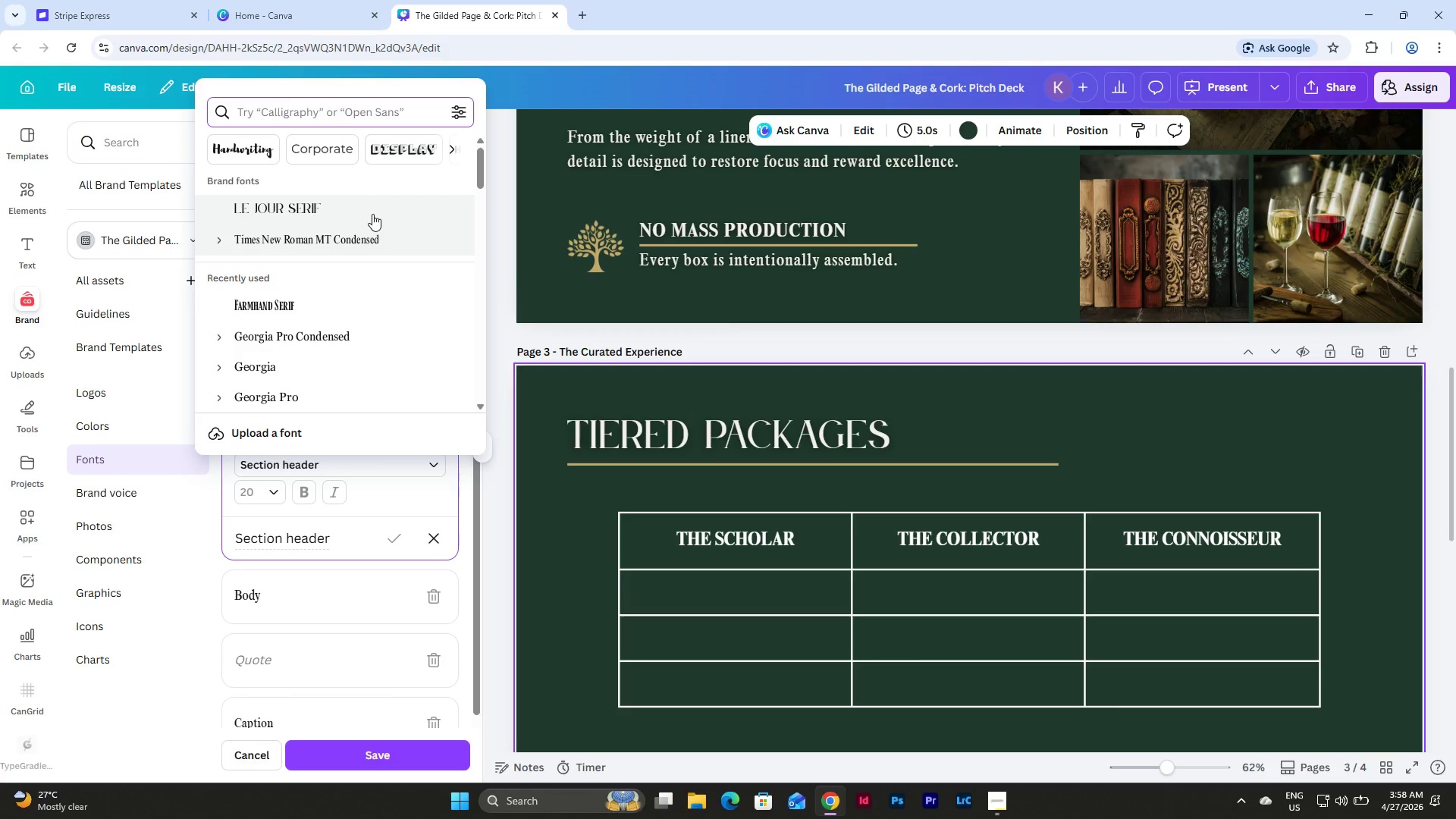 
left_click([373, 235])
 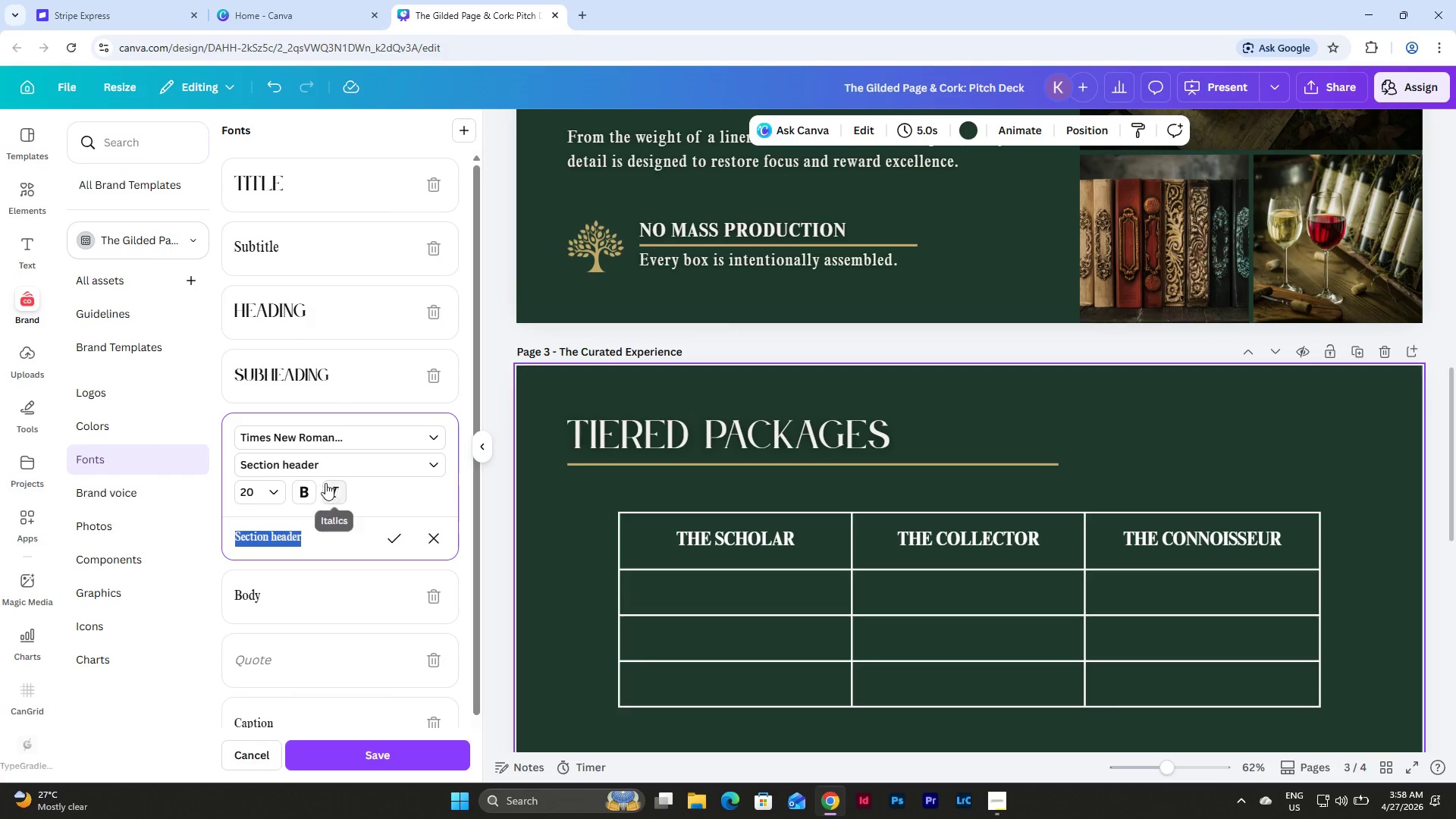 
left_click([278, 480])
 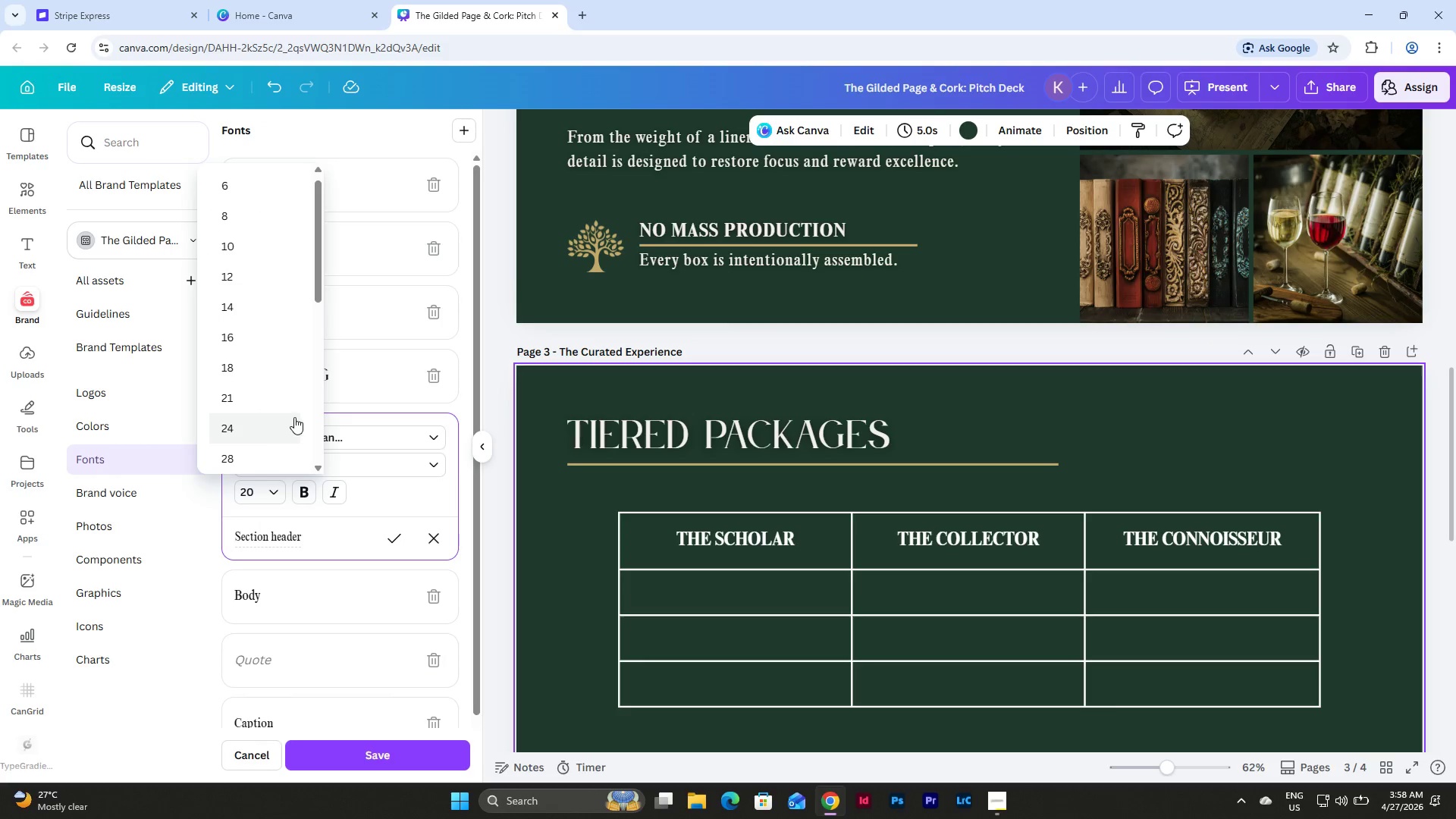 
scroll: coordinate [296, 410], scroll_direction: down, amount: 2.0
 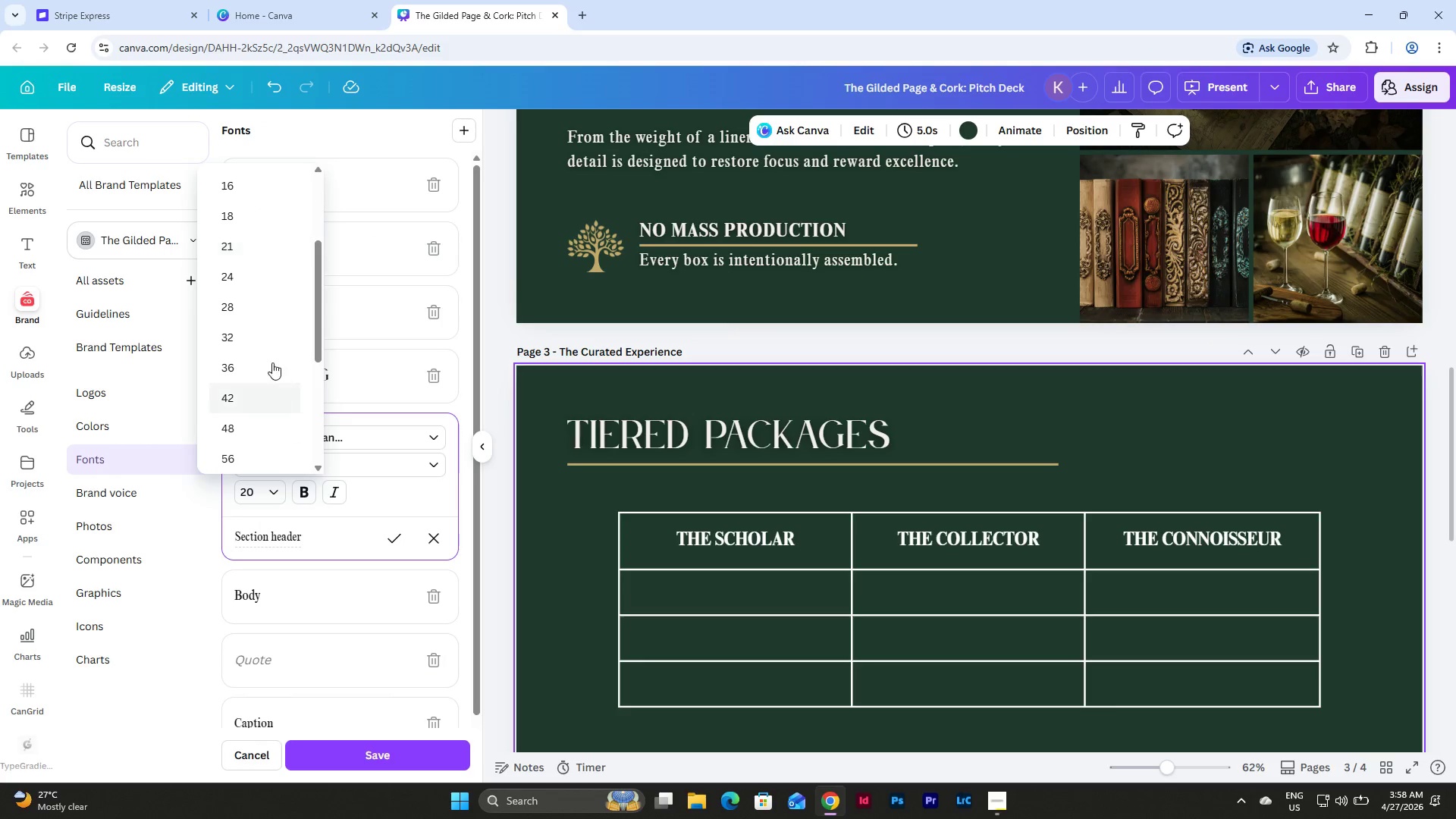 
left_click([265, 333])
 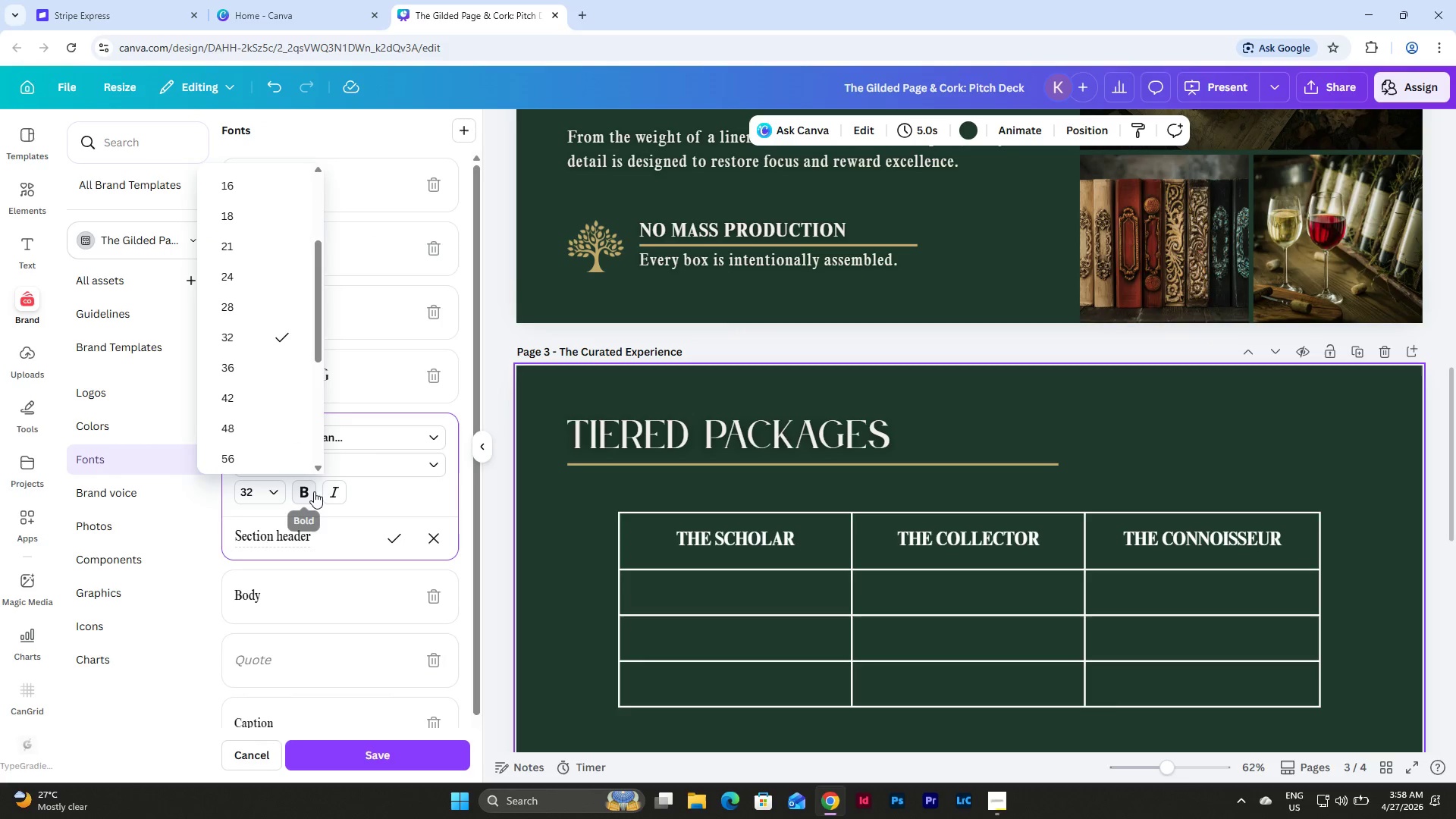 
left_click([308, 493])
 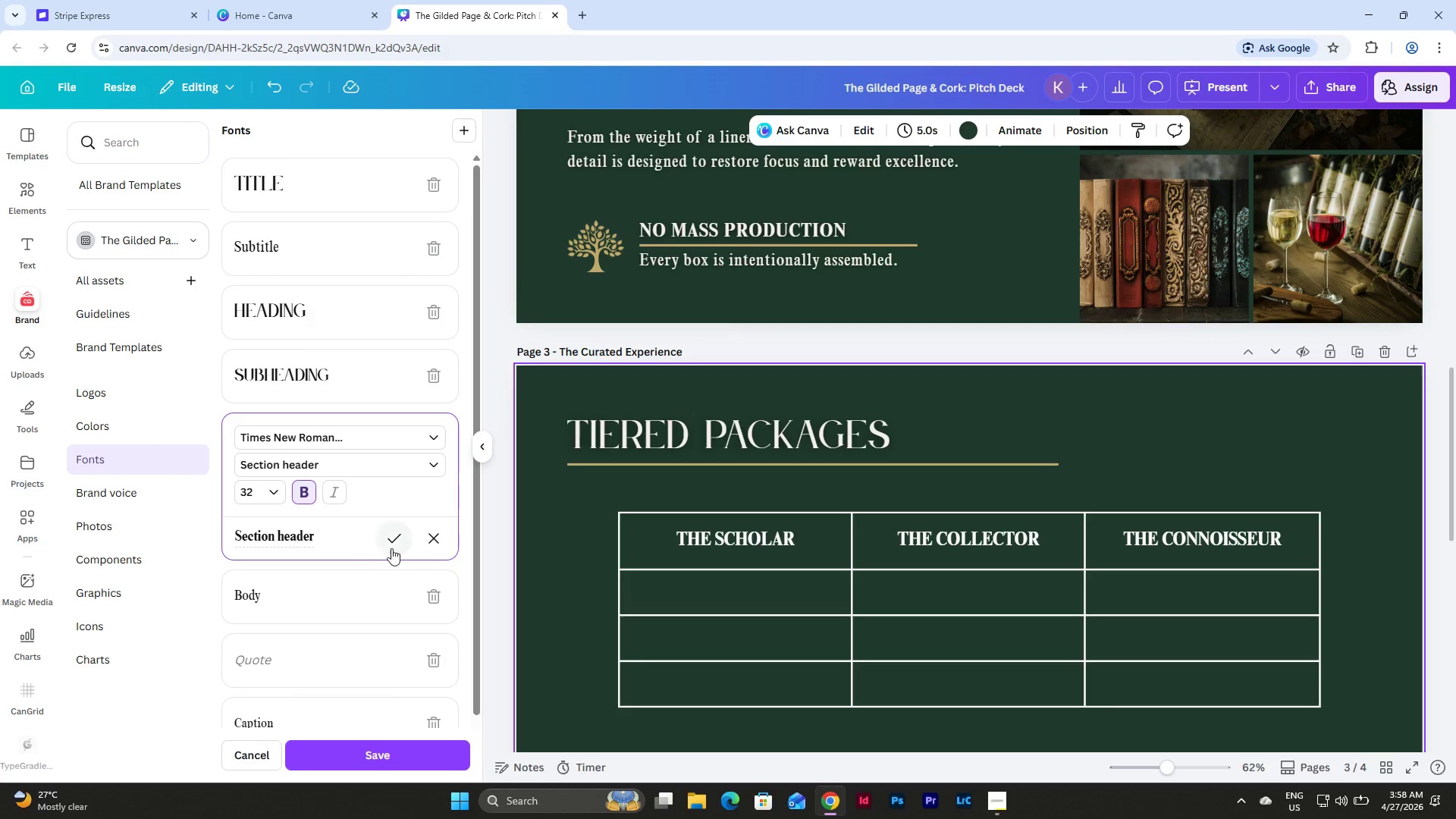 
left_click([400, 532])
 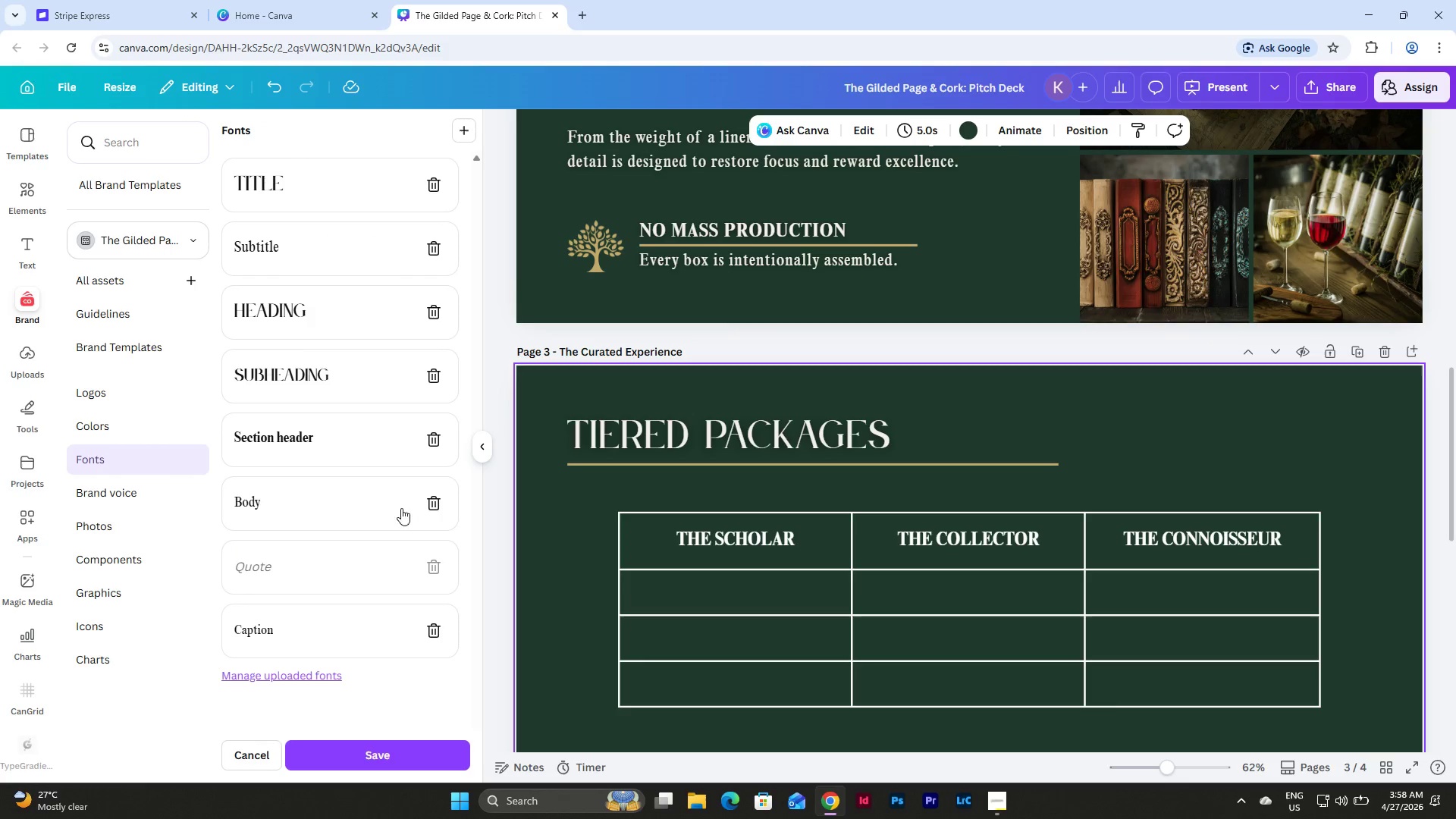 
scroll: coordinate [400, 548], scroll_direction: down, amount: 5.0
 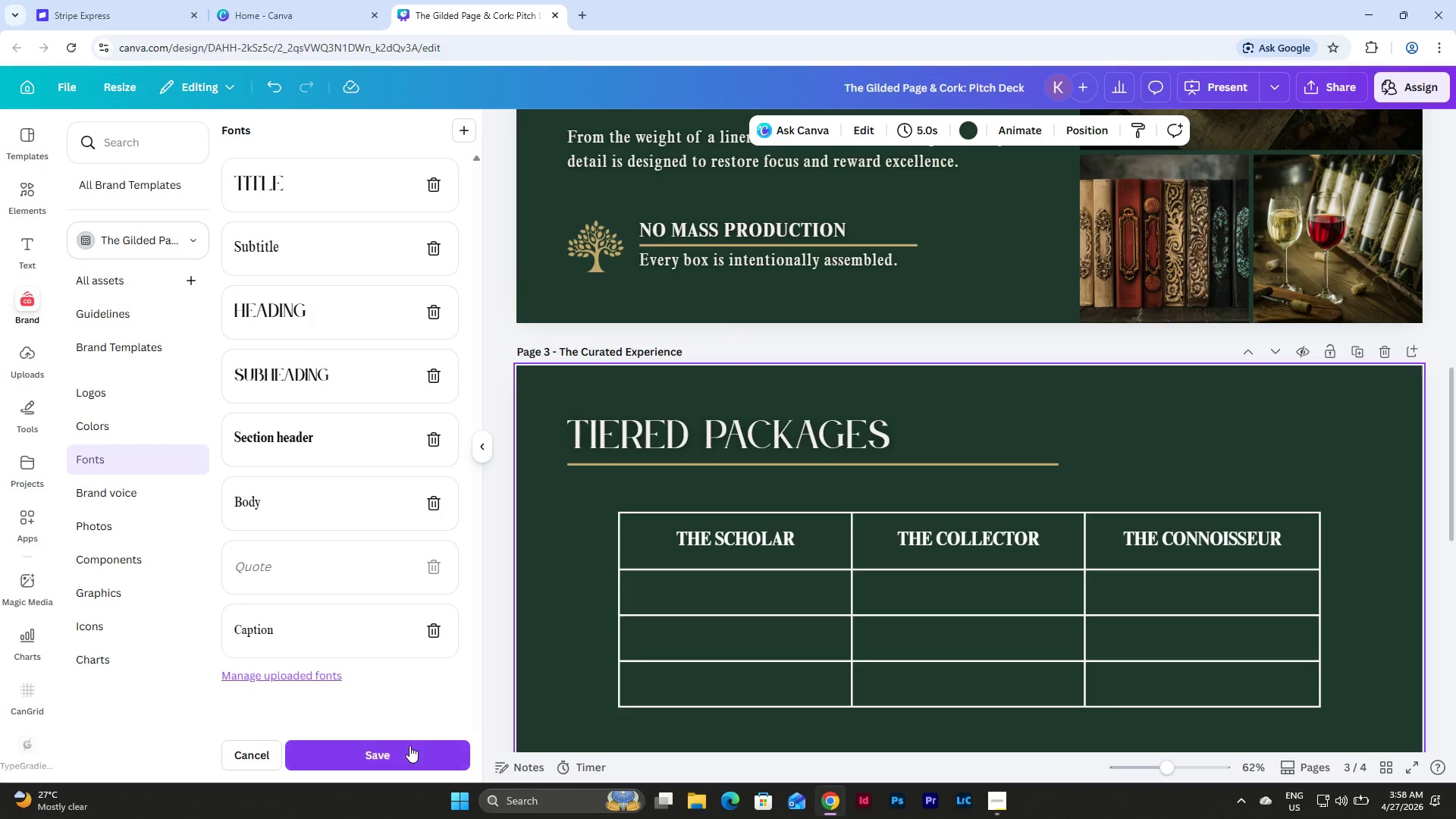 
left_click([410, 753])
 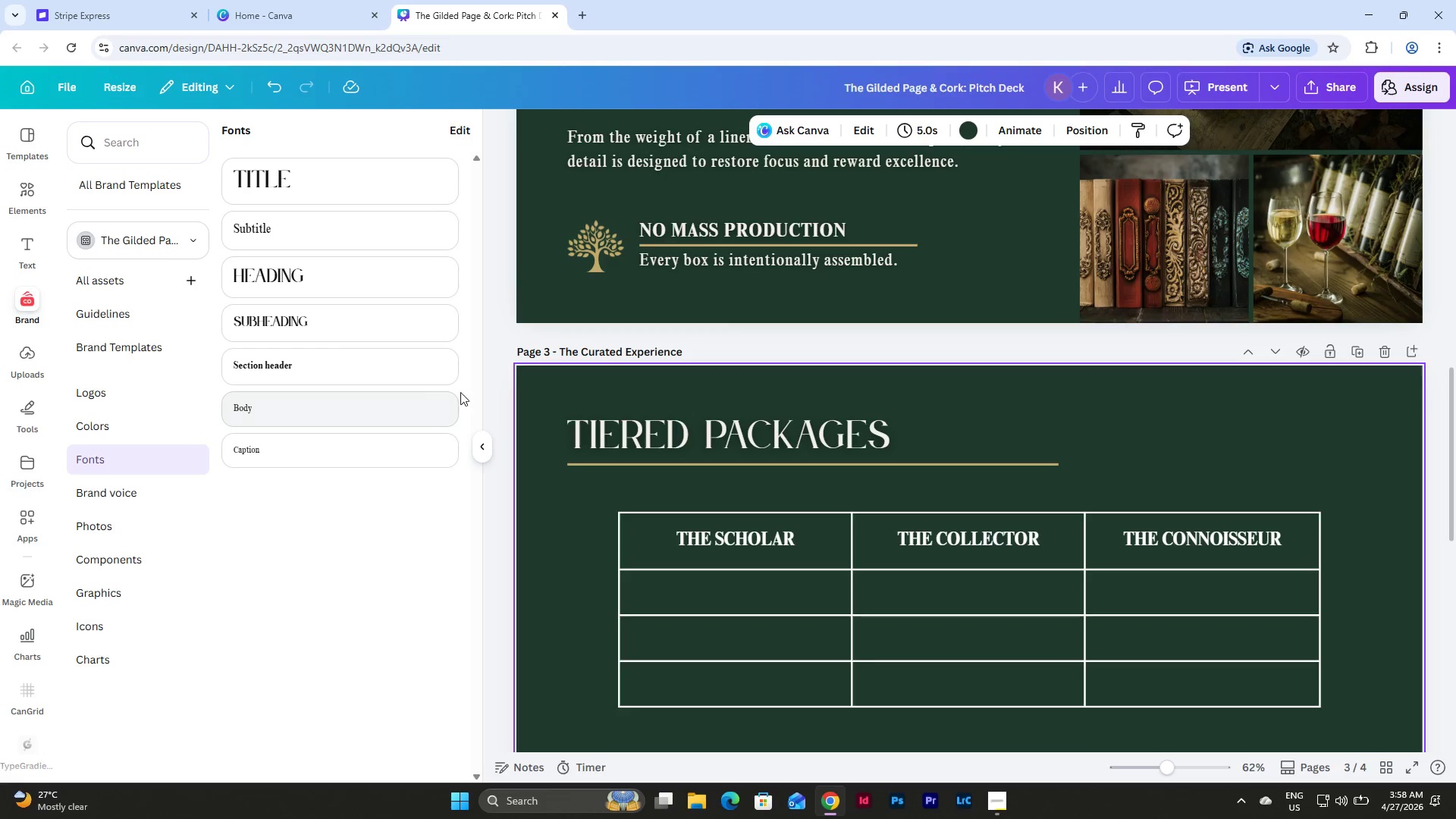 
left_click([555, 567])
 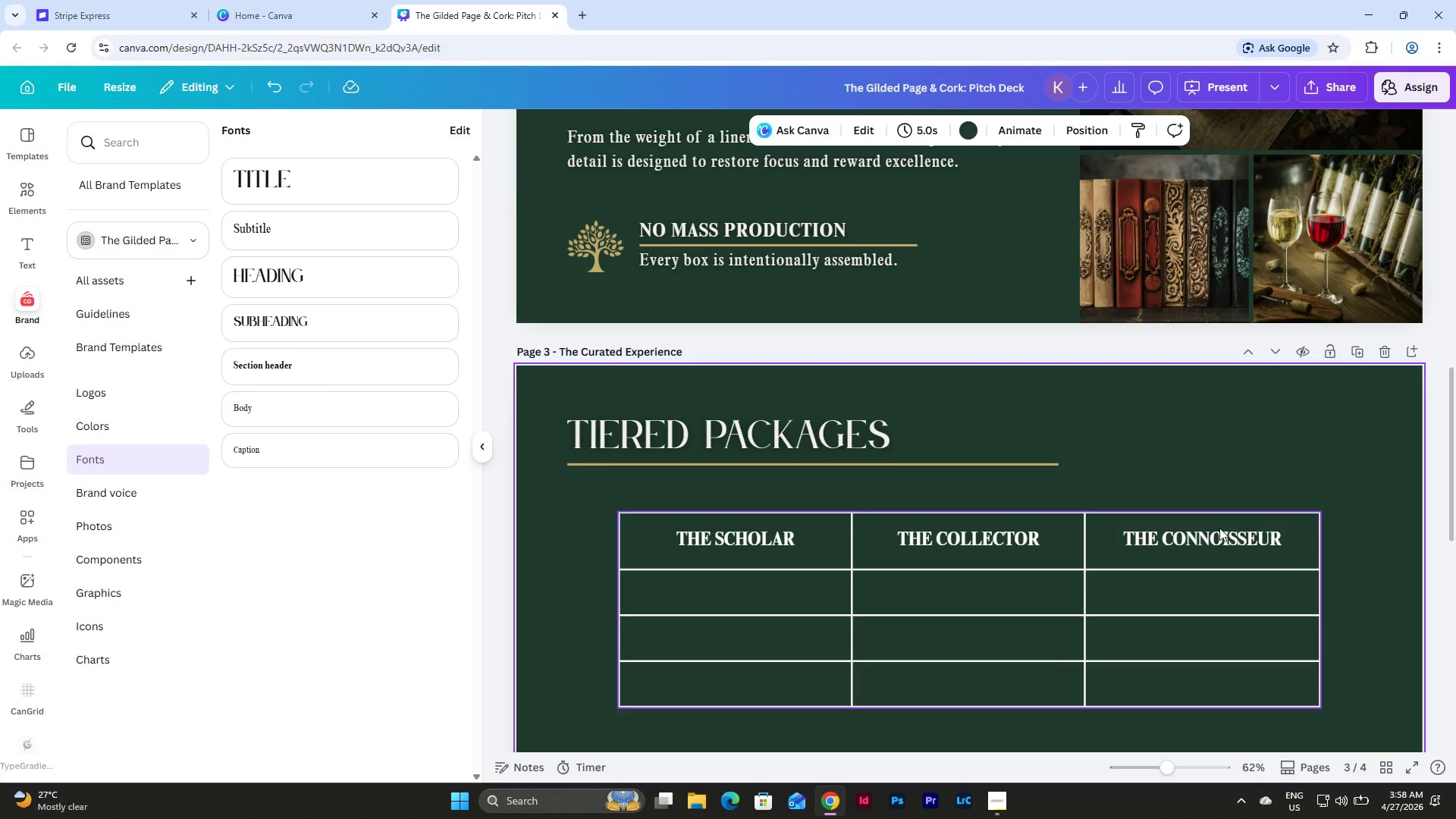 
scroll: coordinate [1219, 528], scroll_direction: down, amount: 5.0
 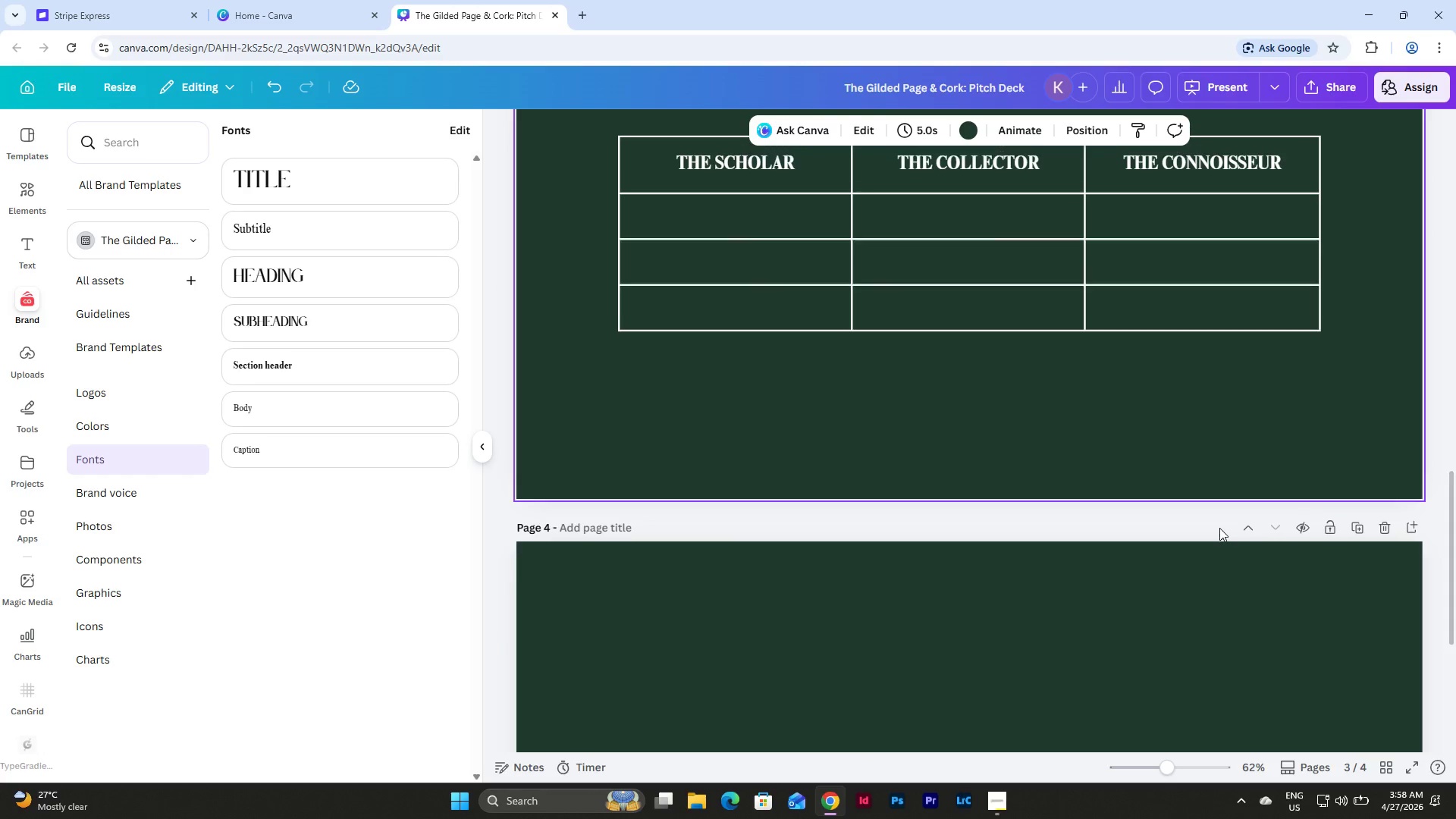 
scroll: coordinate [1219, 528], scroll_direction: up, amount: 3.0
 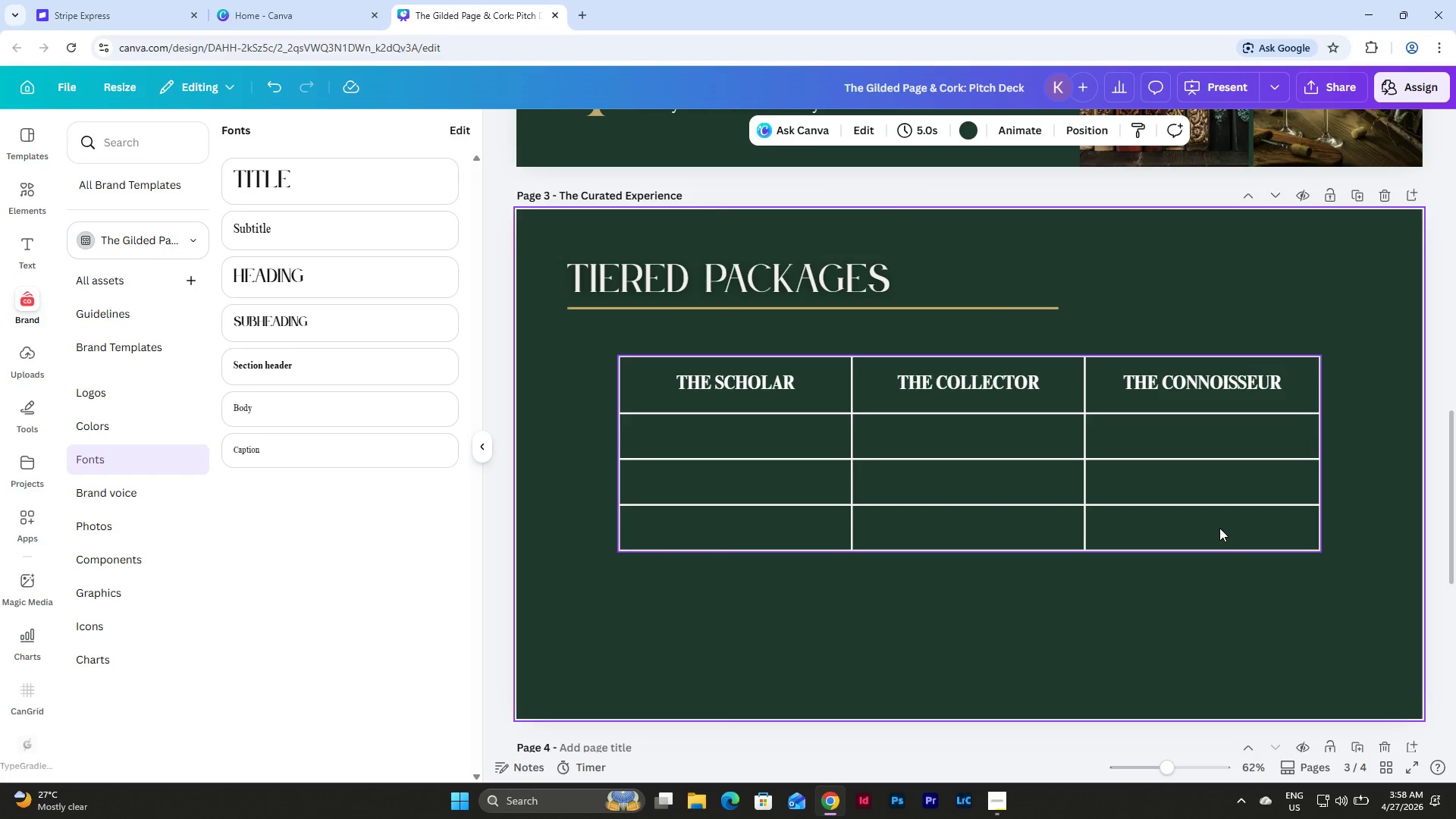 
scroll: coordinate [1219, 528], scroll_direction: down, amount: 2.0
 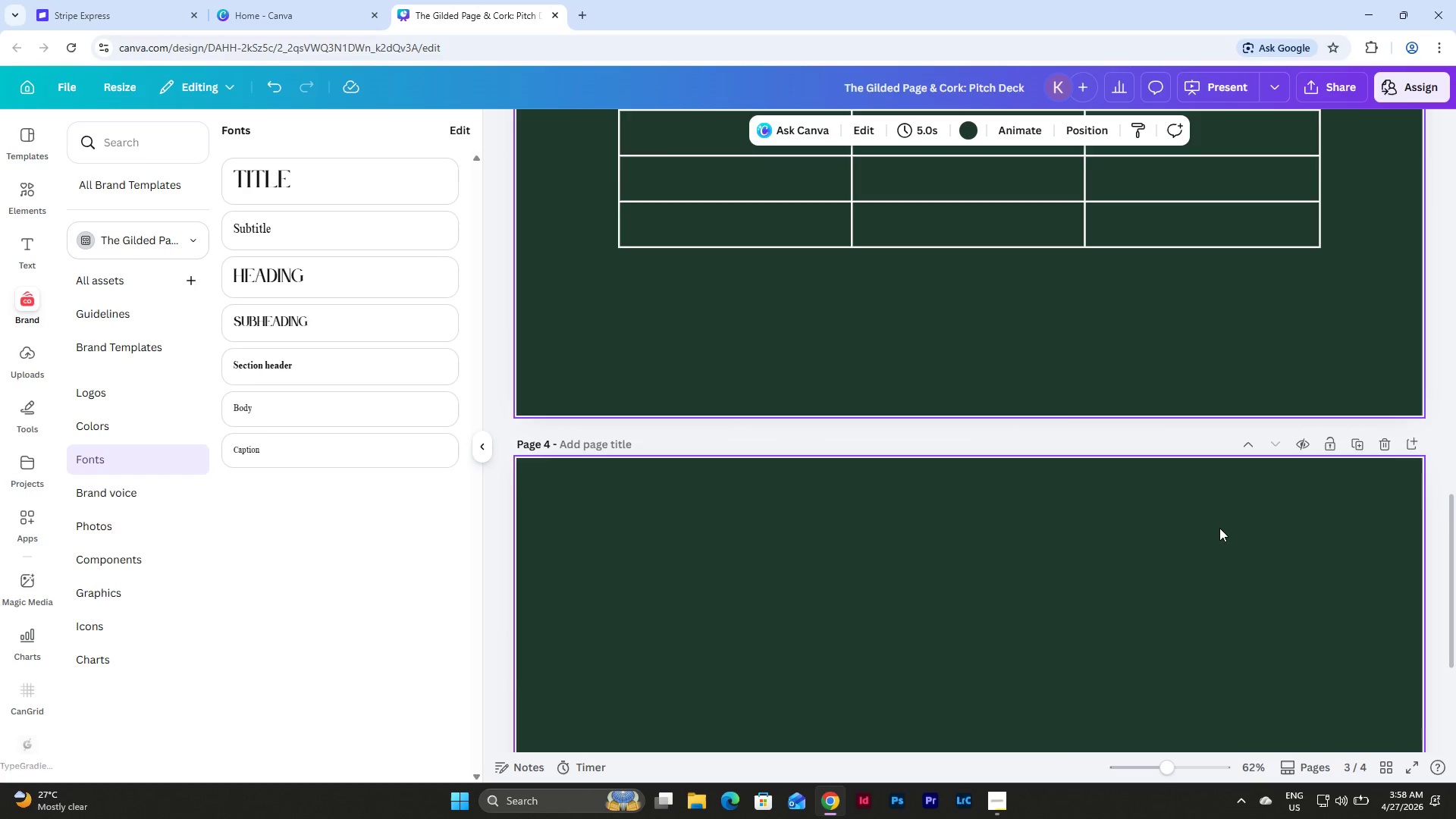 
scroll: coordinate [1219, 528], scroll_direction: up, amount: 2.0
 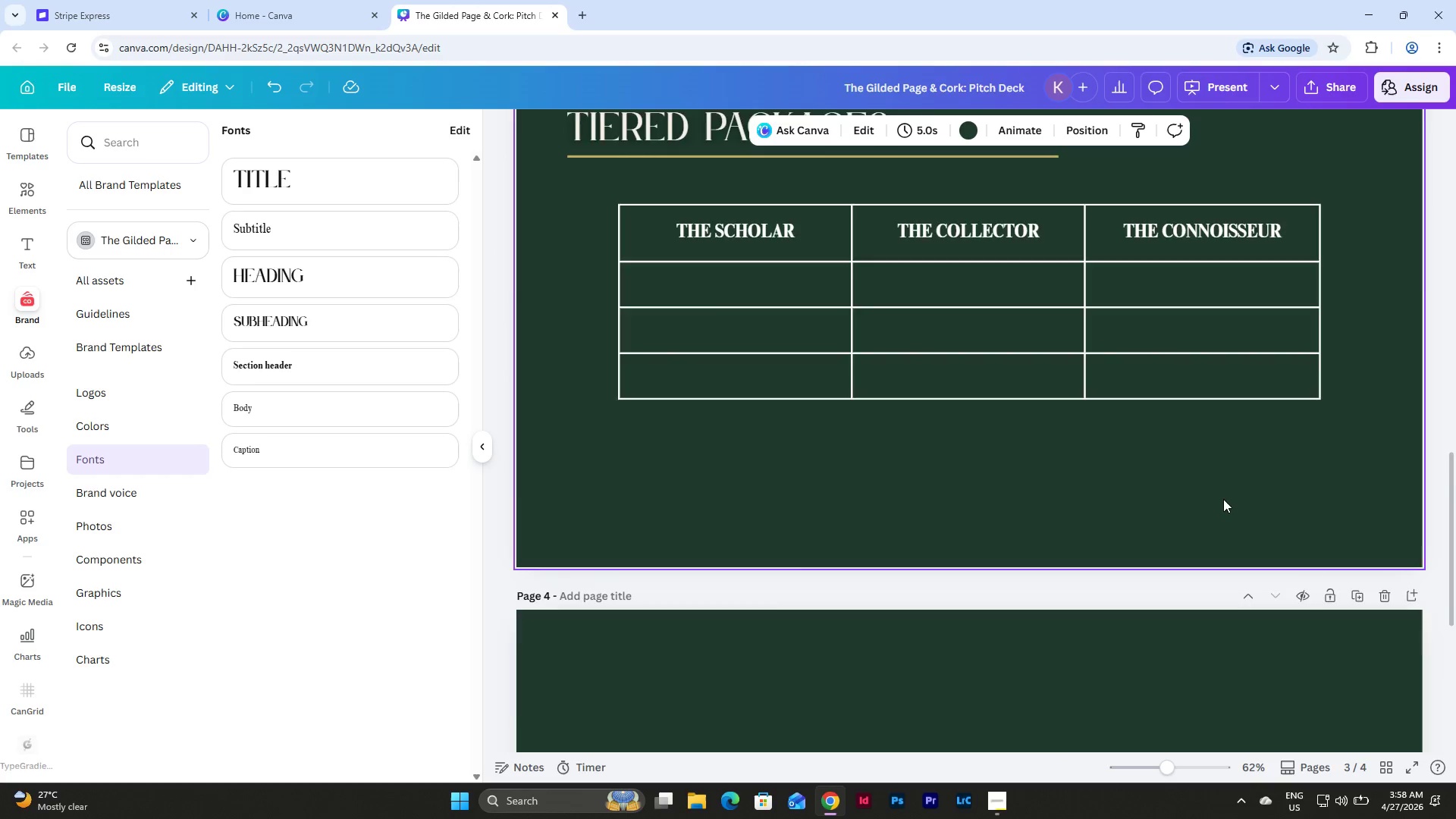 
scroll: coordinate [1223, 499], scroll_direction: down, amount: 11.0
 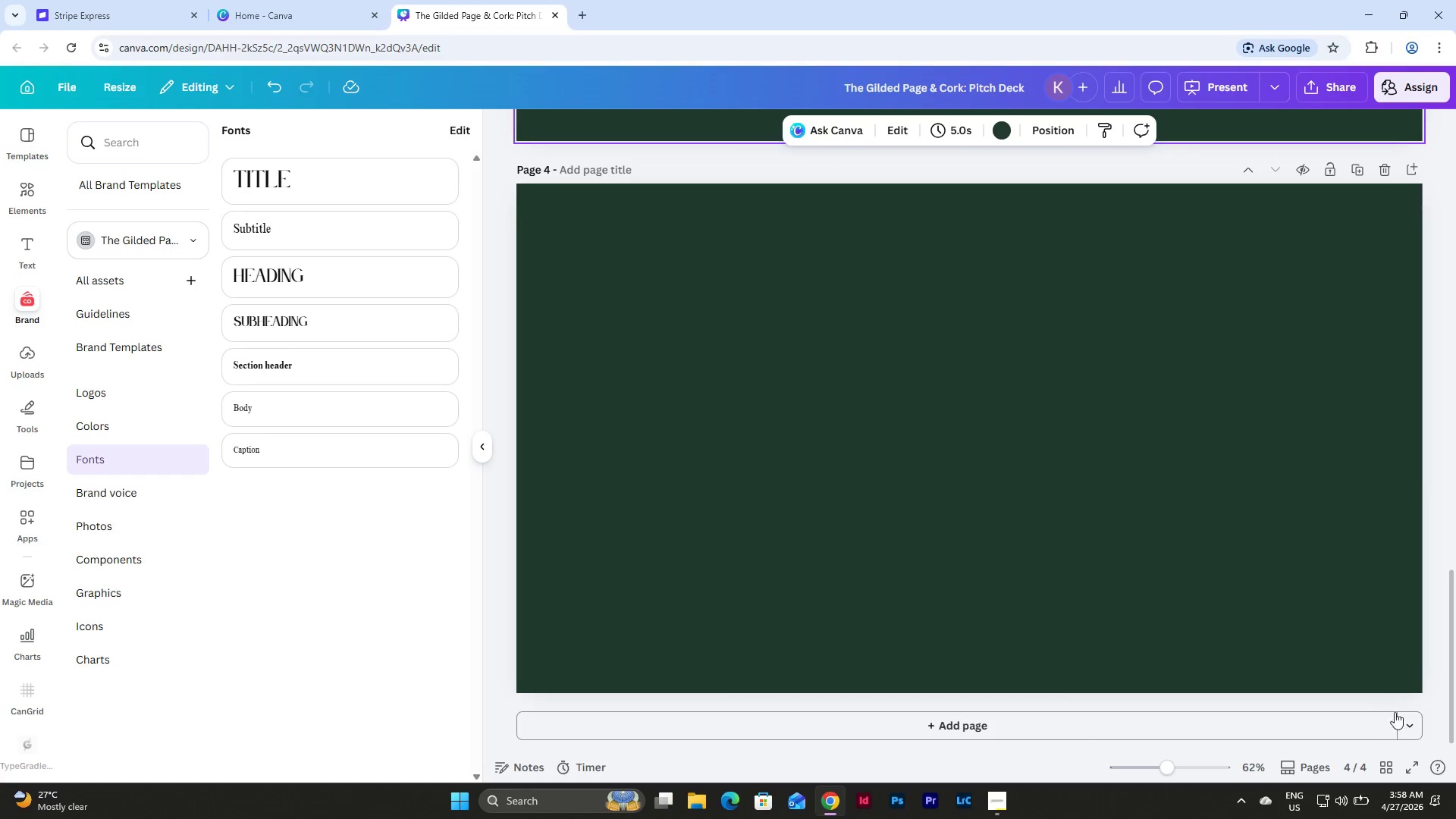 
left_click([1409, 716])
 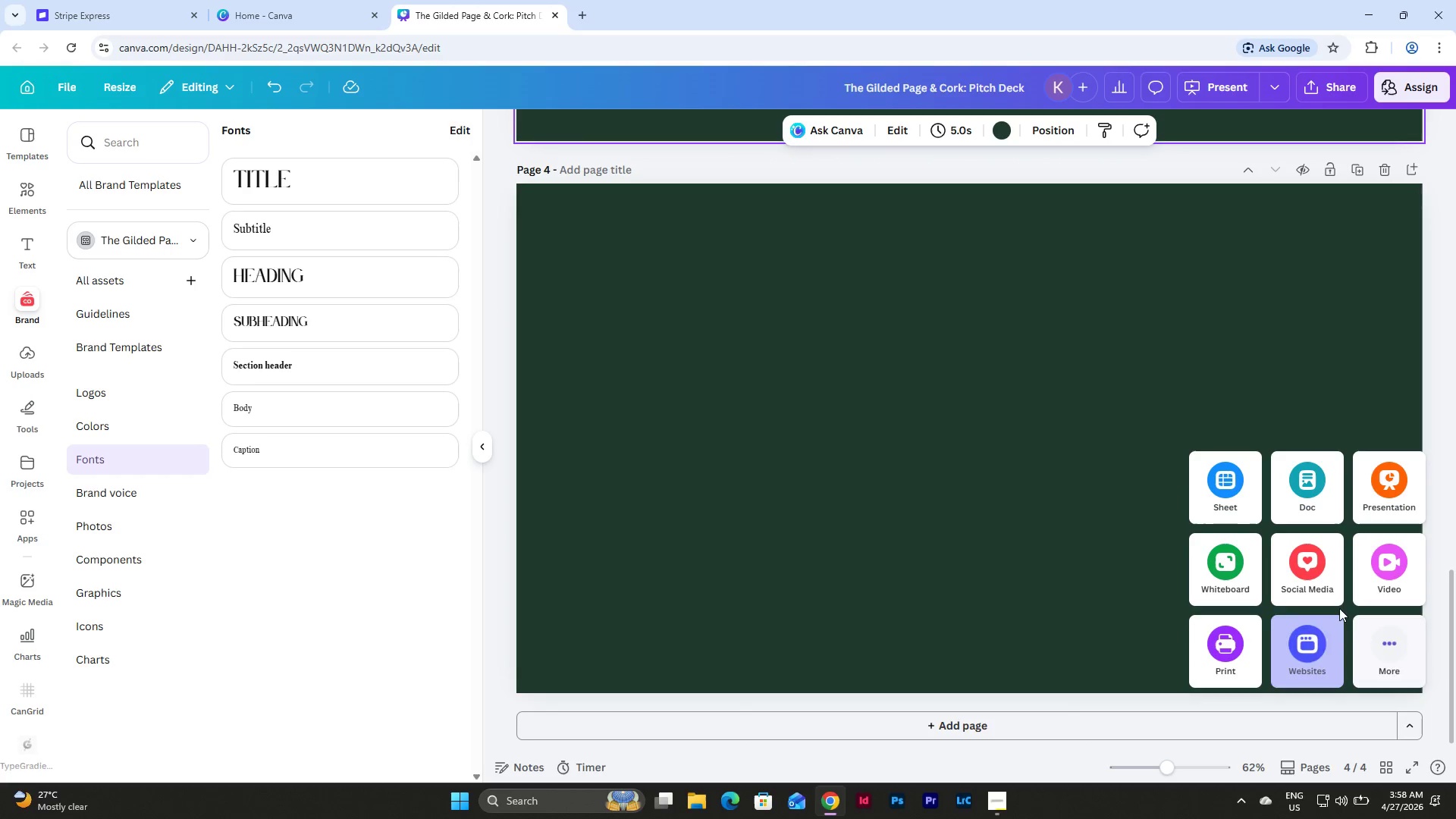 
left_click([1367, 660])
 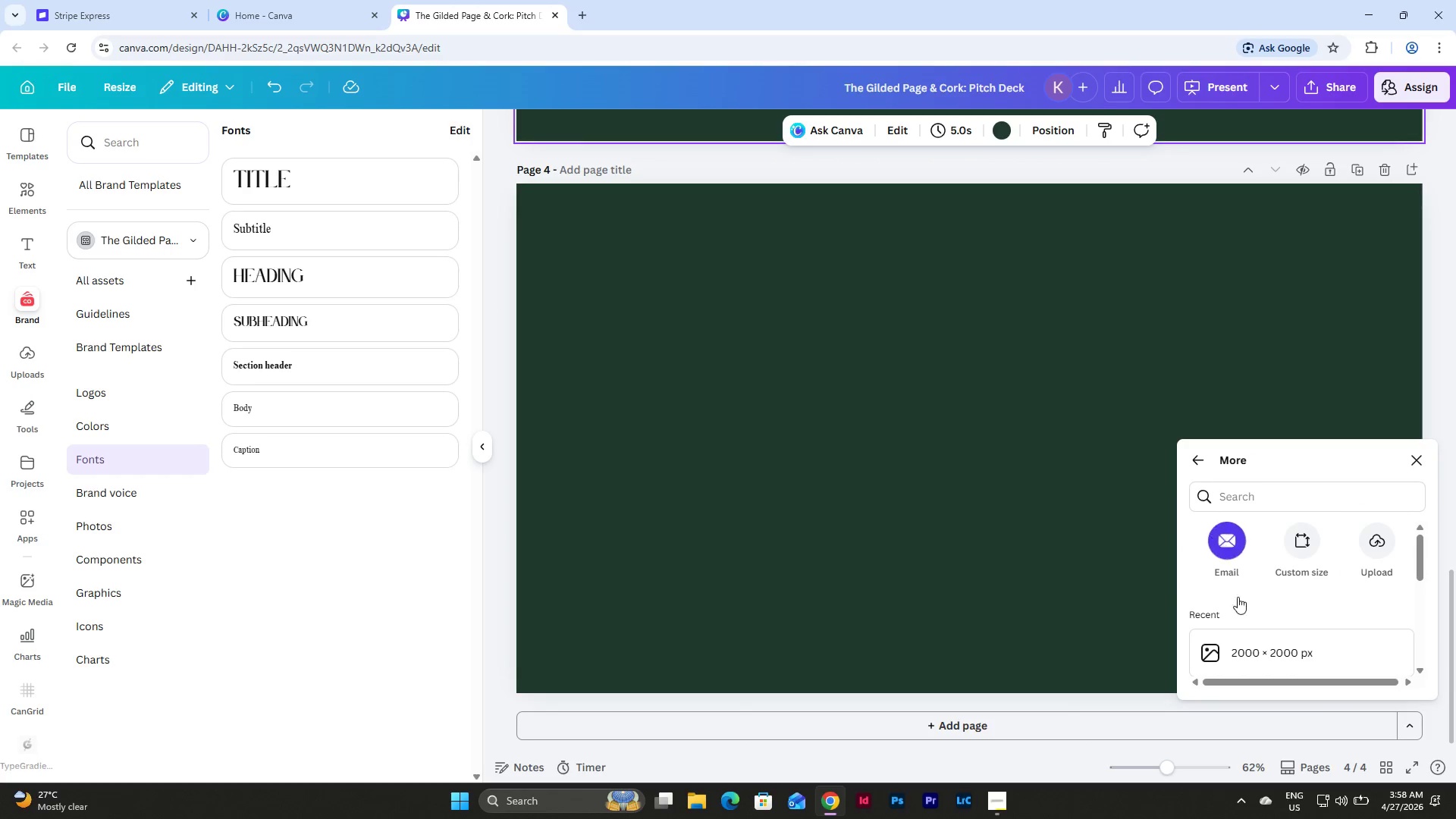 
left_click([1250, 654])
 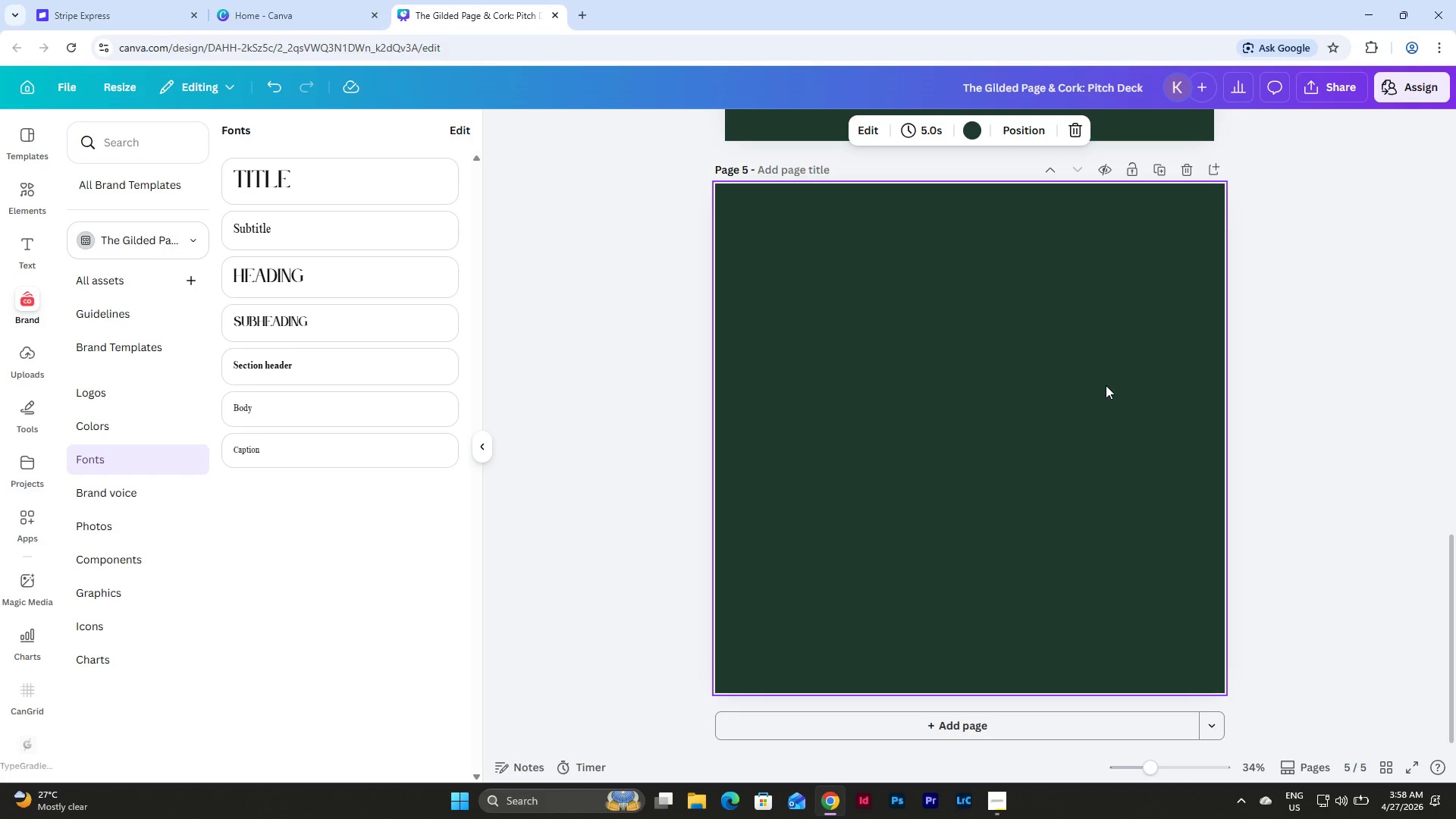 
scroll: coordinate [1256, 401], scroll_direction: up, amount: 23.0
 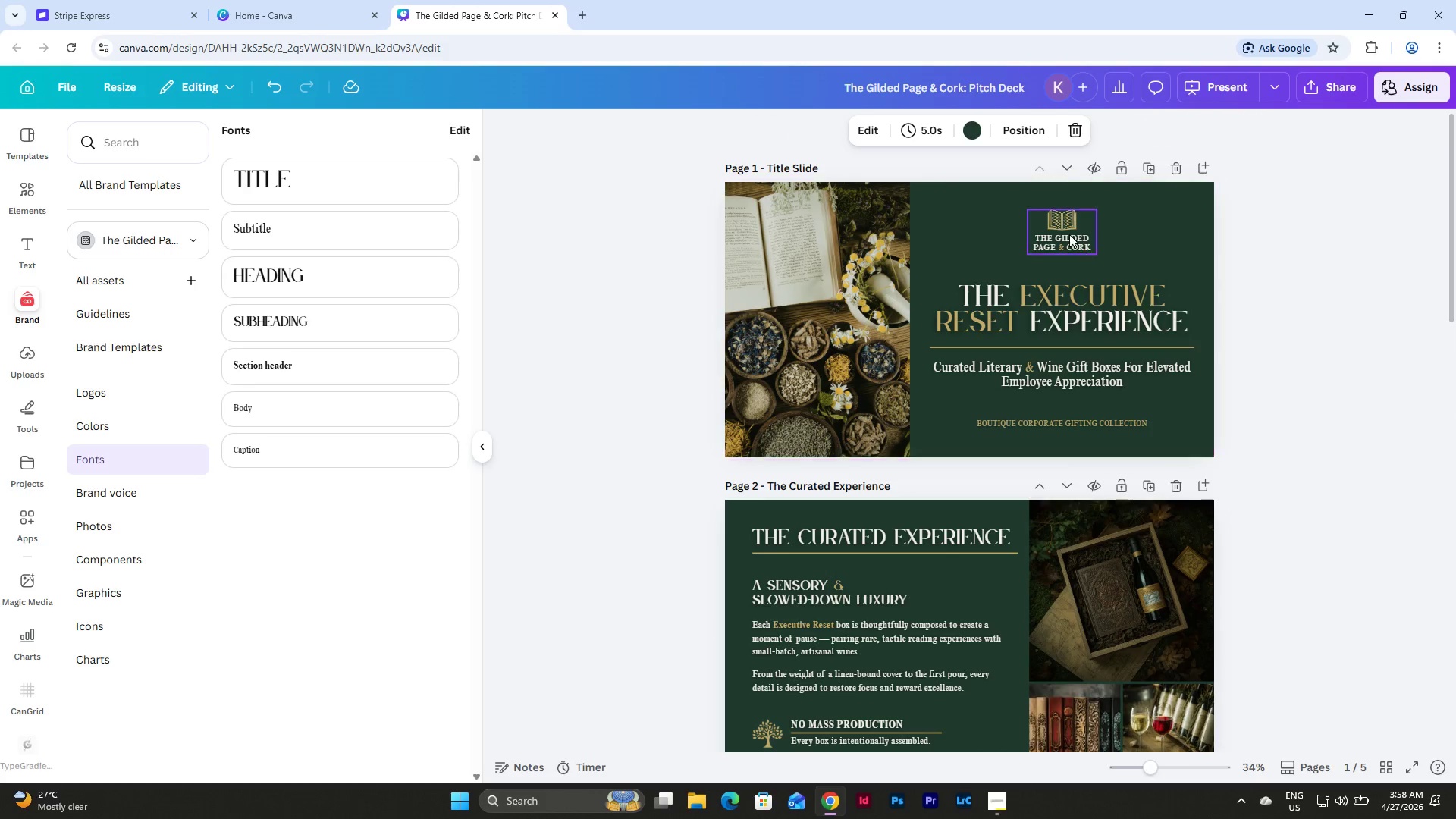 
left_click([1069, 234])
 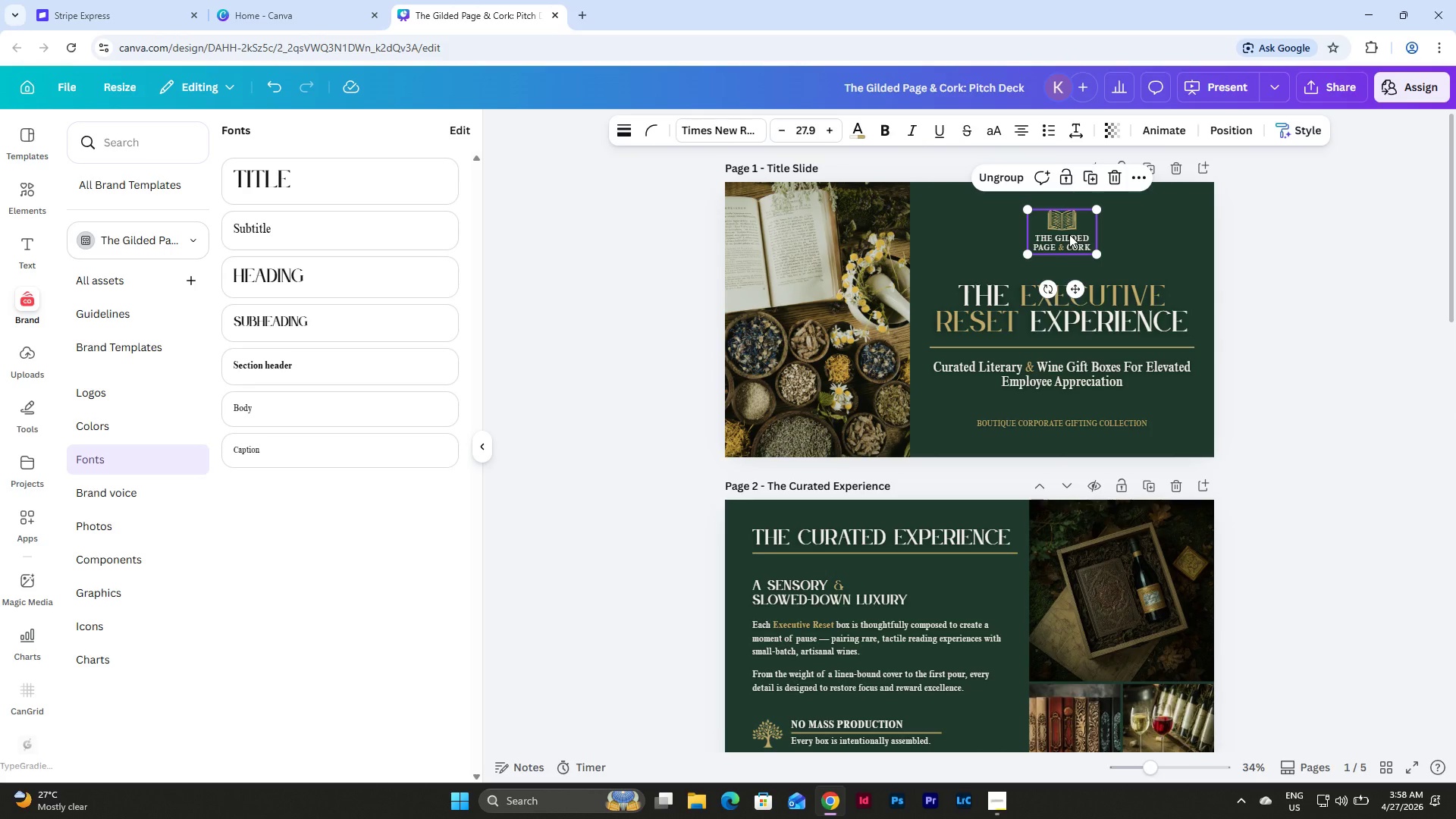 
key(Control+C)
 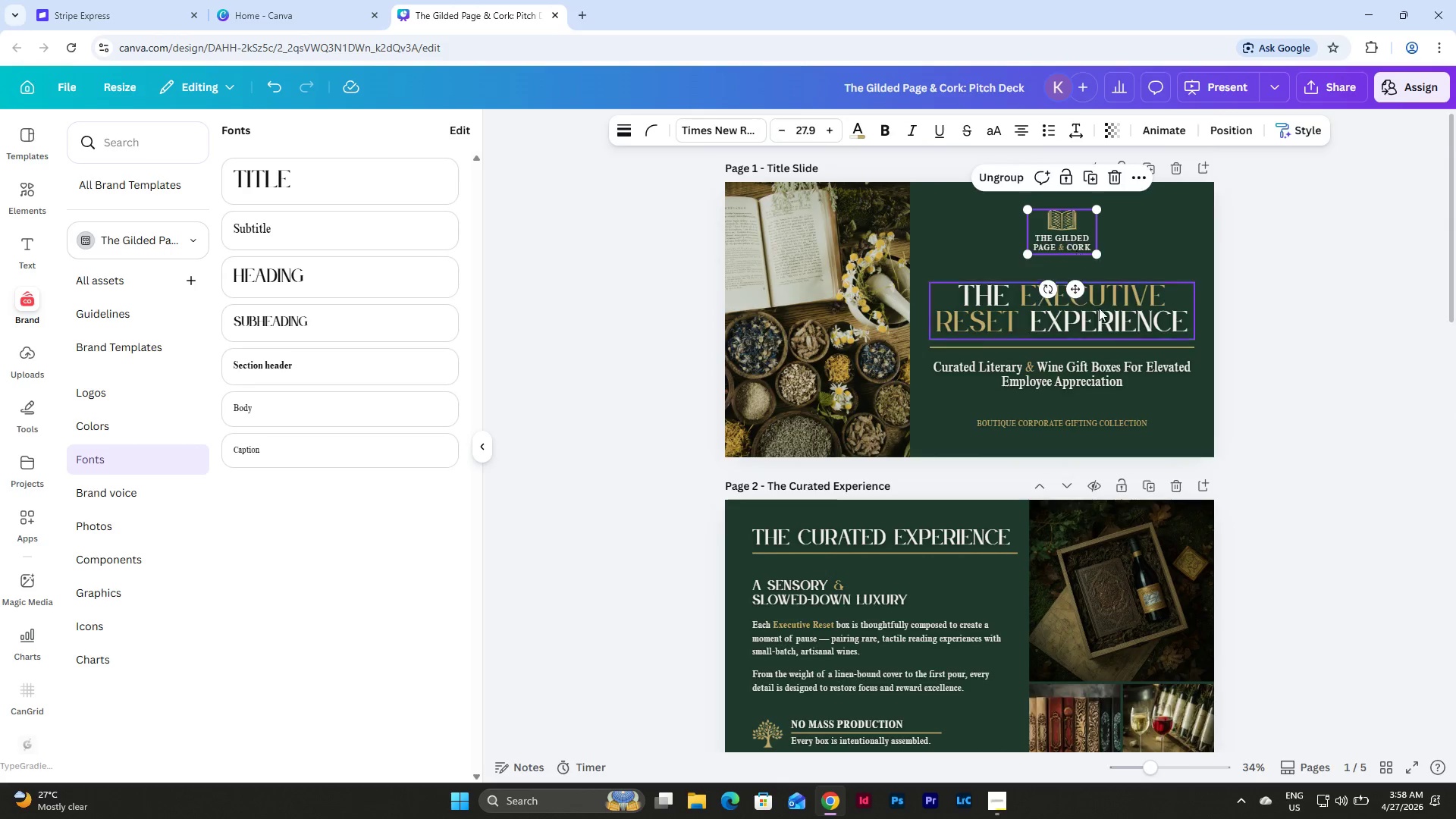 
scroll: coordinate [1118, 341], scroll_direction: down, amount: 19.0
 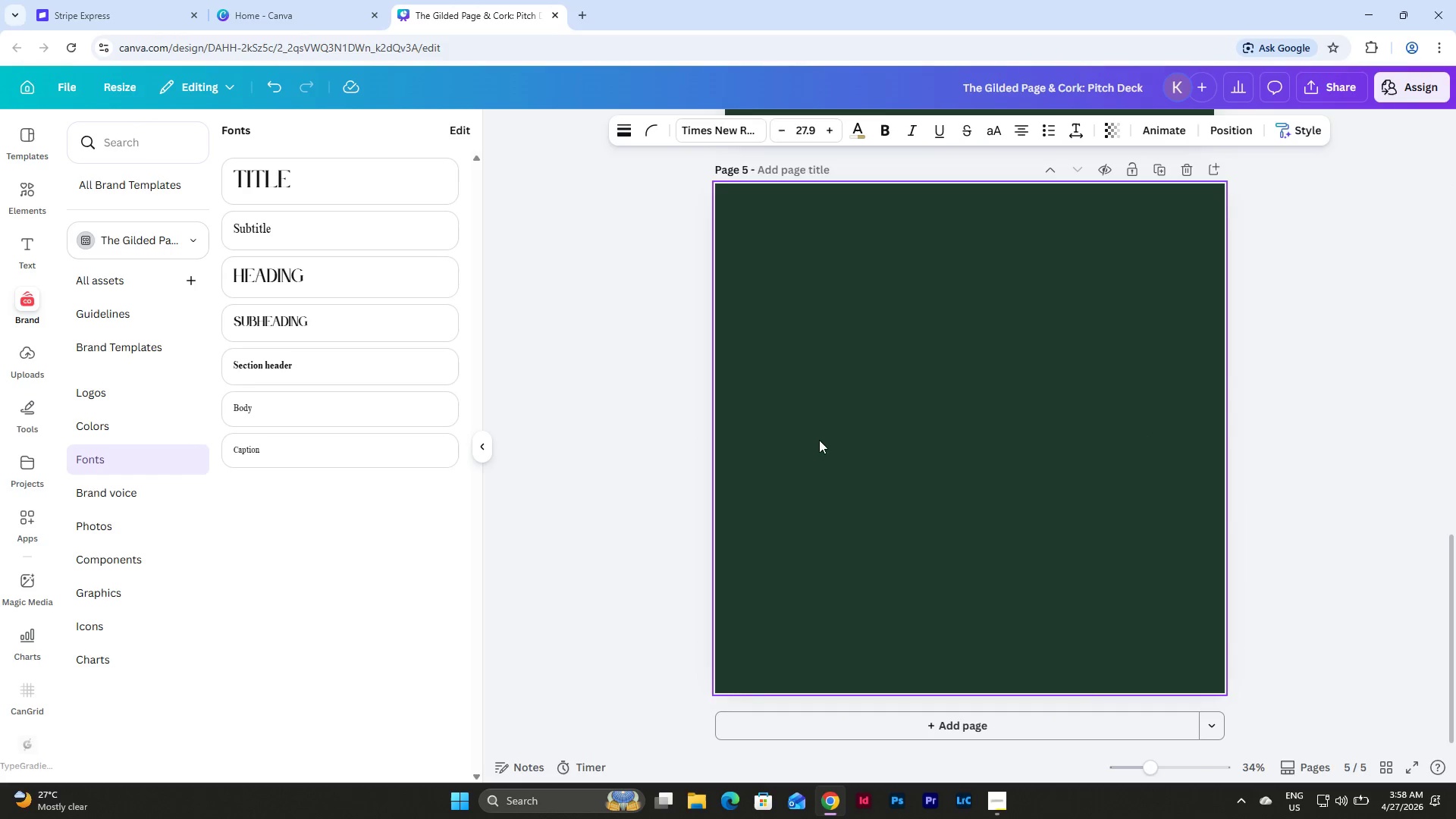 
left_click([893, 427])
 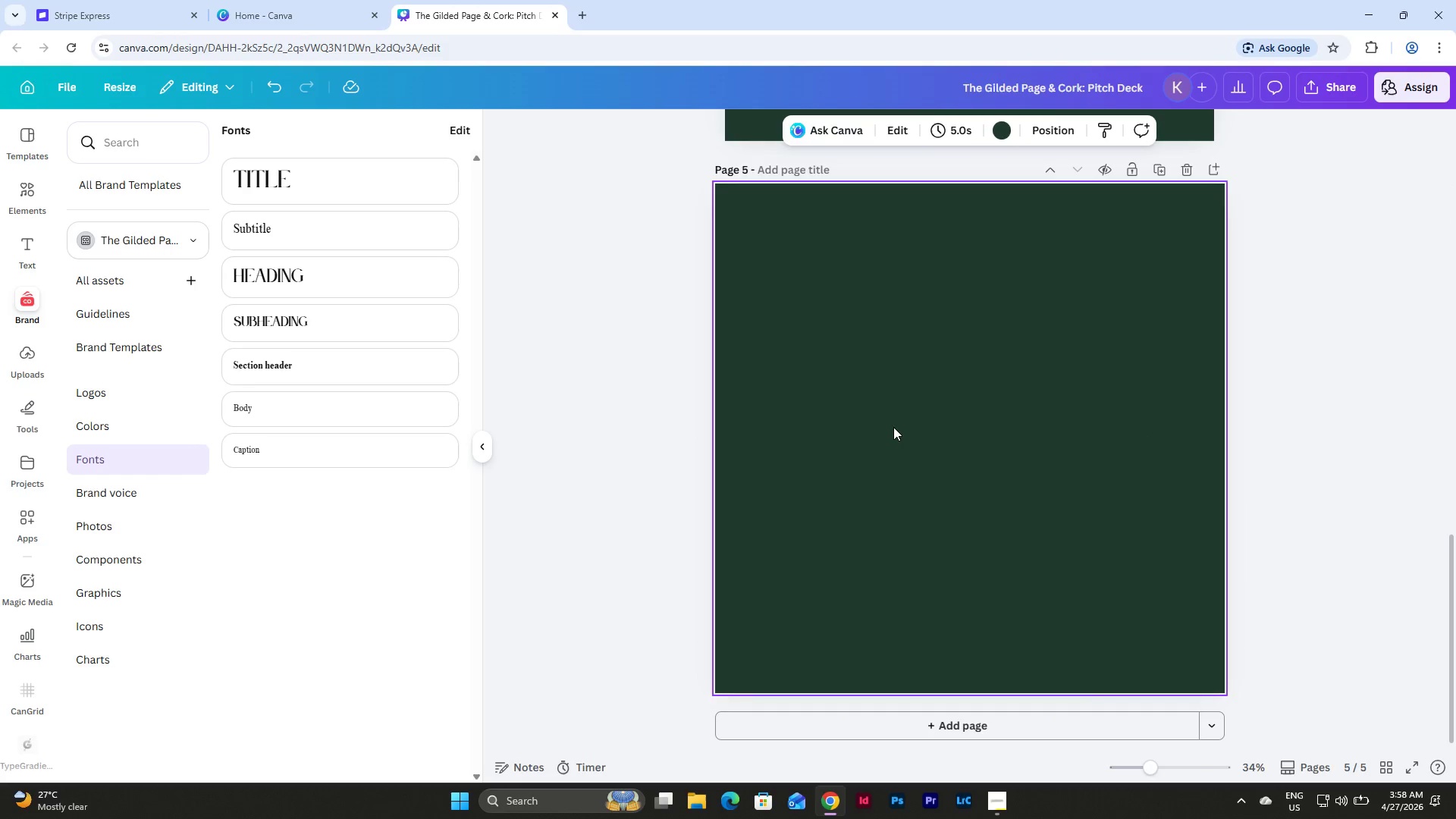 
key(Control+V)
 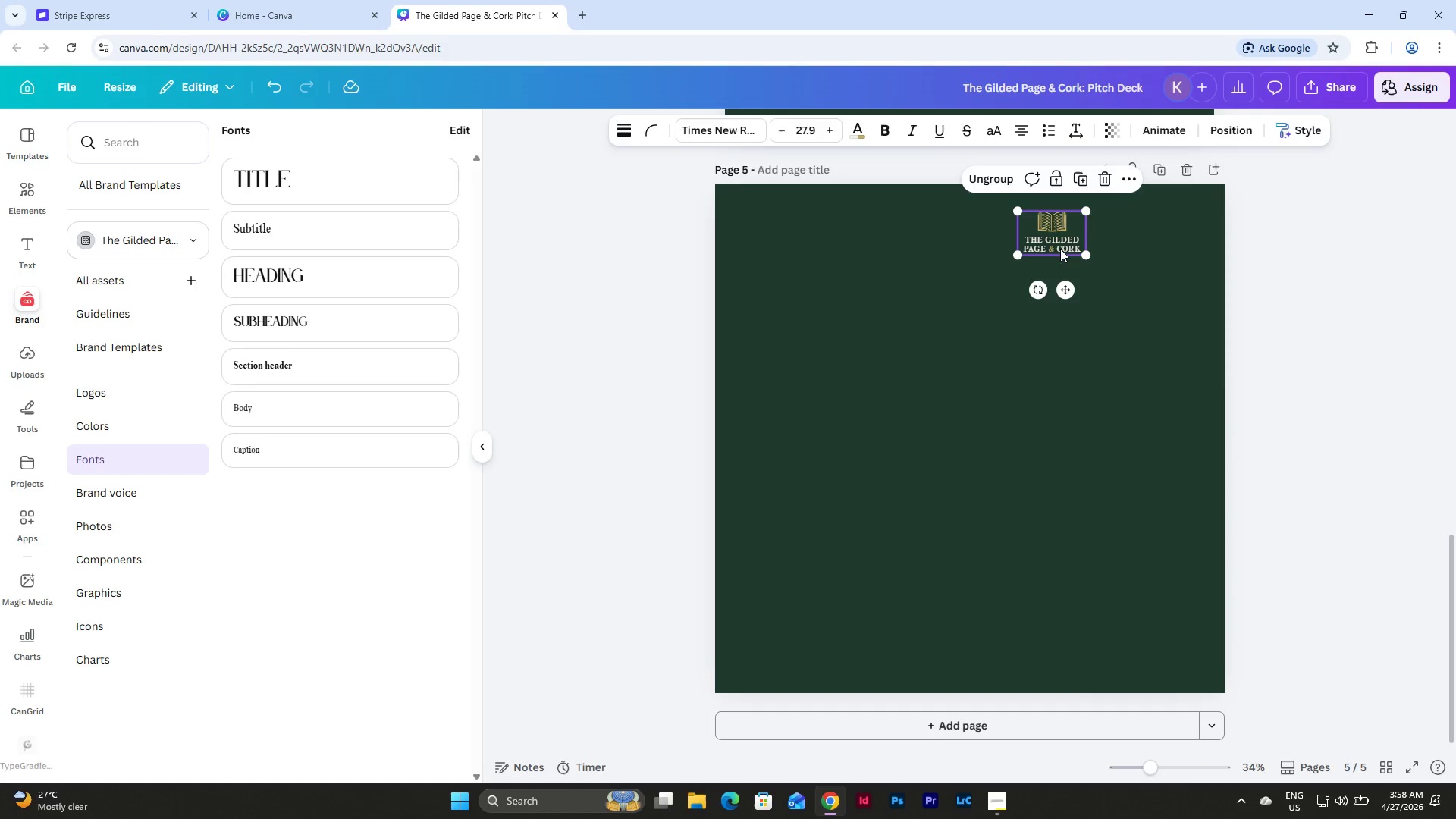 
left_click_drag(start_coordinate=[1056, 239], to_coordinate=[807, 265])
 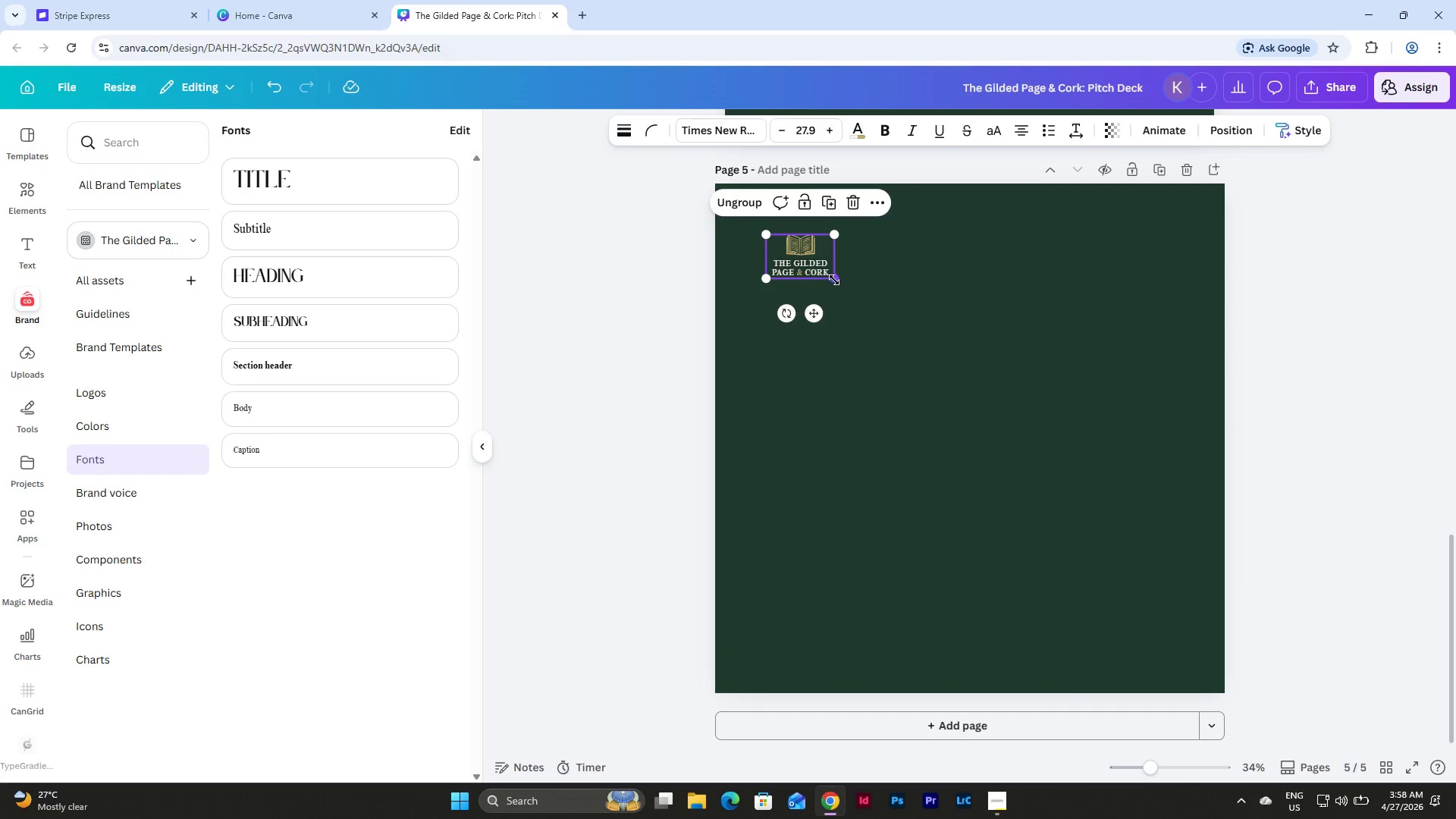 
left_click_drag(start_coordinate=[834, 279], to_coordinate=[1120, 581])
 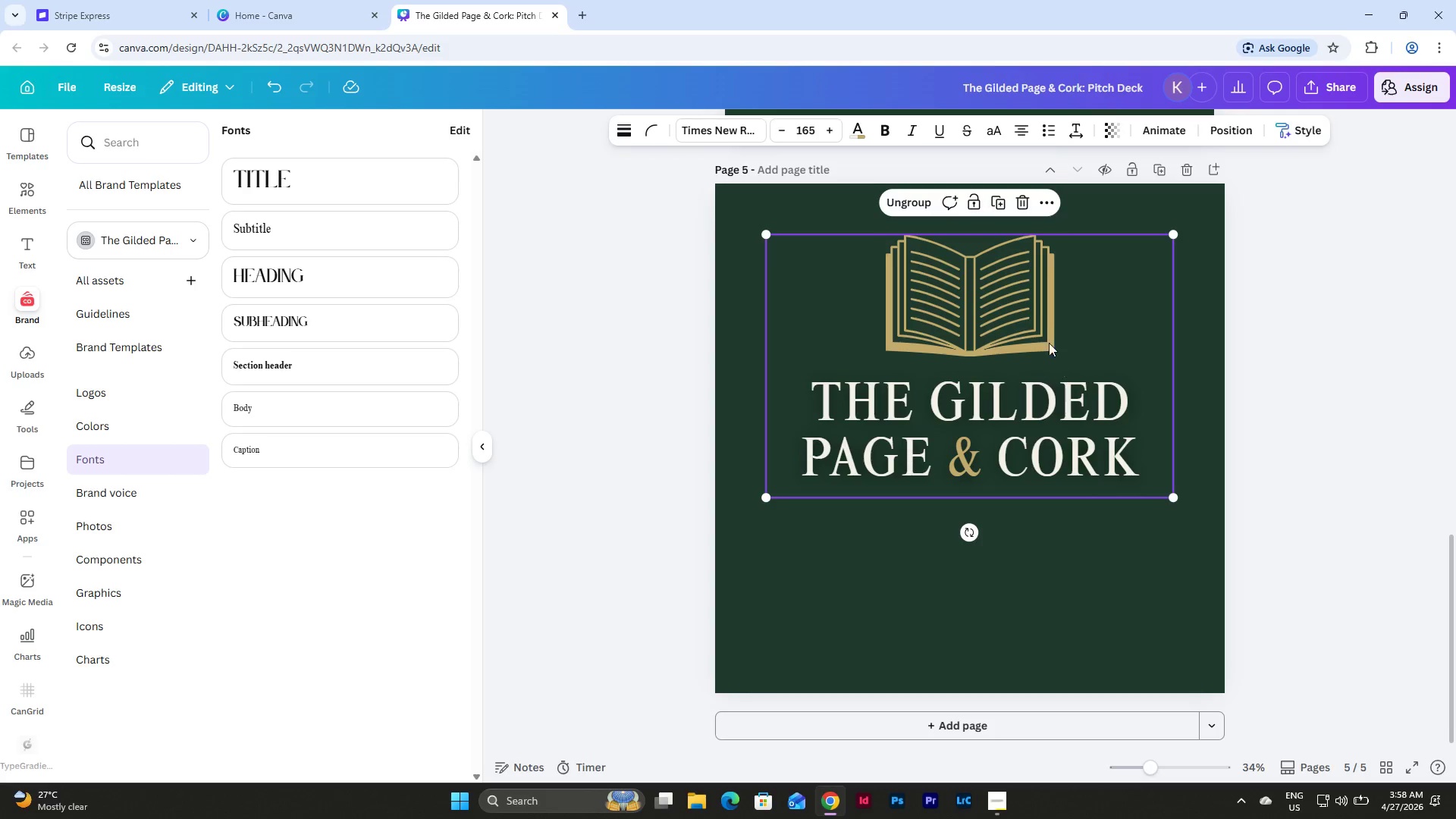 
left_click_drag(start_coordinate=[1045, 326], to_coordinate=[1047, 400])
 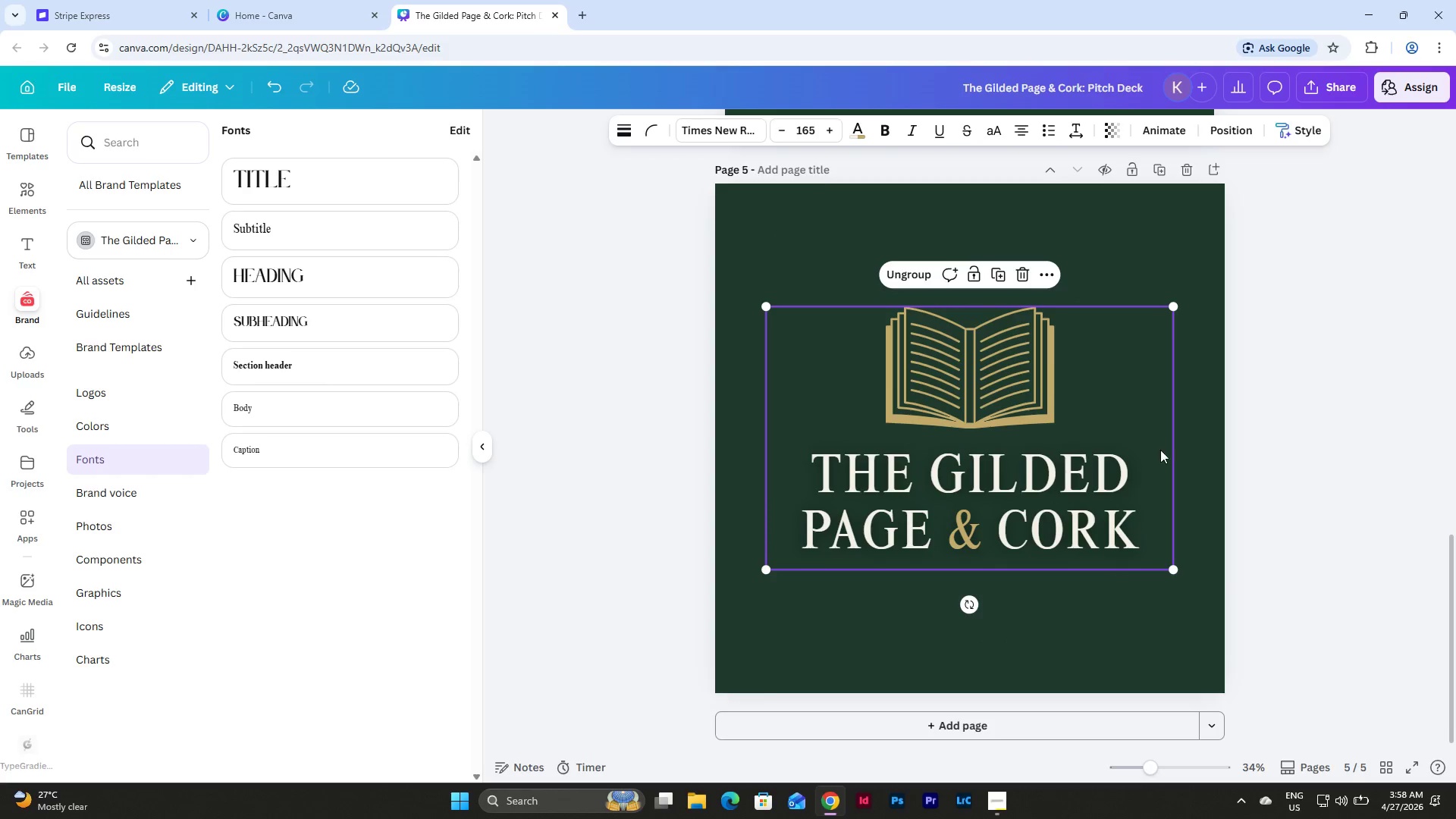 
left_click([1199, 473])
 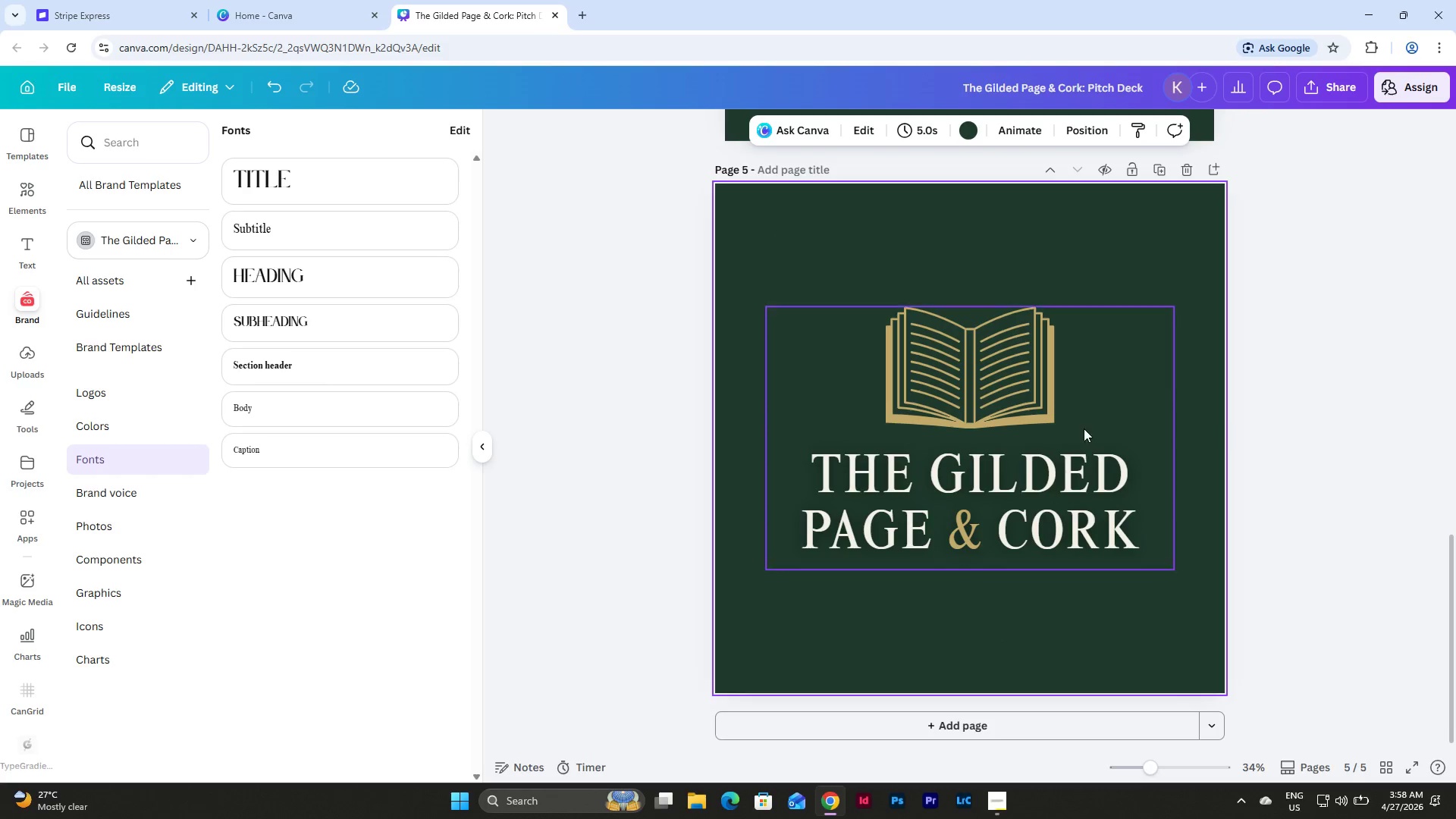 
left_click_drag(start_coordinate=[920, 416], to_coordinate=[924, 417])
 